 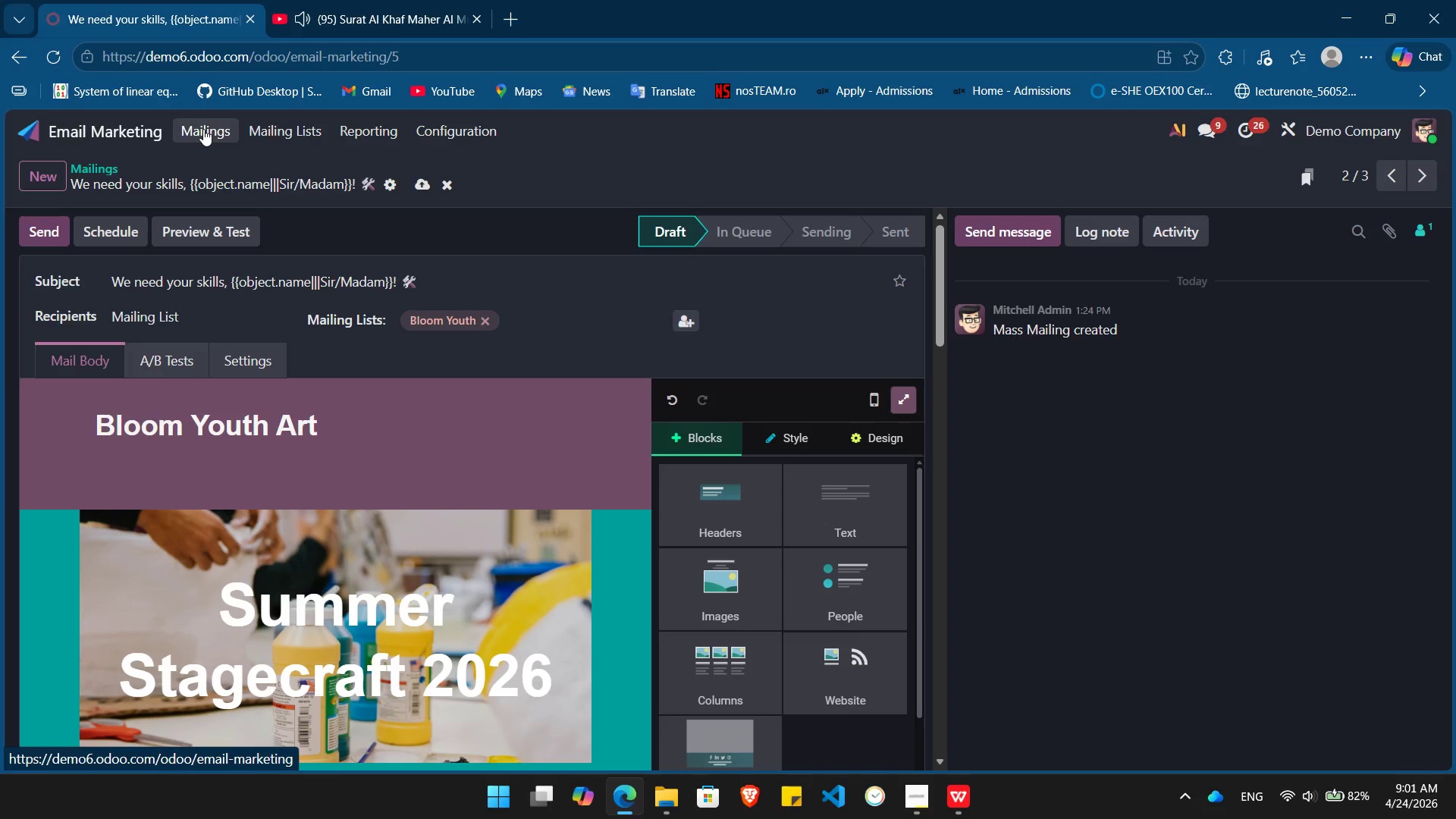 
left_click([269, 257])
 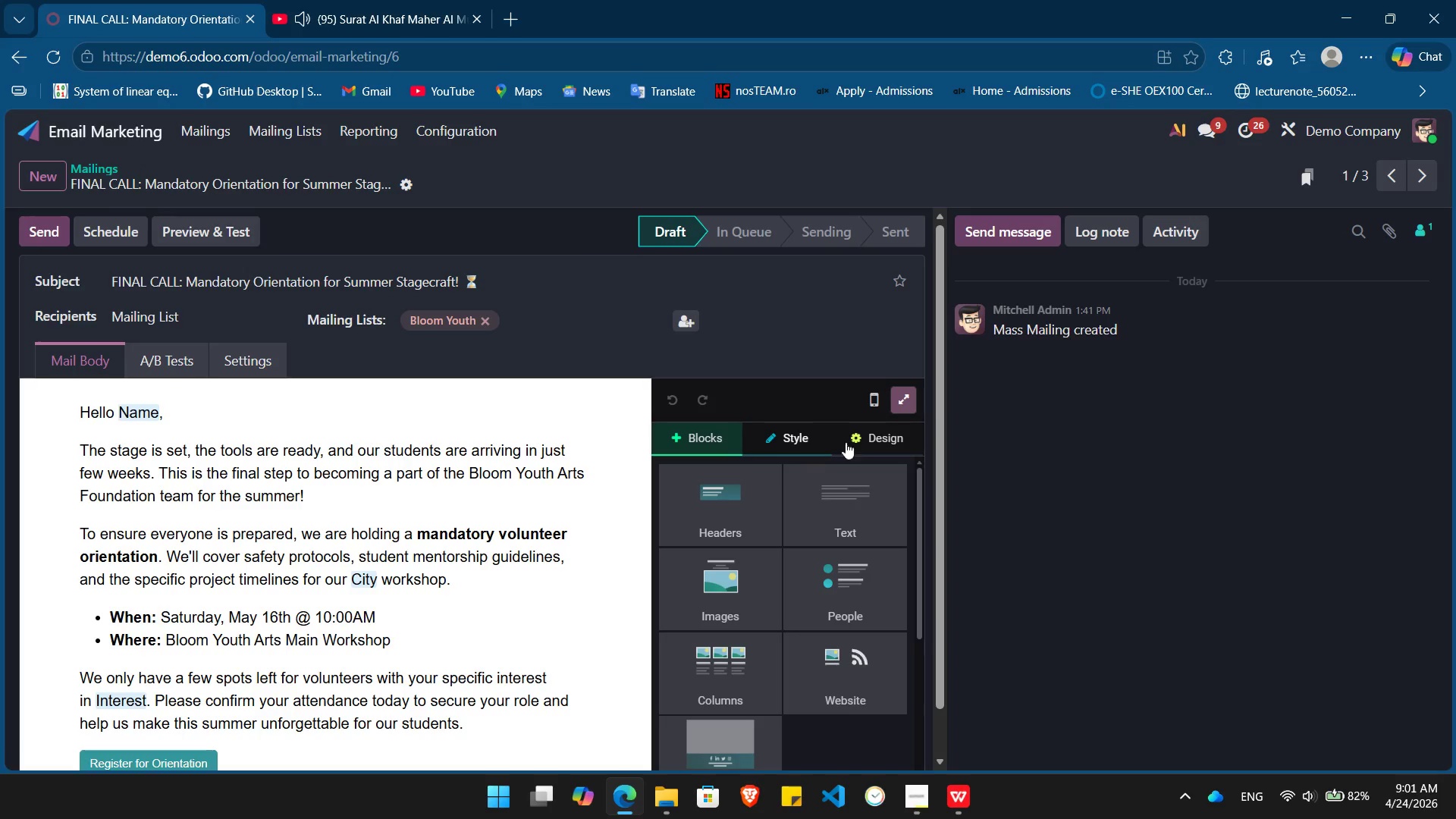 
left_click([903, 397])
 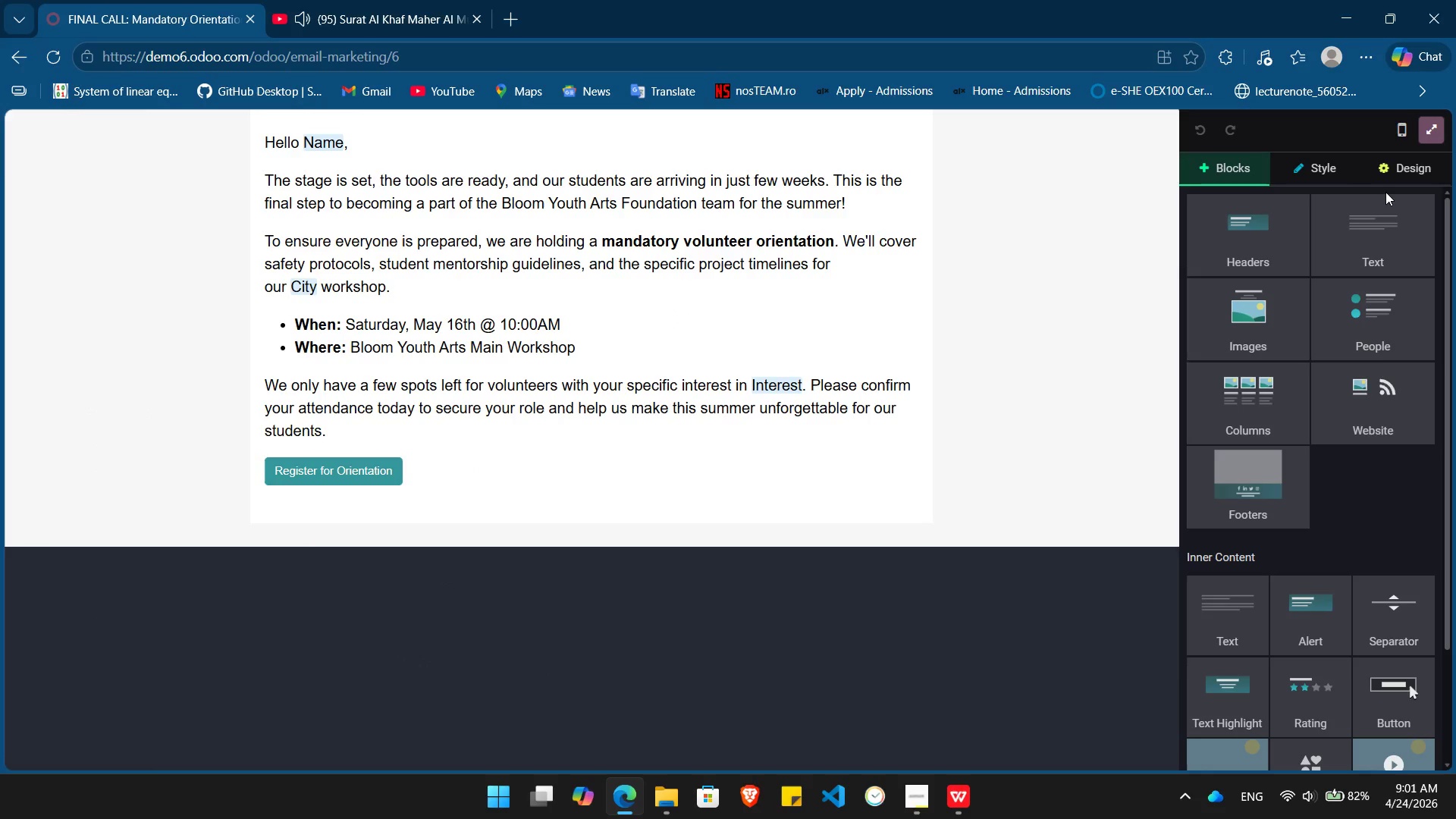 
left_click([1401, 170])
 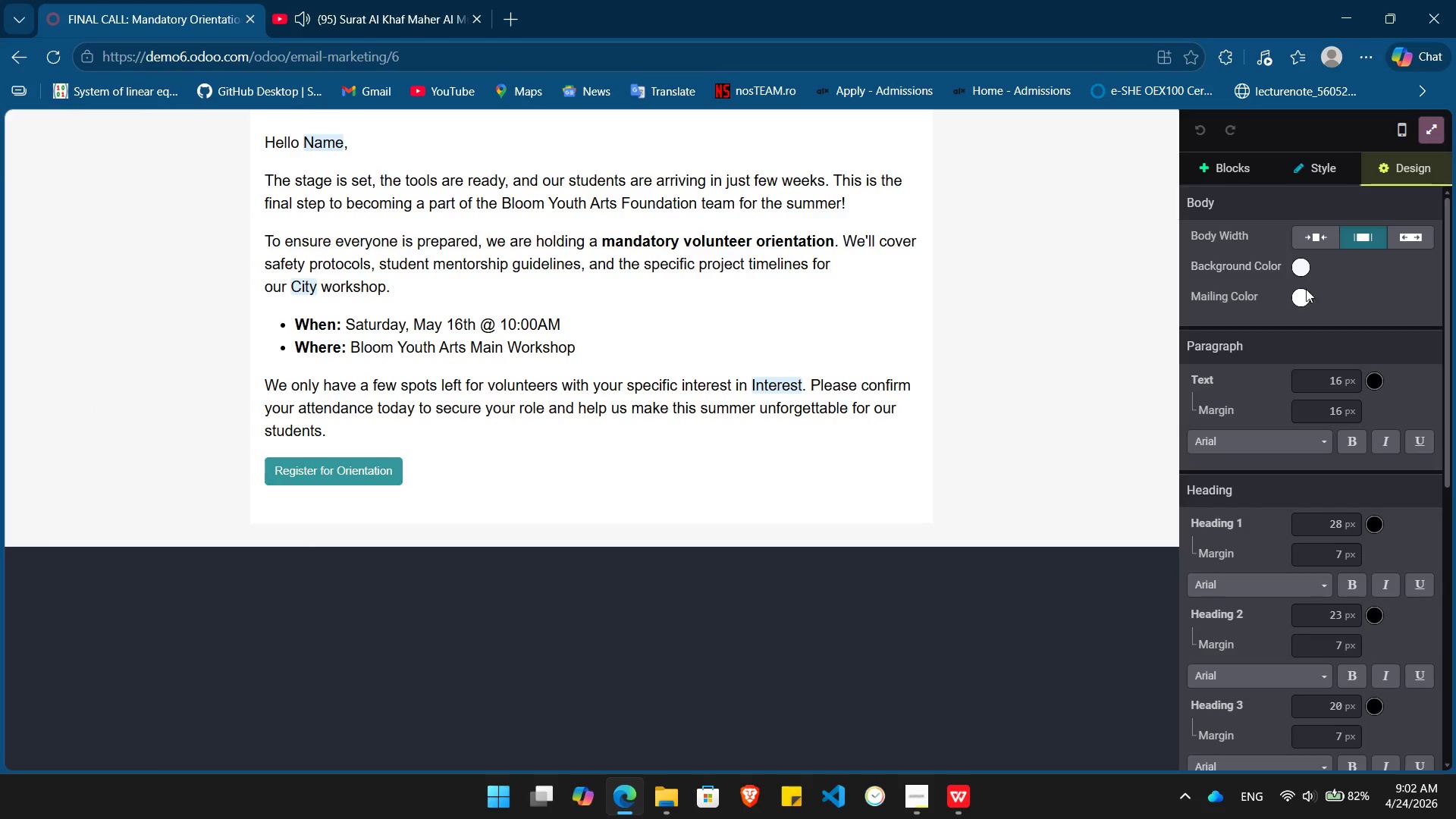 
left_click([1299, 303])
 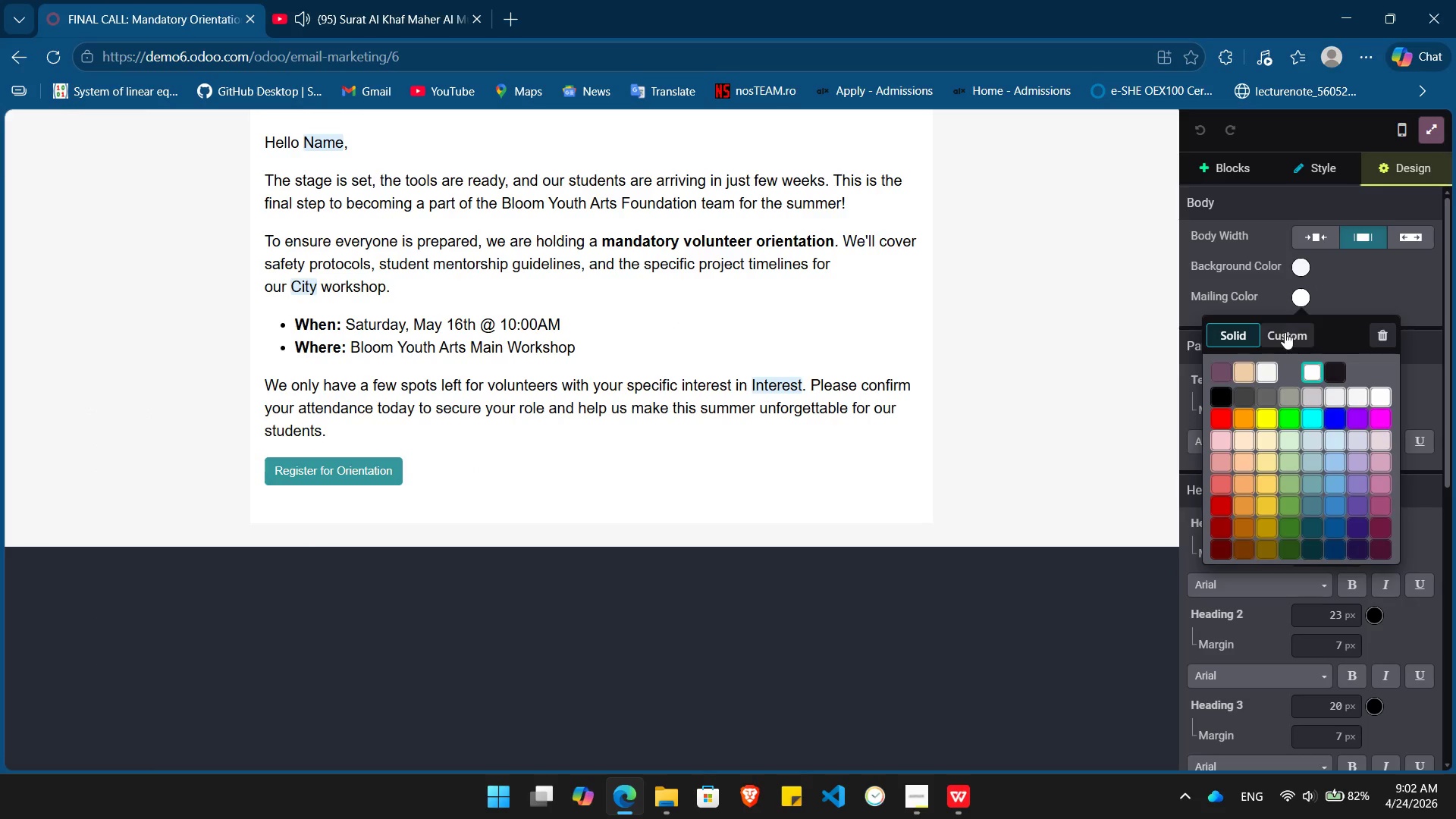 
left_click([1285, 338])
 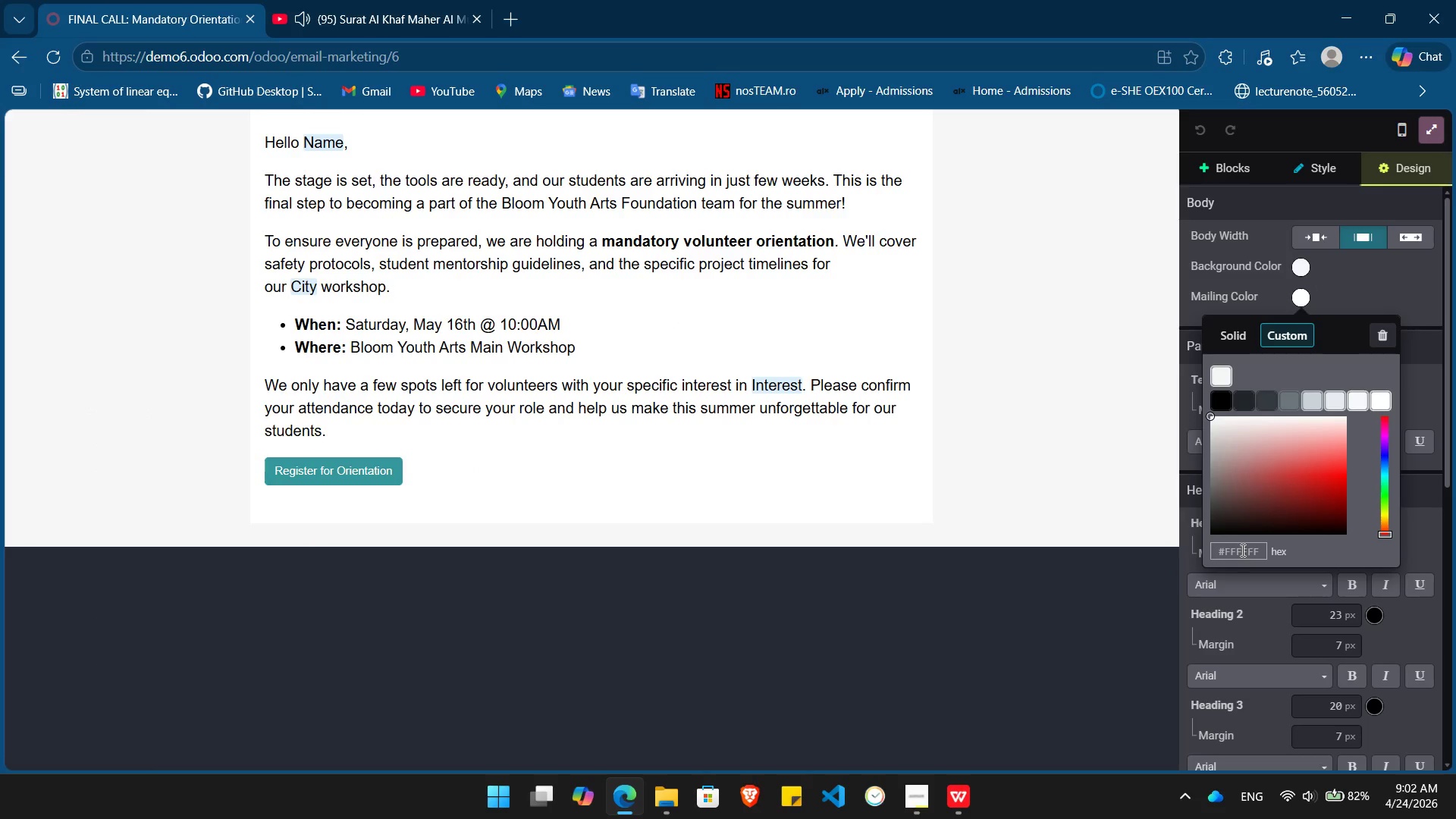 
double_click([1241, 550])
 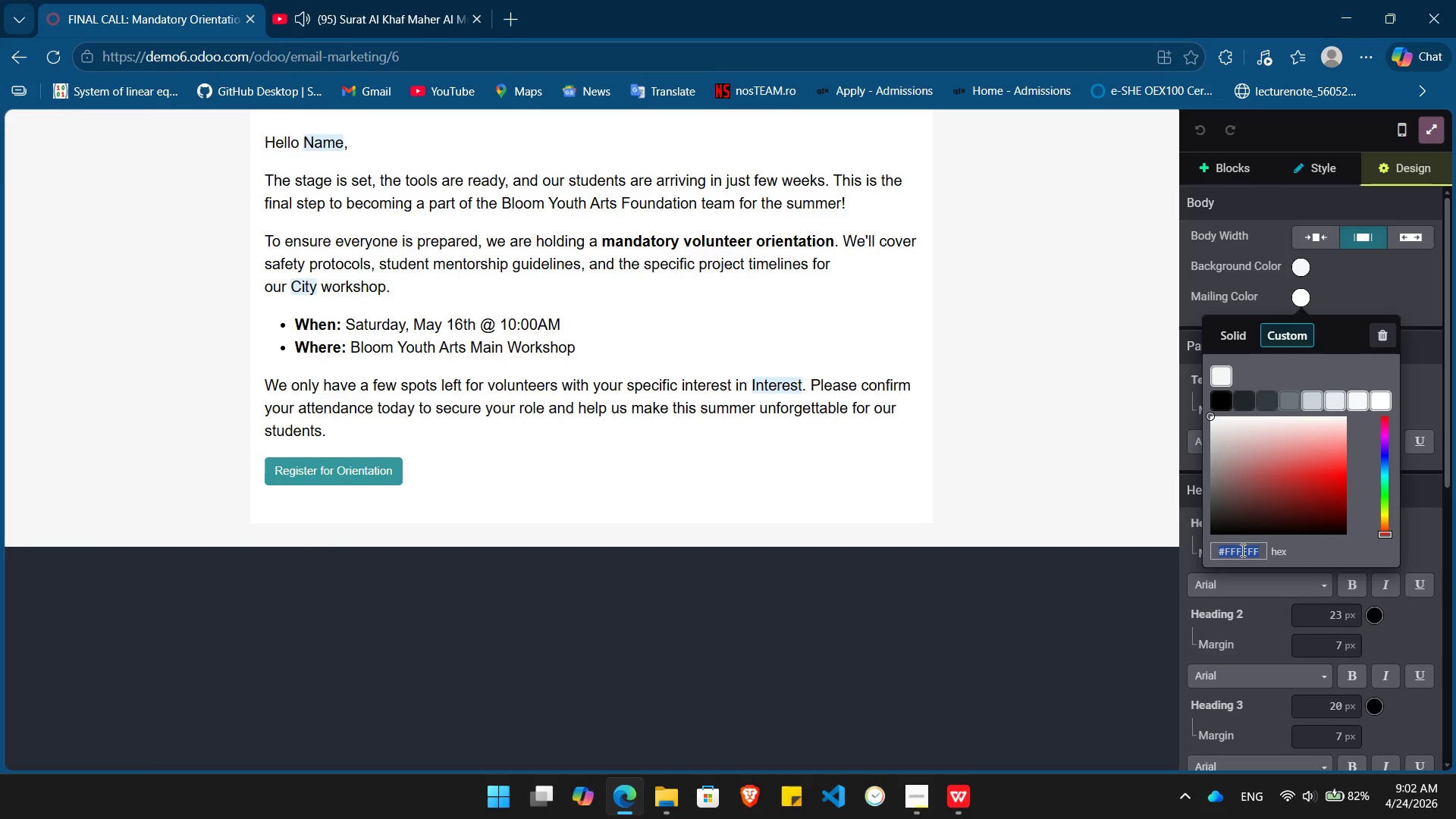 
key(Shift+3)
 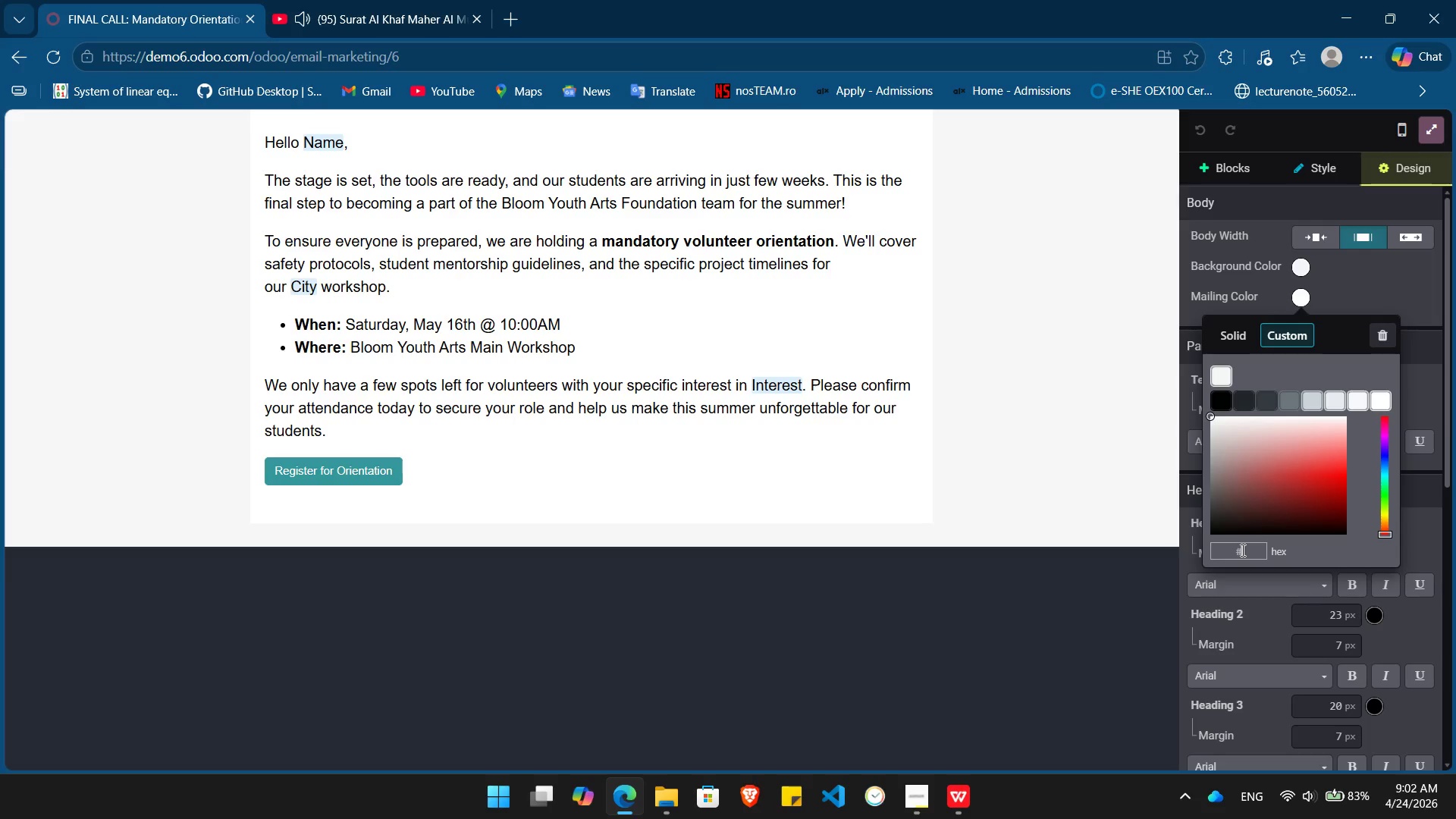 
key(Numpad0)
 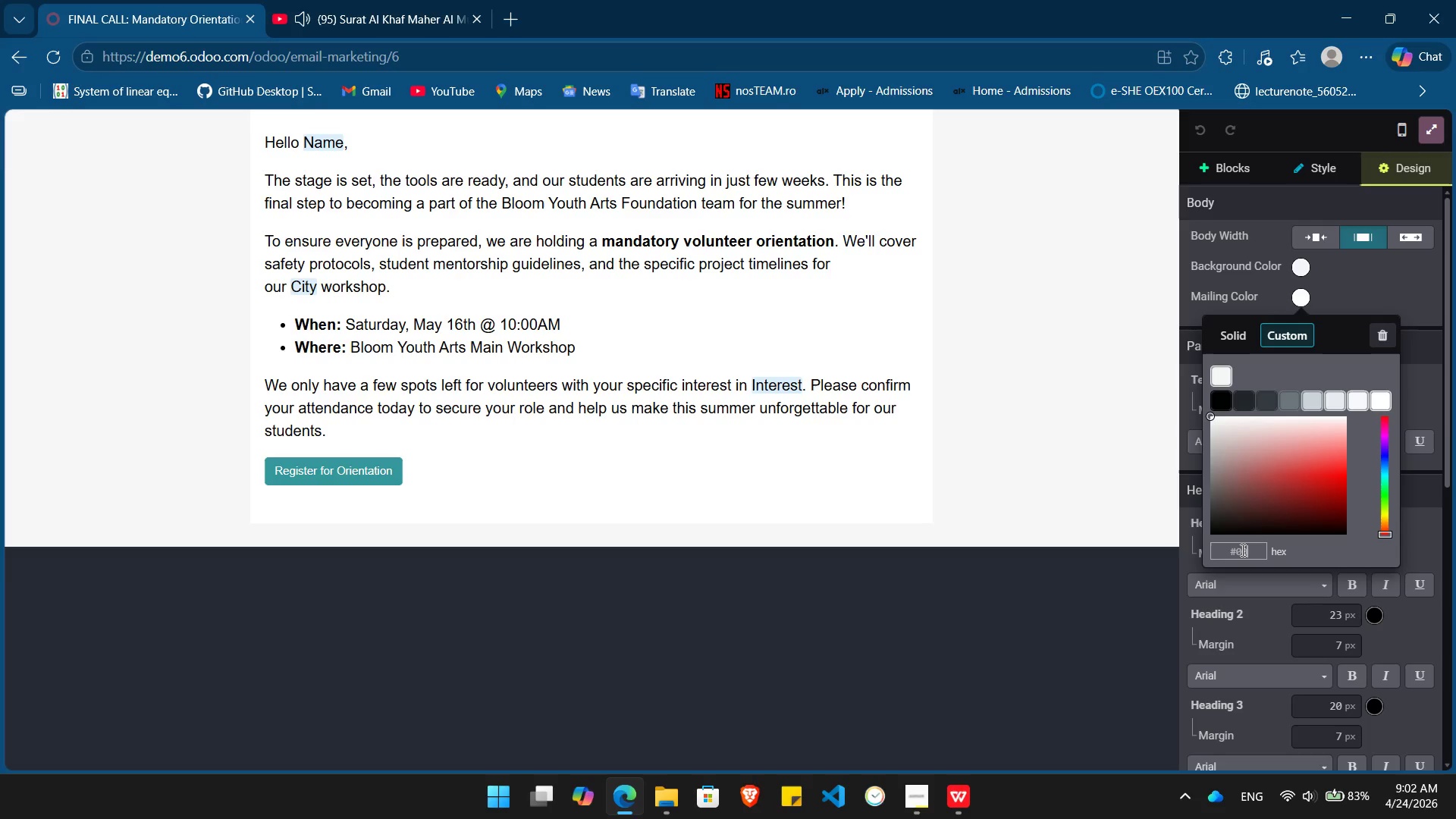 
key(Numpad0)
 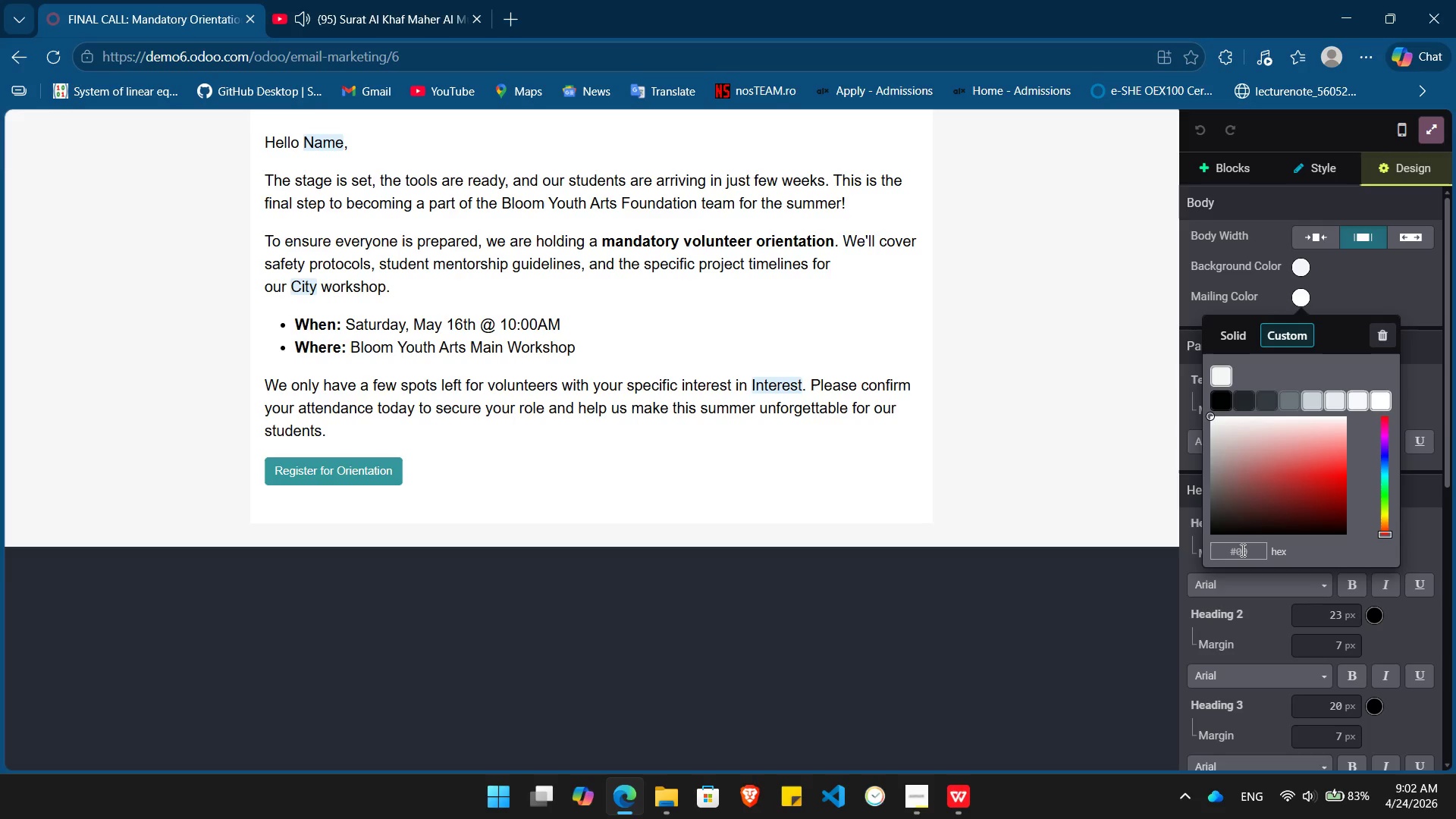 
key(A)
 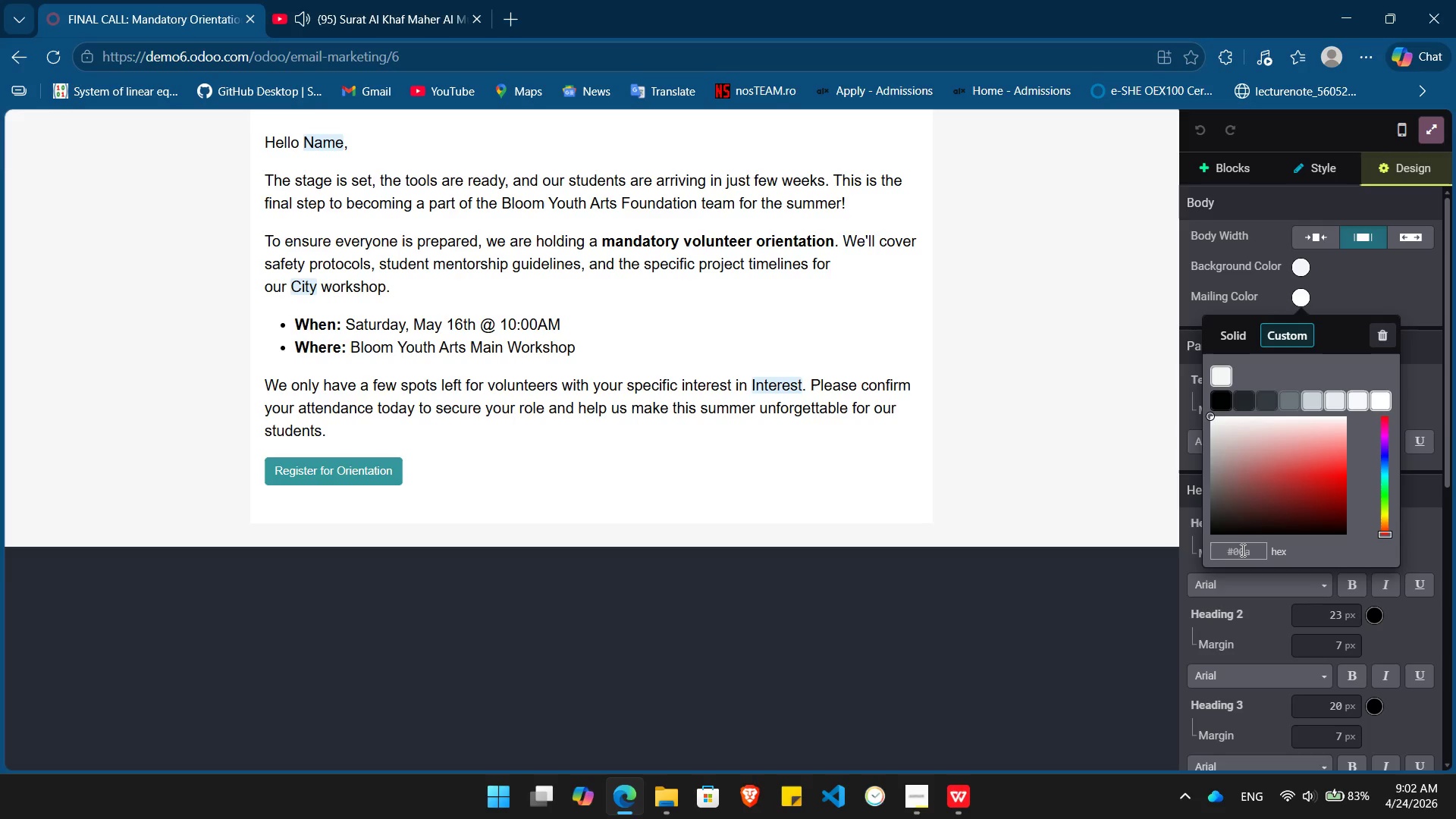 
key(Numpad0)
 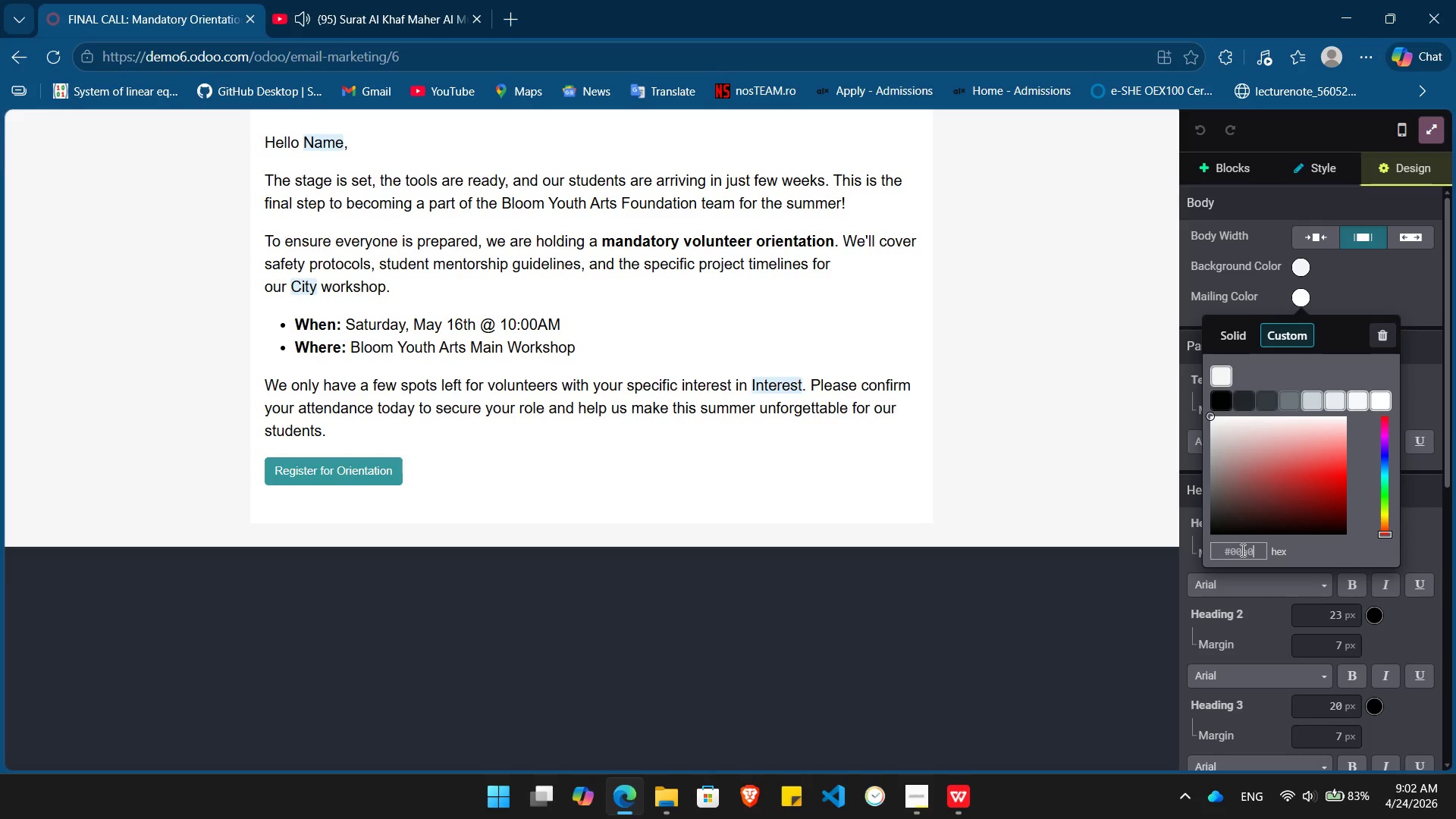 
key(Numpad9)
 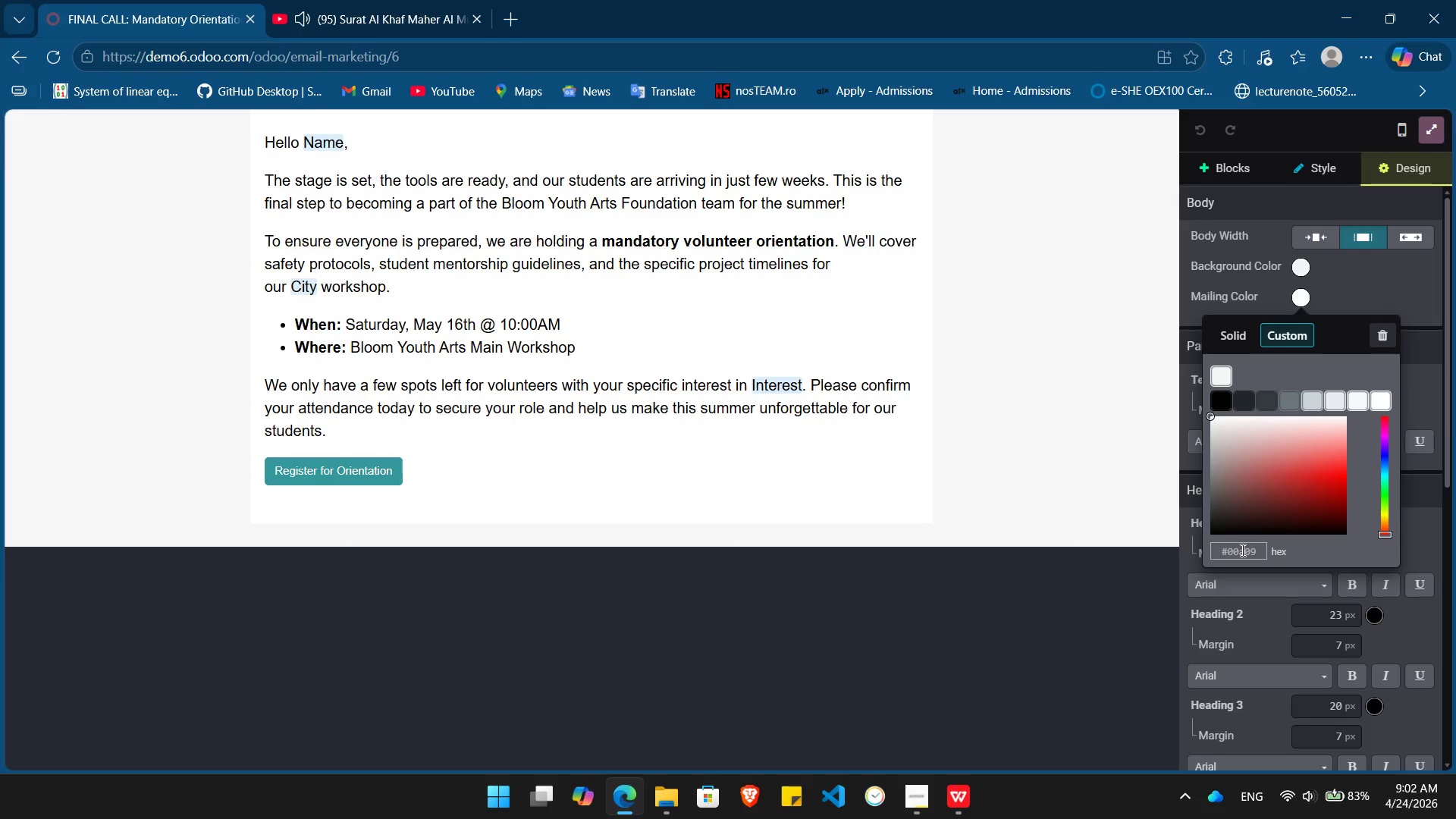 
key(D)
 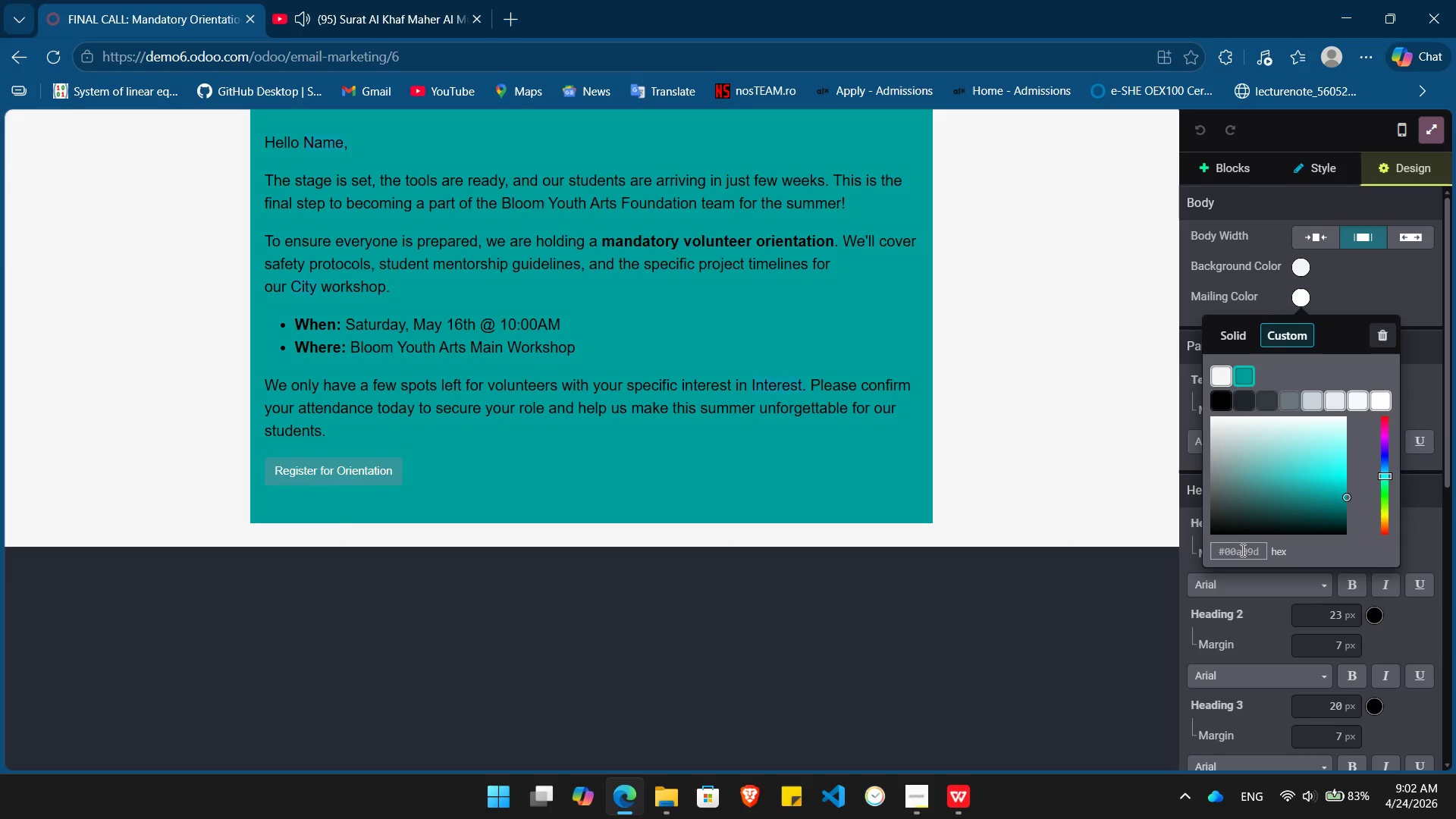 
key(Enter)
 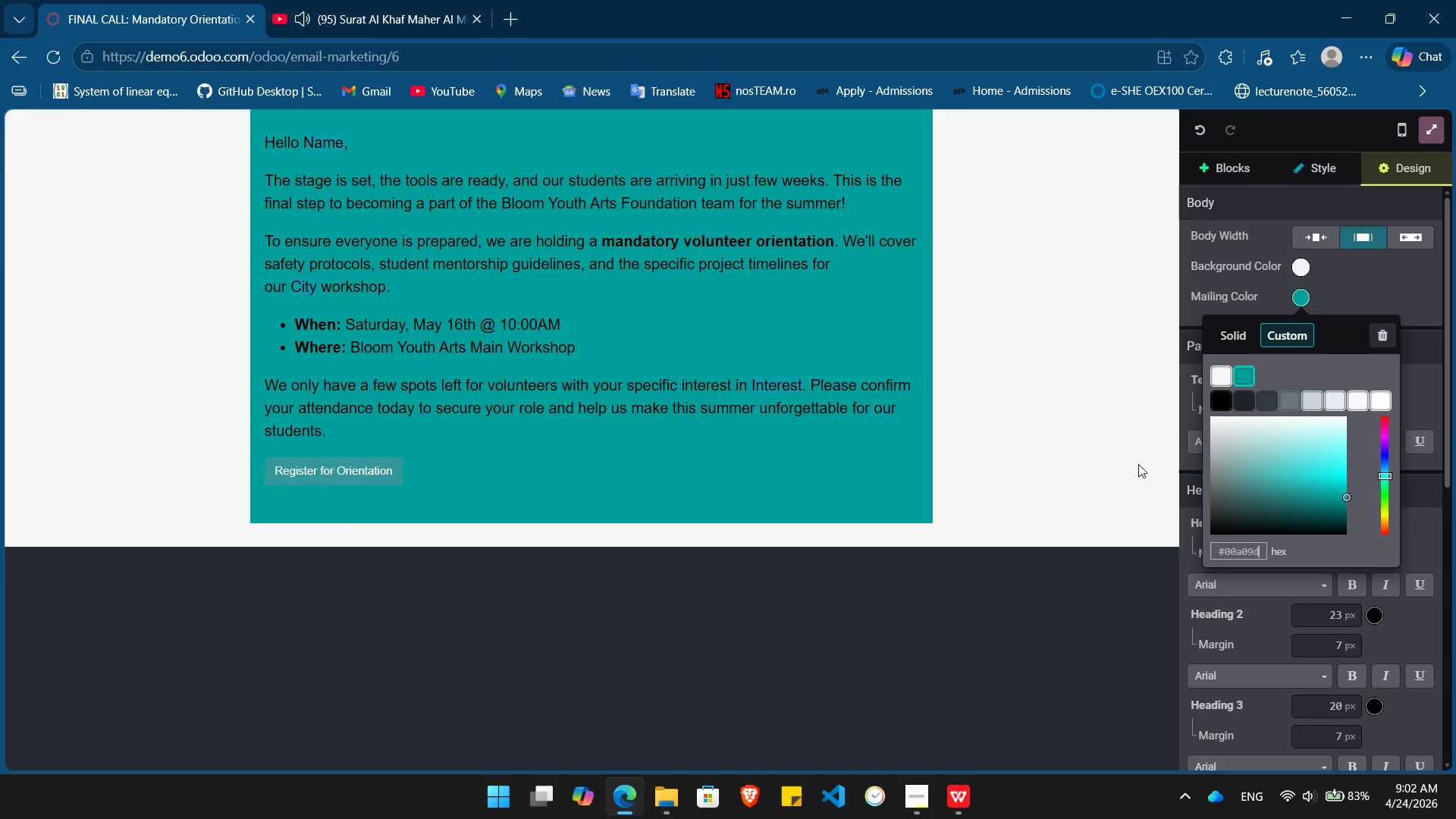 
left_click([1122, 453])
 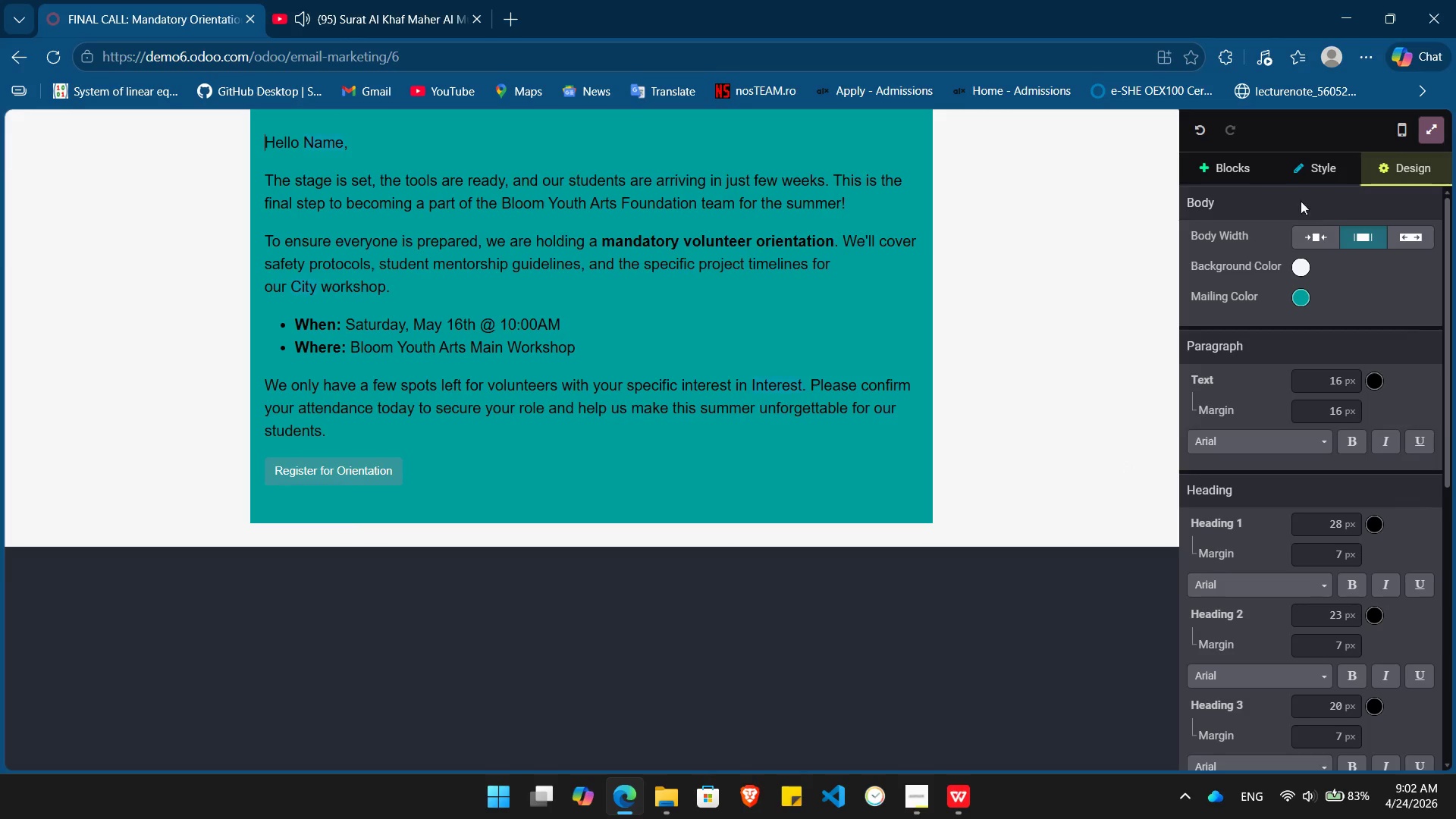 
left_click([1234, 162])
 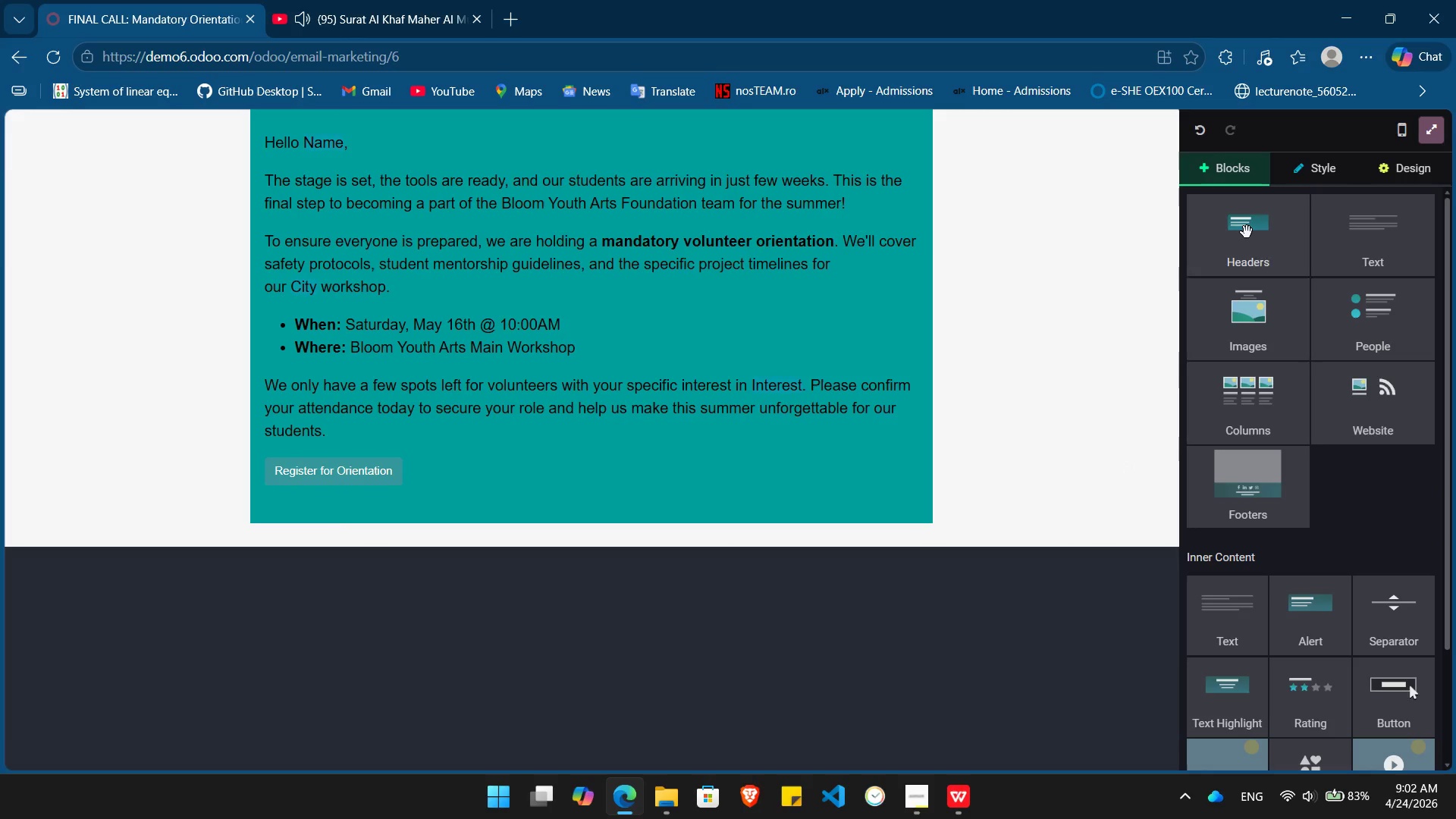 
left_click_drag(start_coordinate=[1247, 232], to_coordinate=[584, 109])
 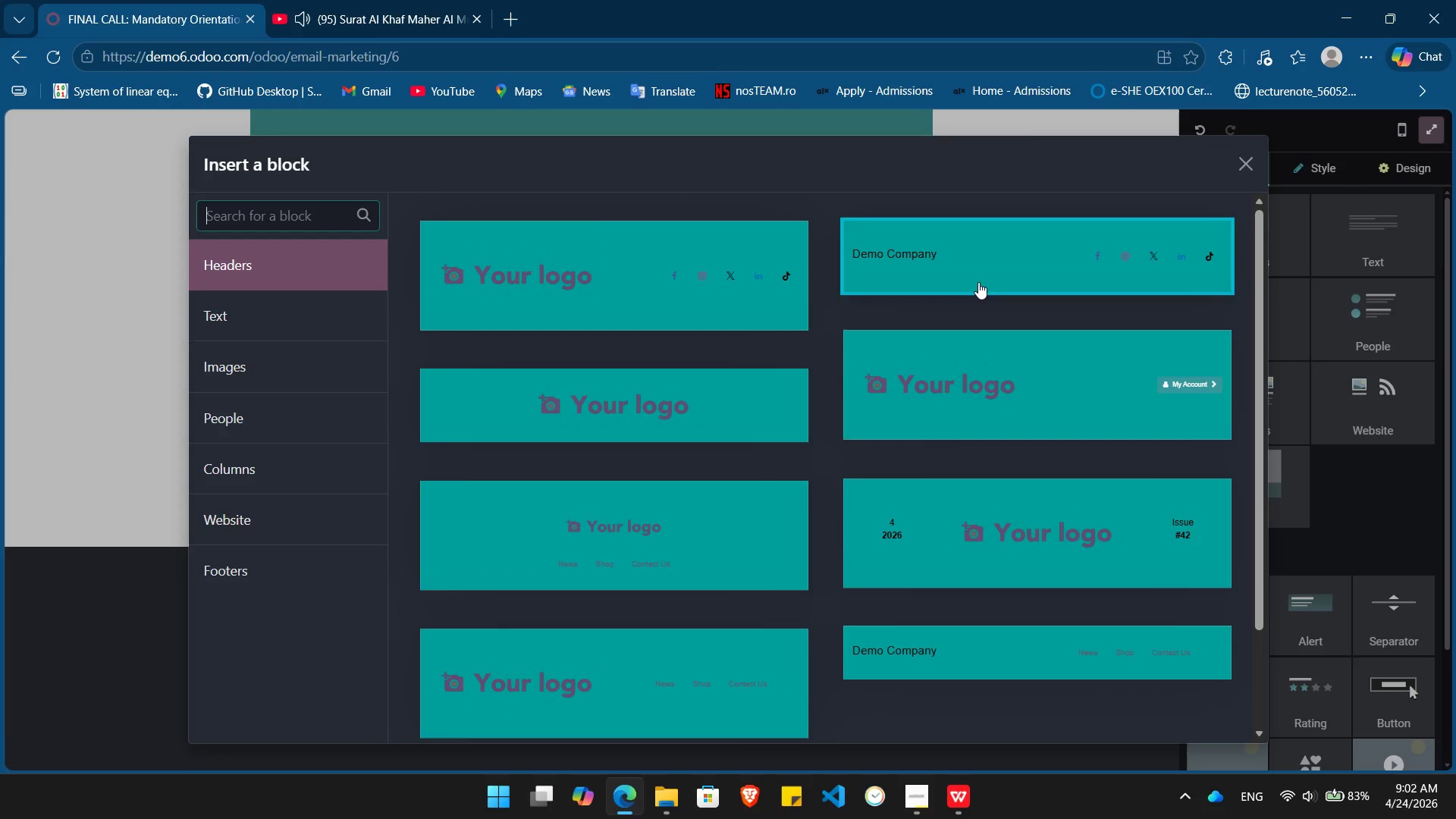 
left_click([922, 636])
 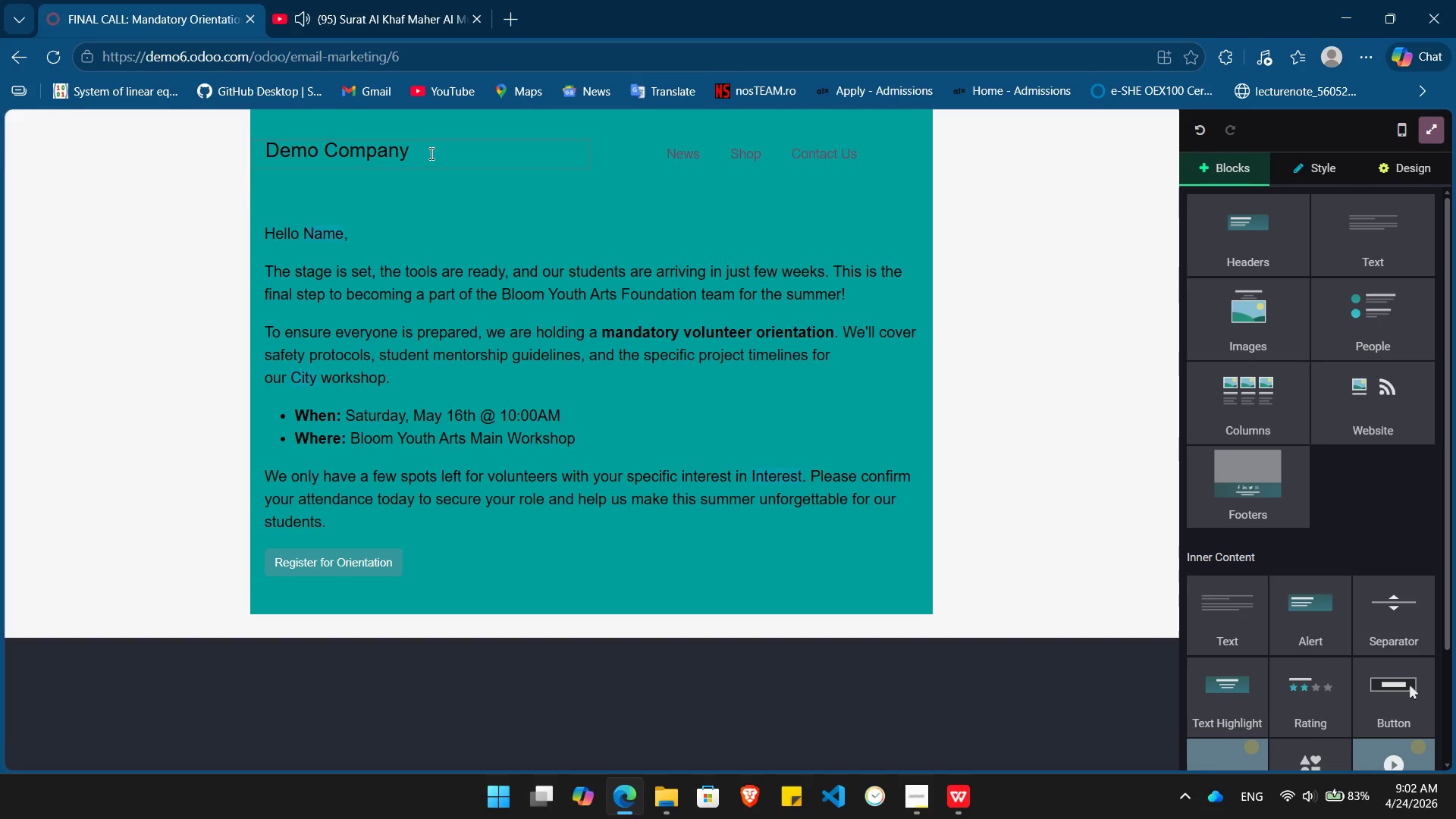 
left_click_drag(start_coordinate=[430, 154], to_coordinate=[268, 154])
 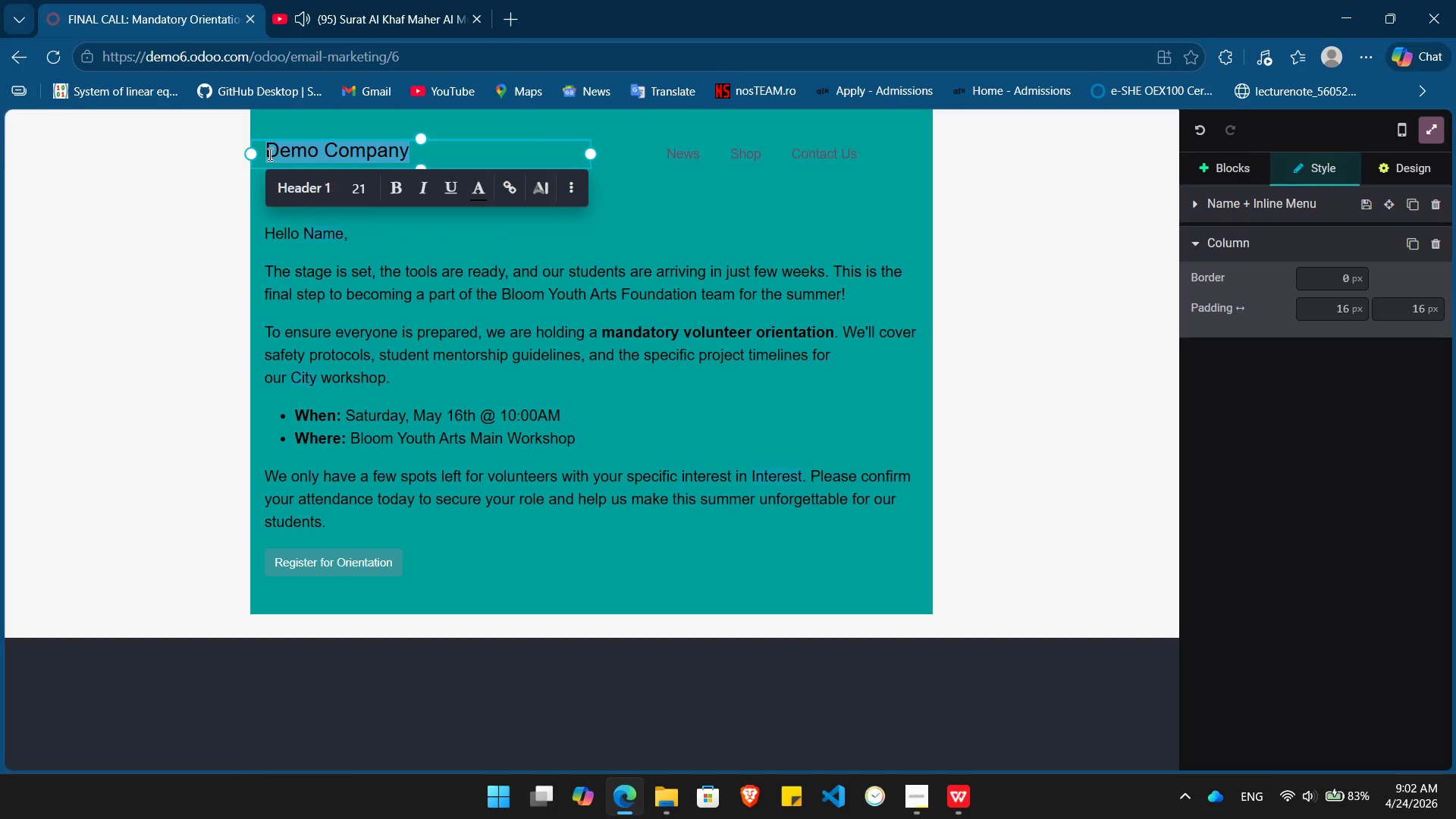 
key(Backspace)
type(Youth)
key(Backspace)
key(Backspace)
key(Backspace)
key(Backspace)
key(Backspace)
type(Bloom Youth Art)
 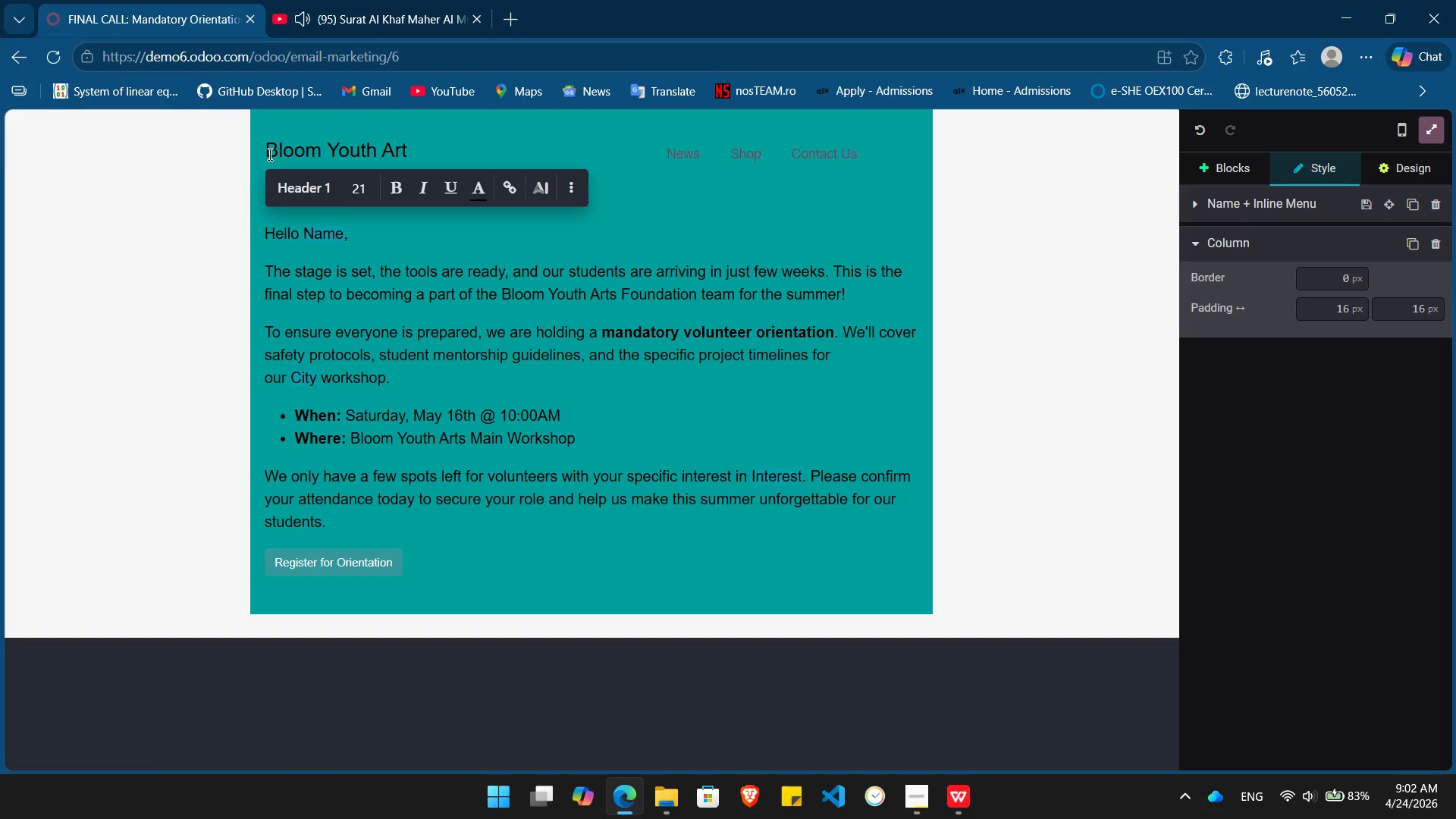 
hold_key(key=ArrowLeft, duration=0.8)
 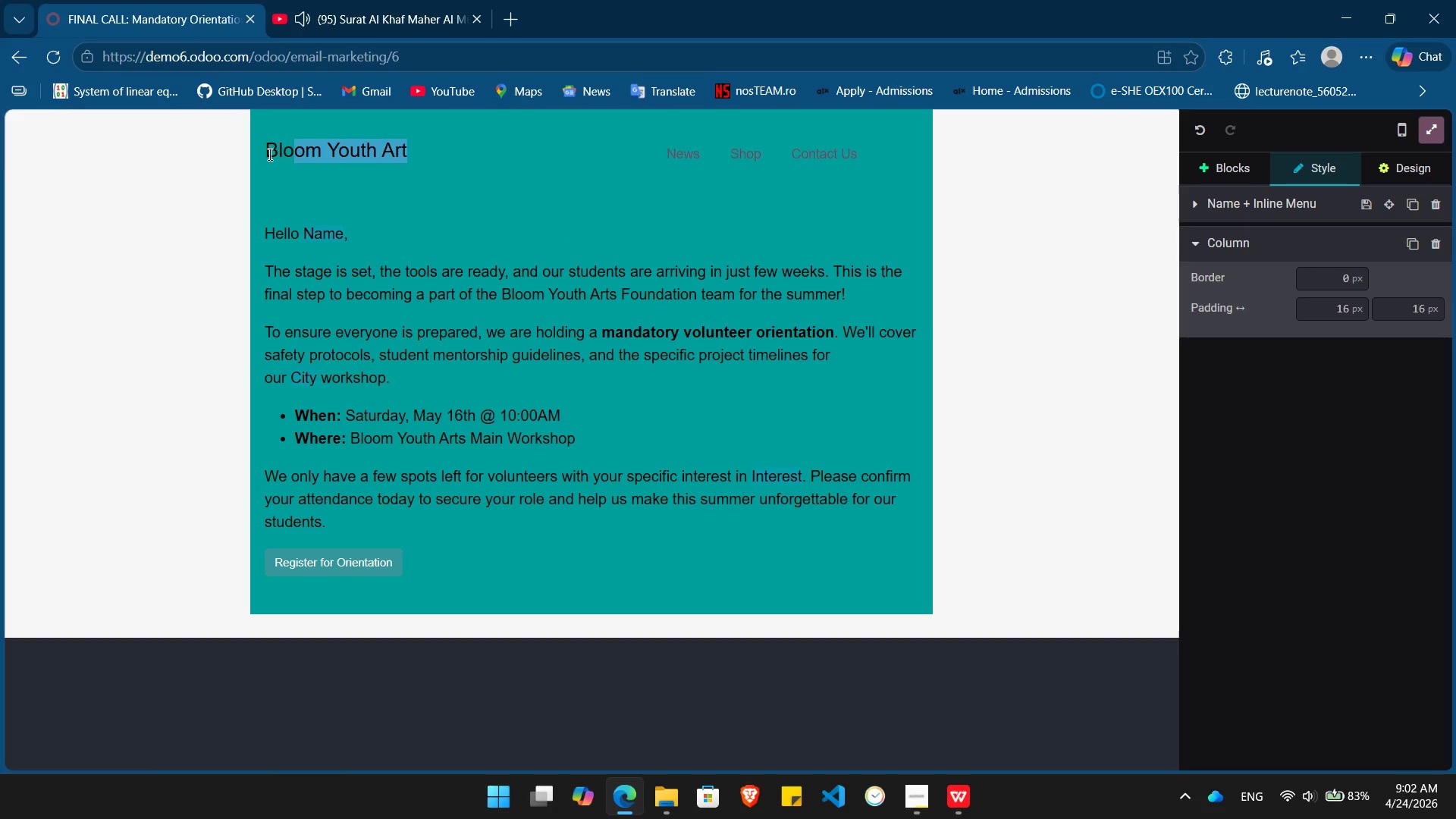 
key(Shift+ArrowLeft)
 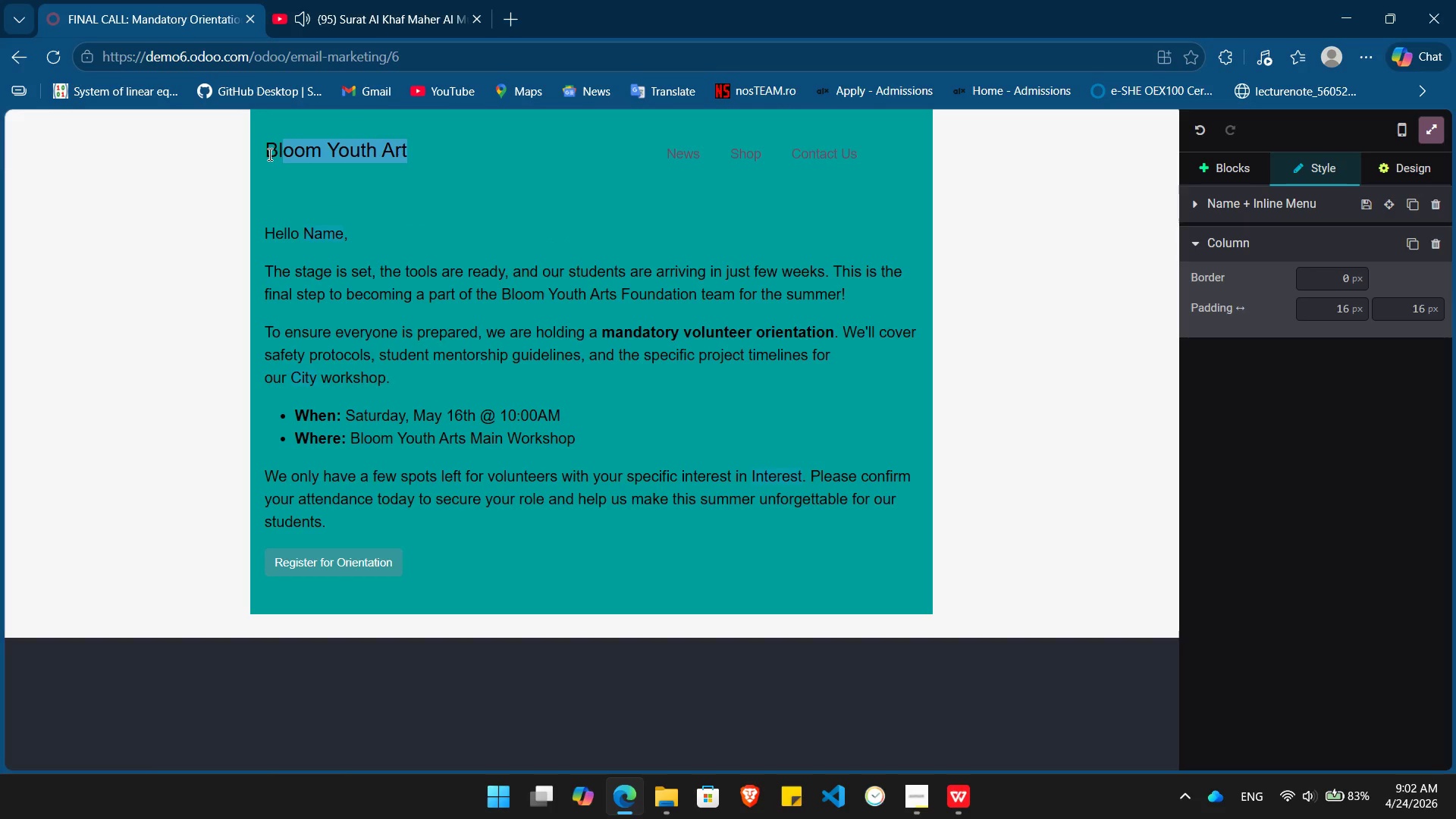 
key(Shift+ArrowLeft)
 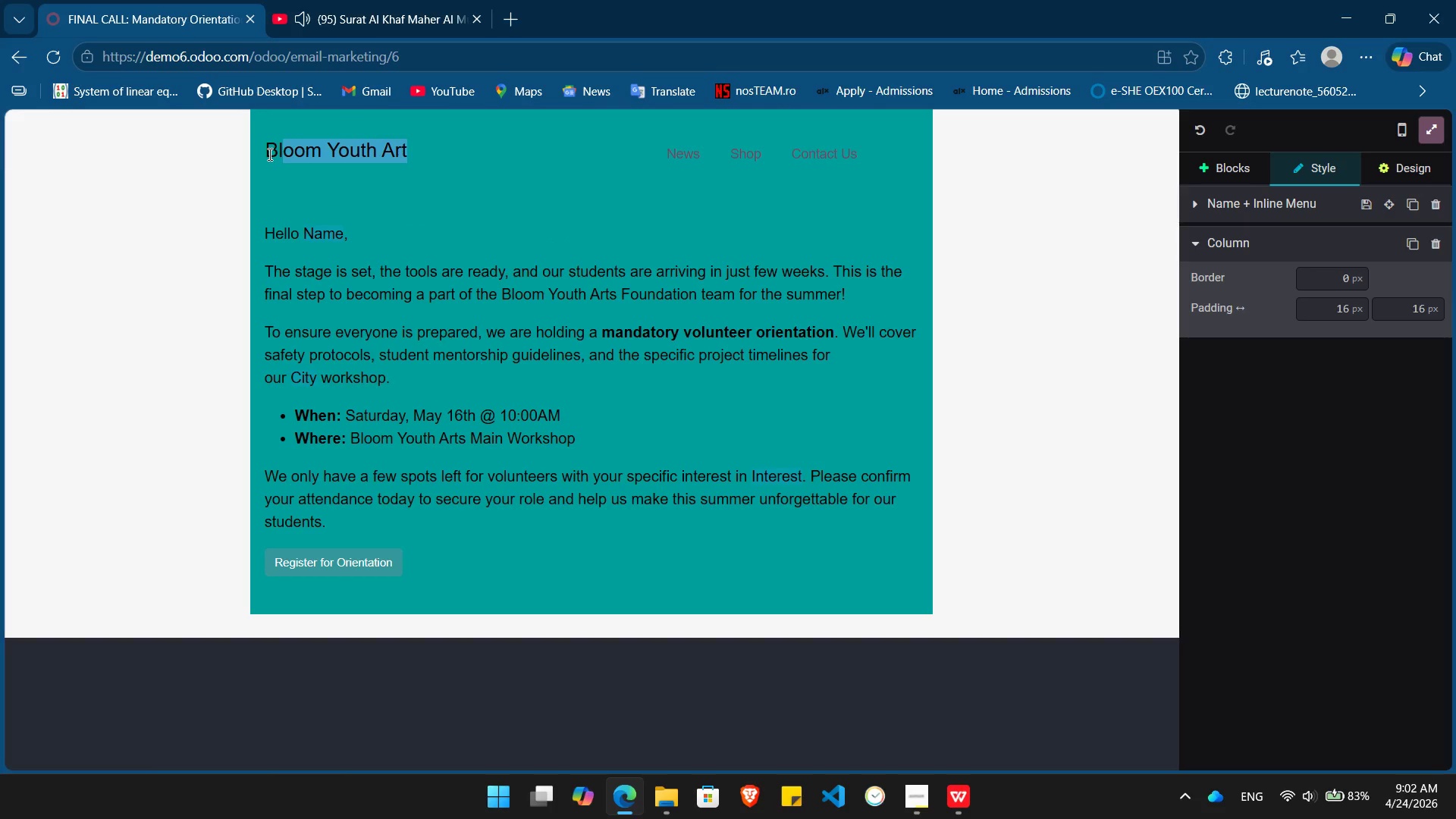 
key(Shift+ArrowLeft)
 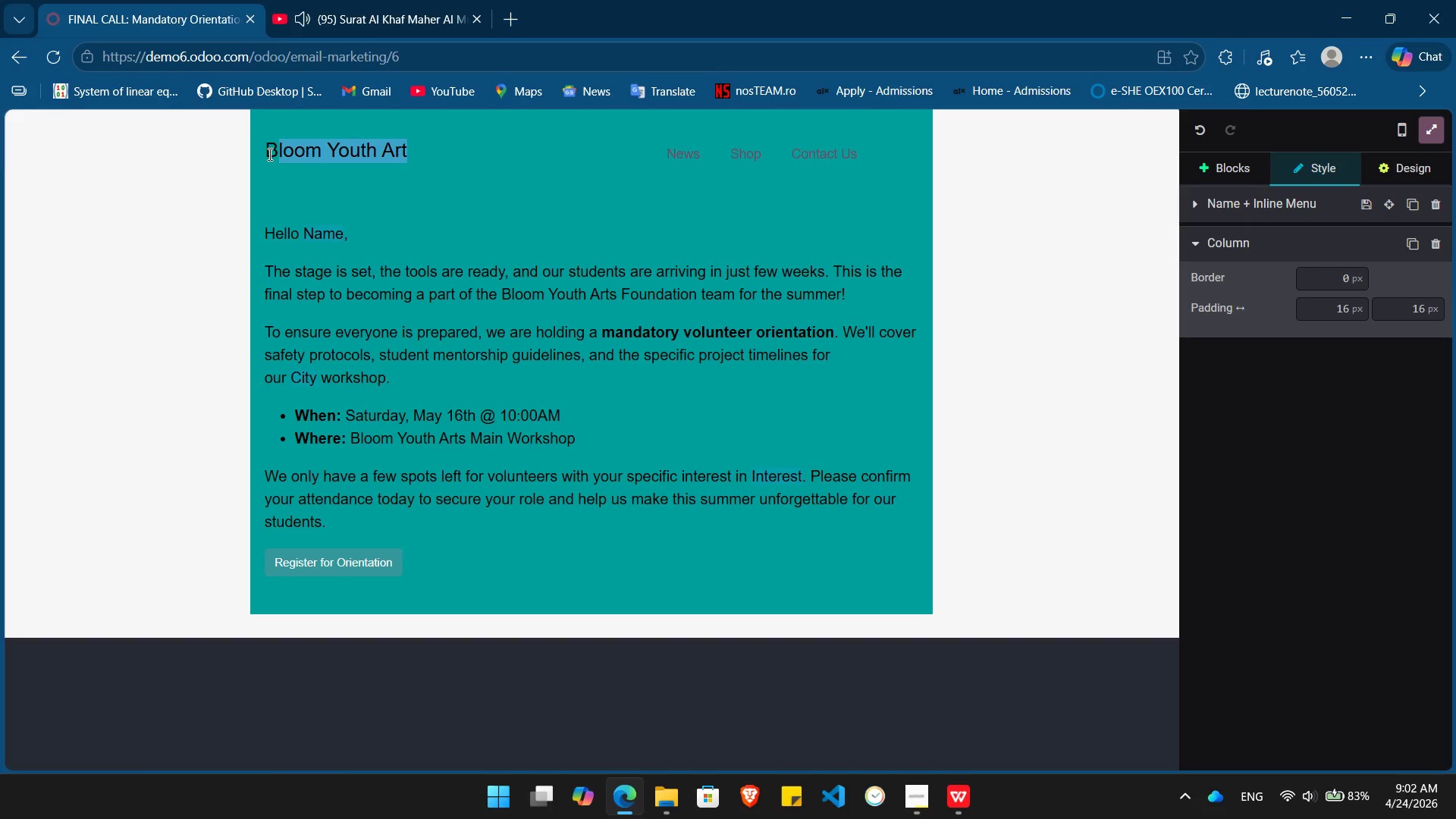 
key(Shift+ArrowLeft)
 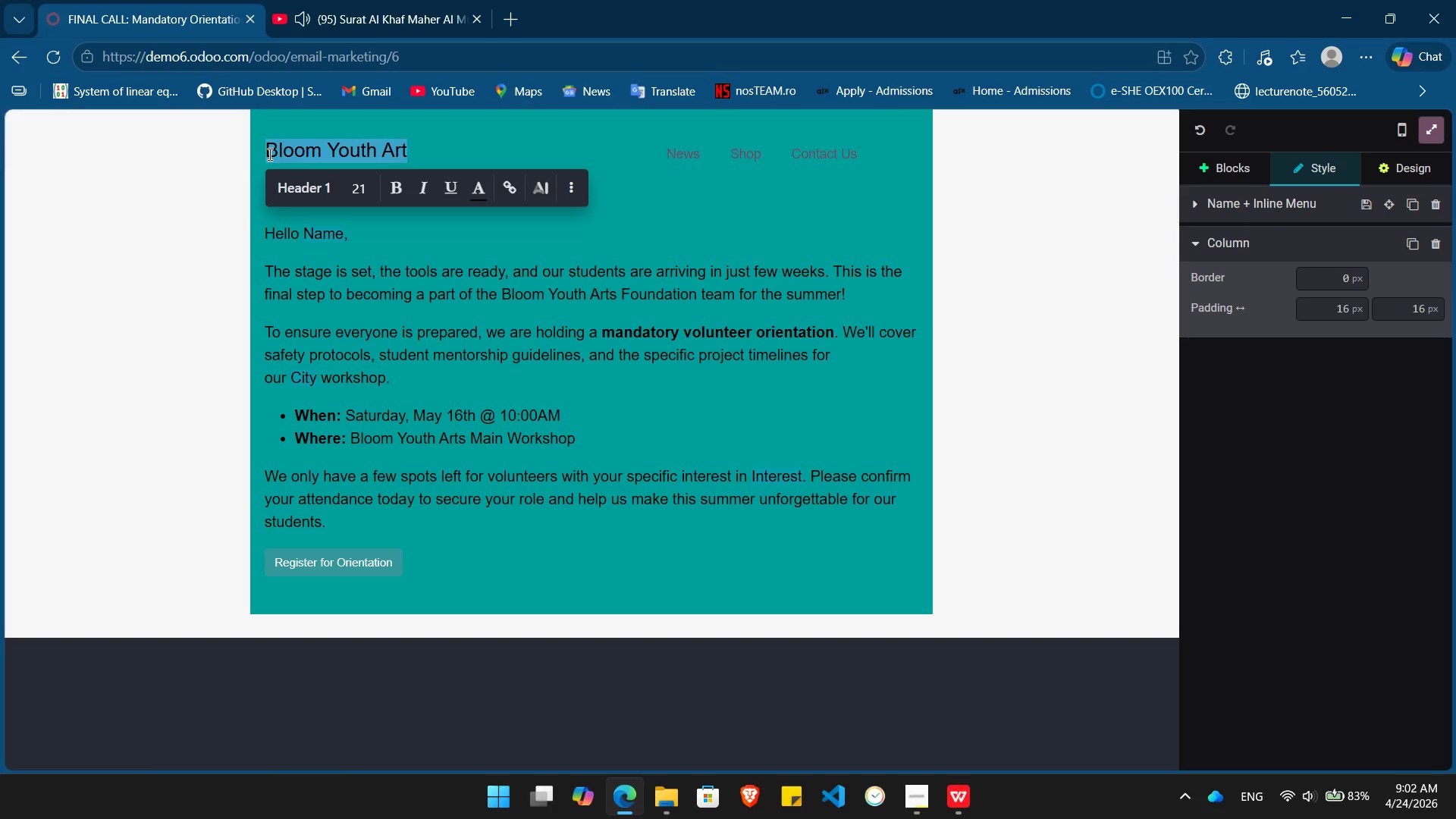 
key(Control+B)
 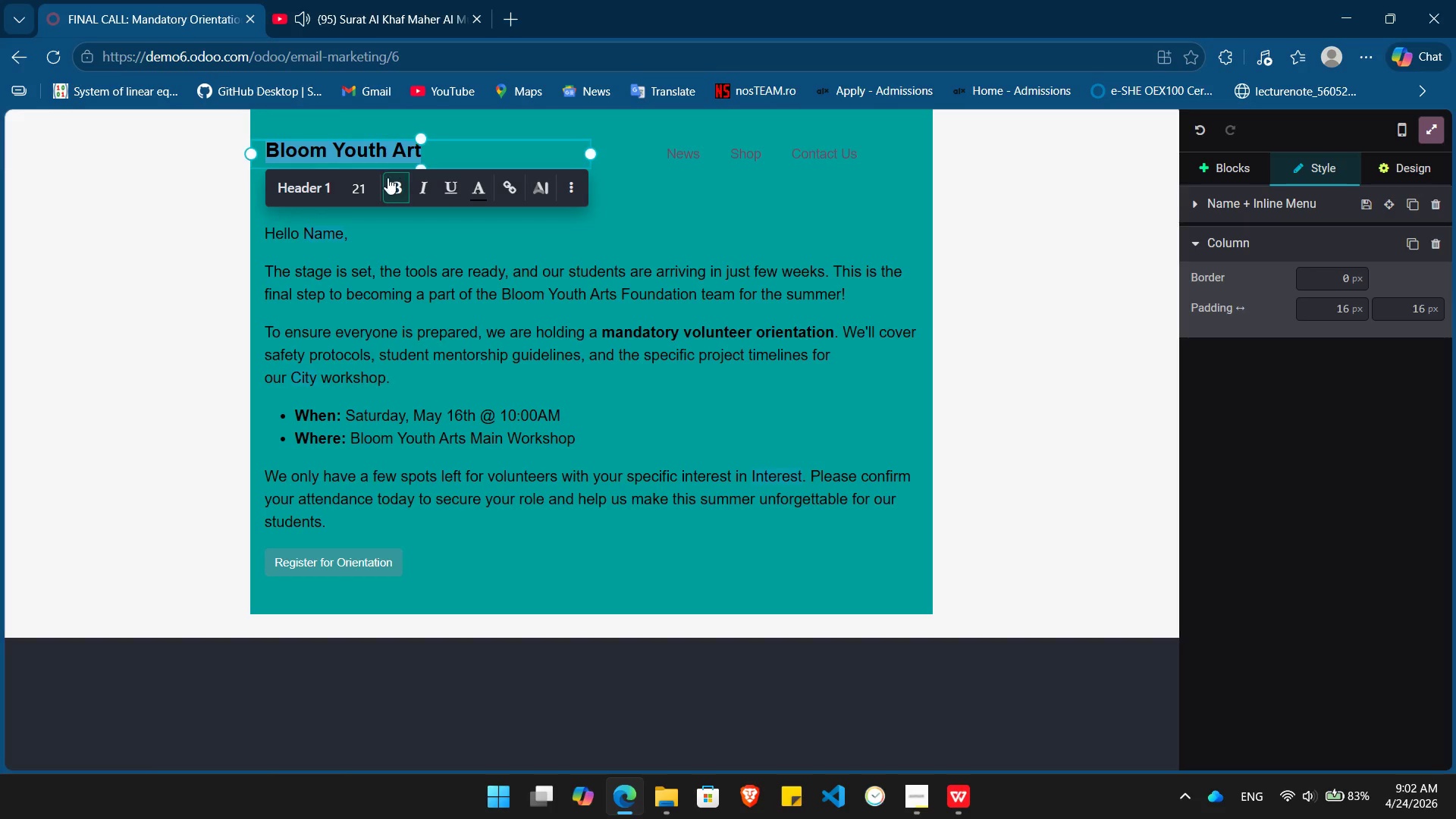 
left_click([359, 180])
 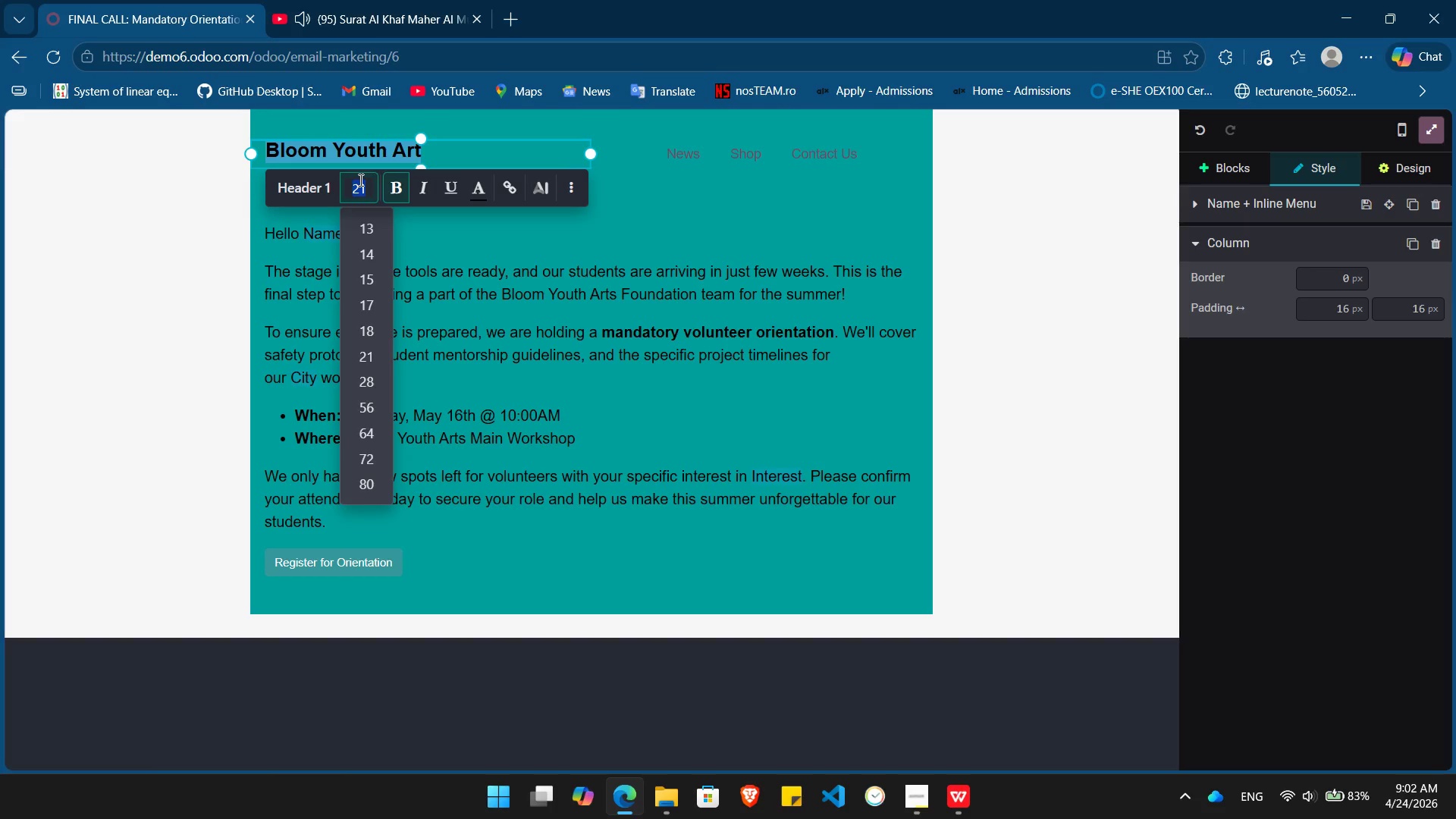 
key(Numpad3)
 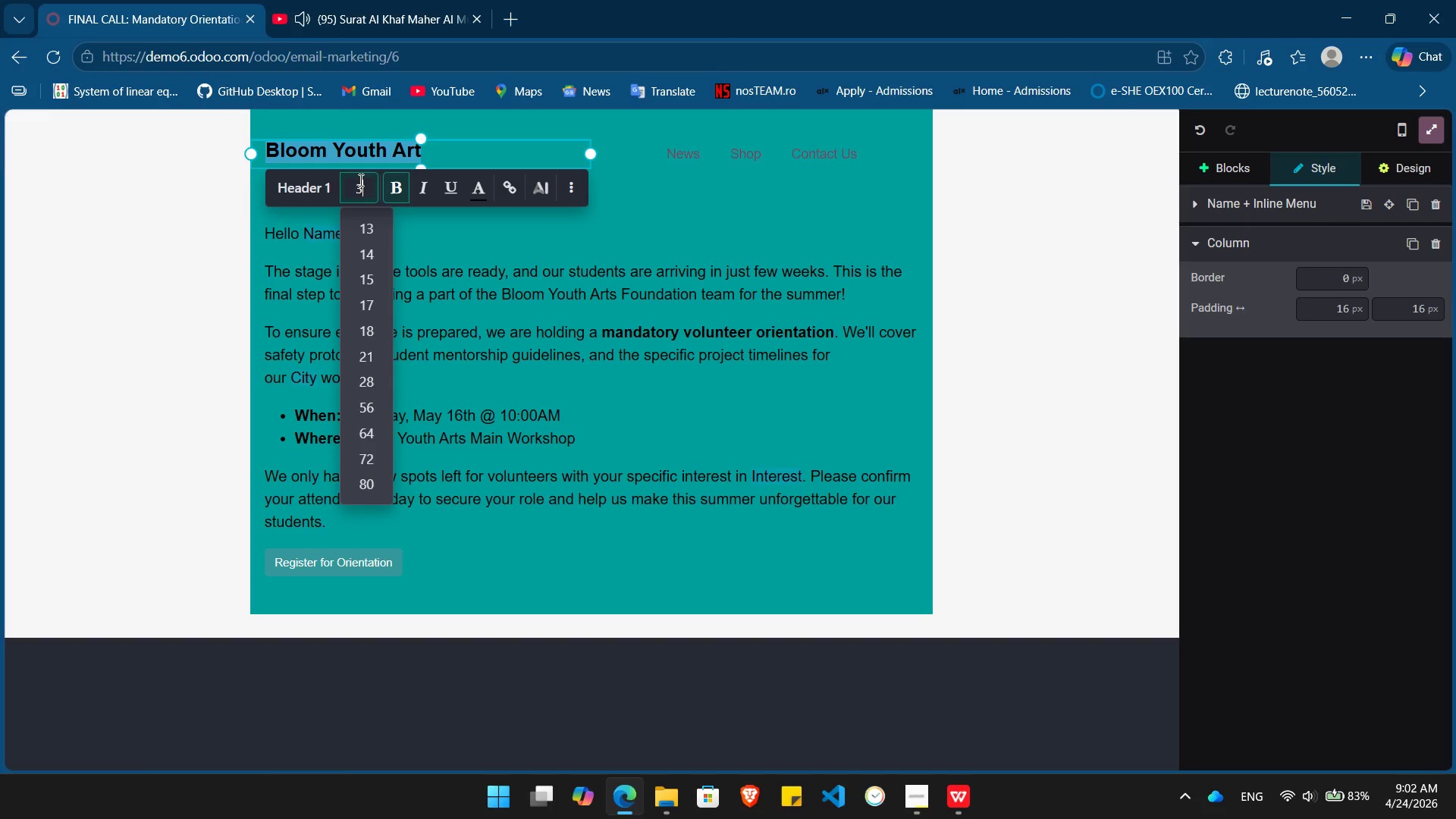 
key(Numpad0)
 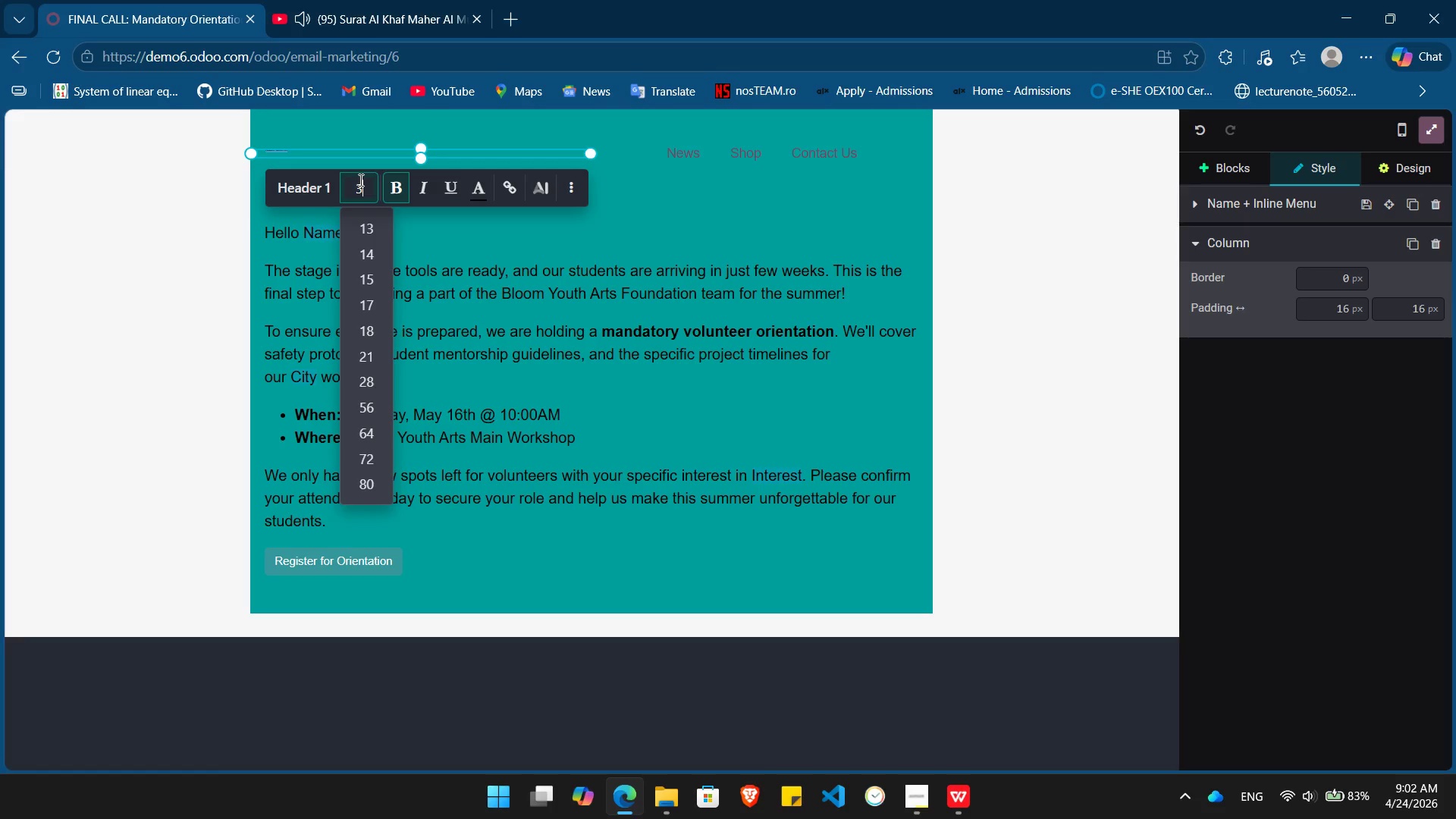 
key(Numpad0)
 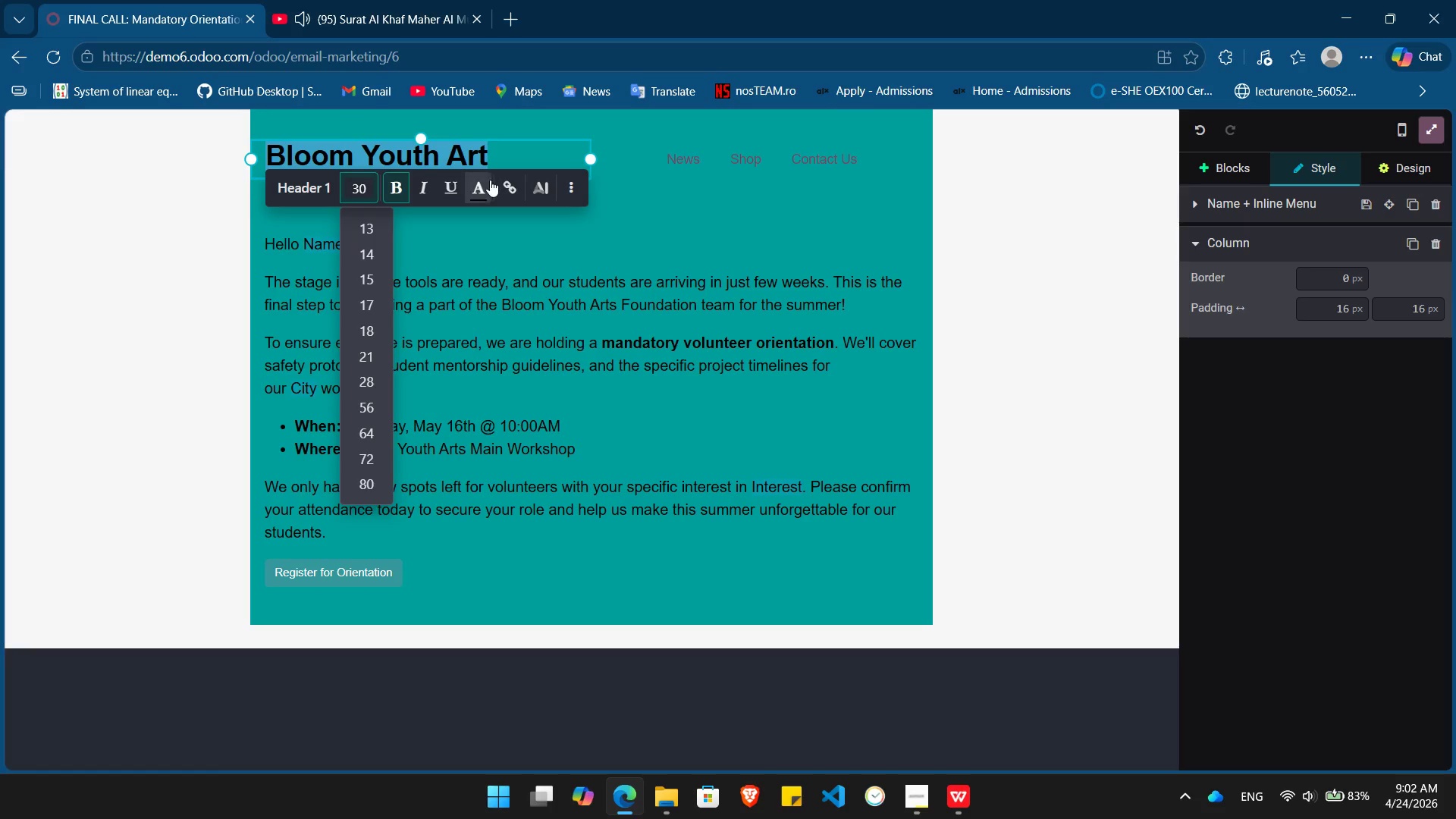 
left_click([482, 185])
 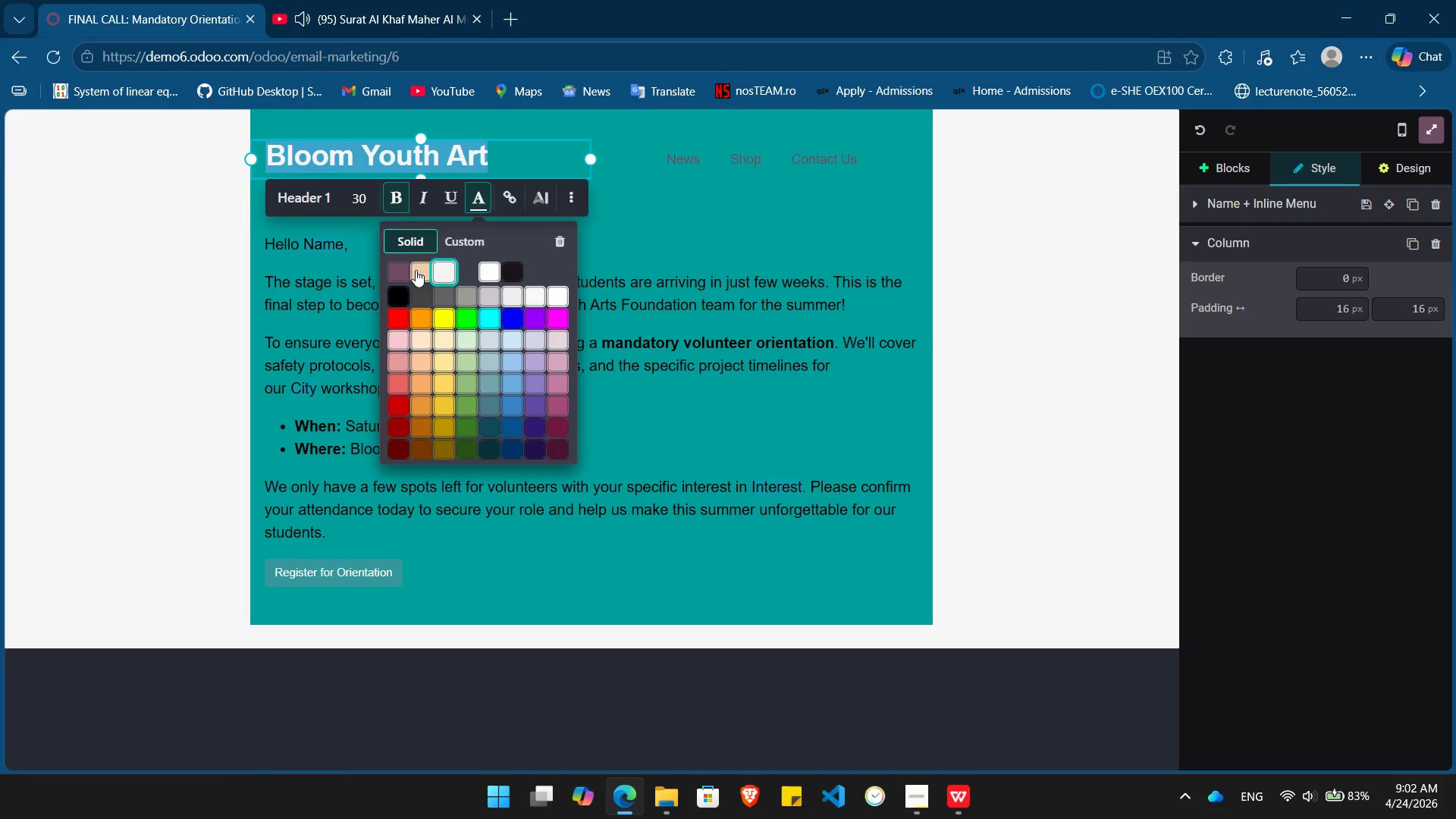 
left_click([405, 270])
 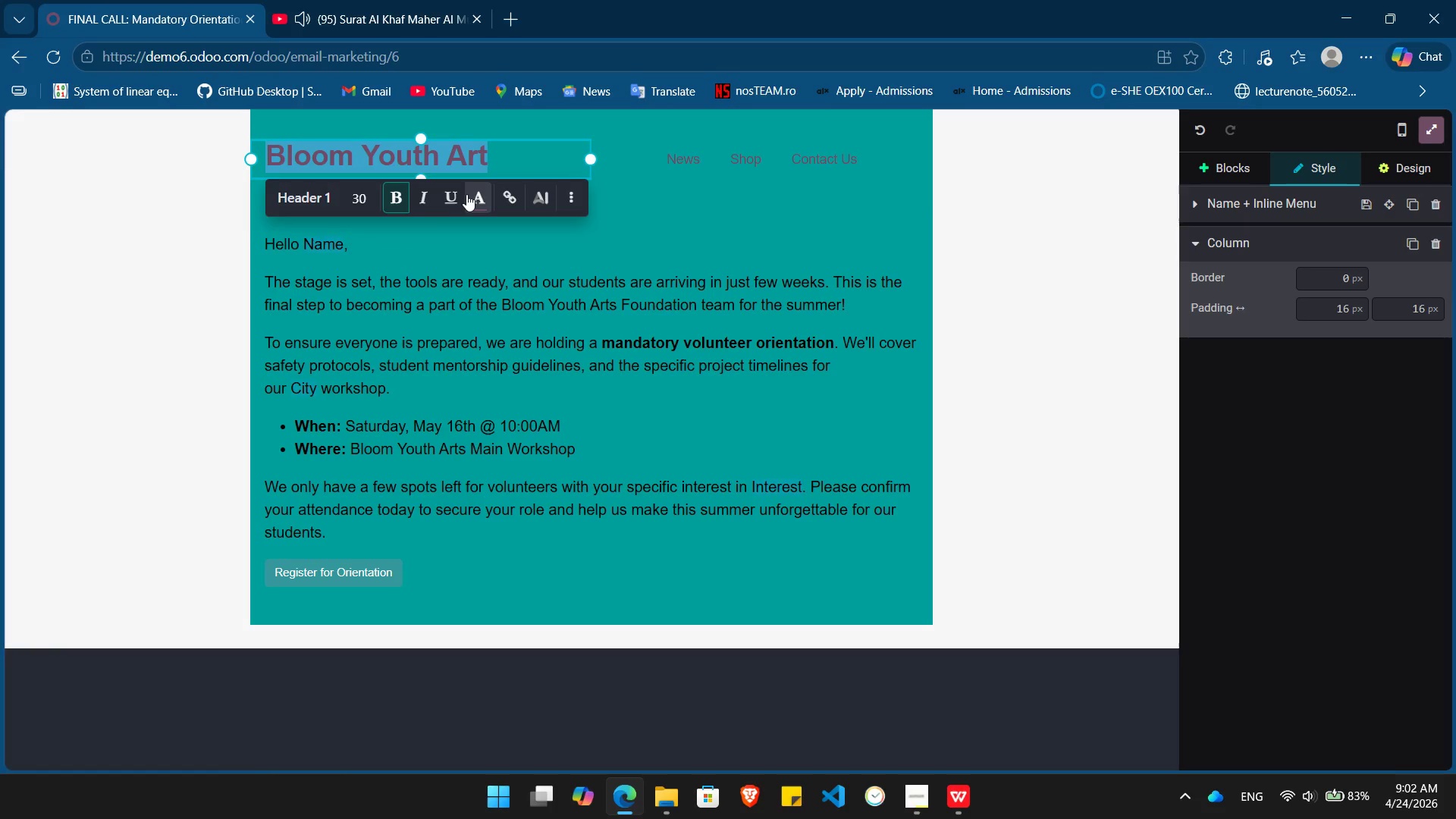 
left_click([475, 198])
 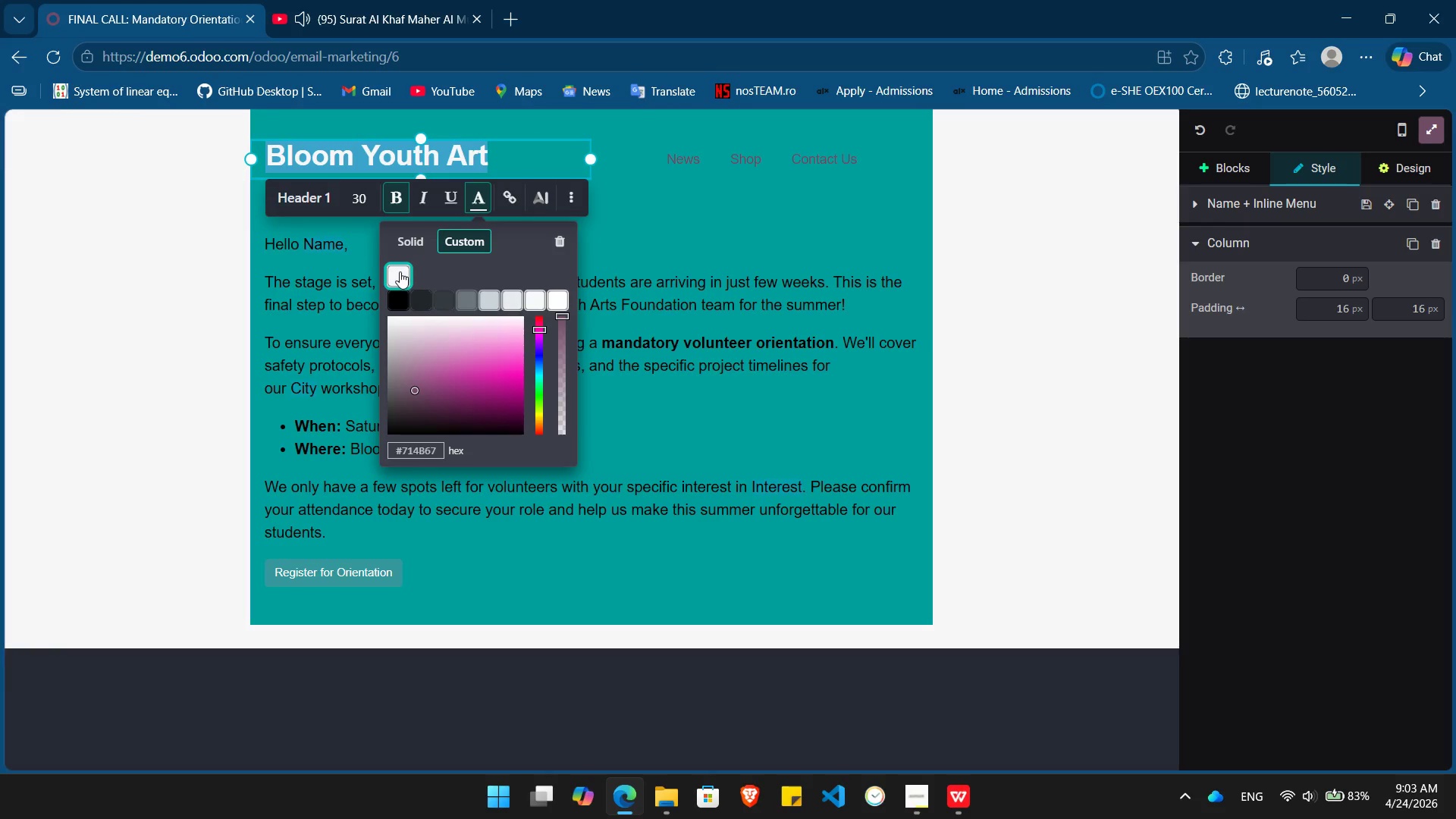 
left_click([399, 271])
 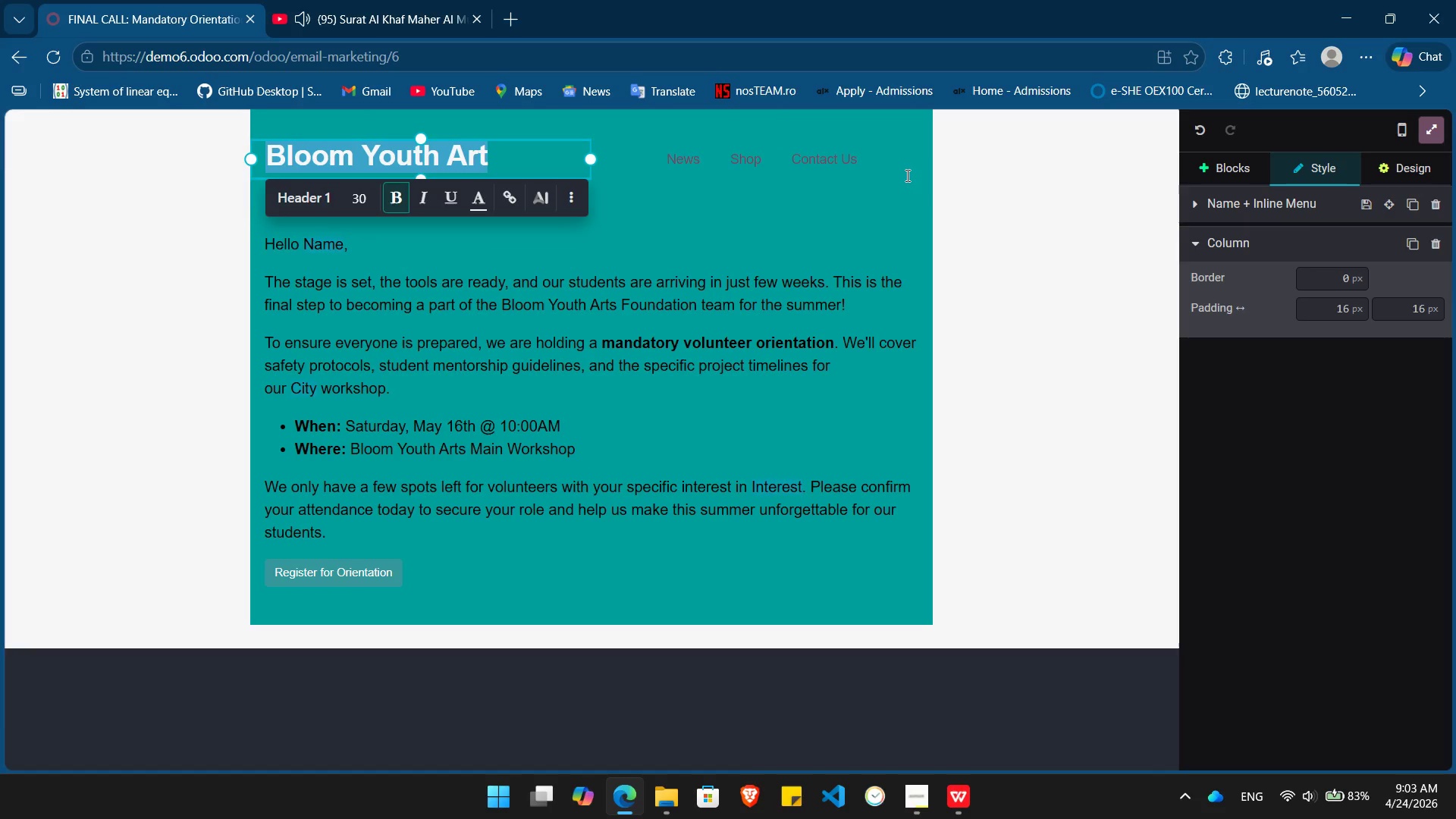 
left_click([908, 177])
 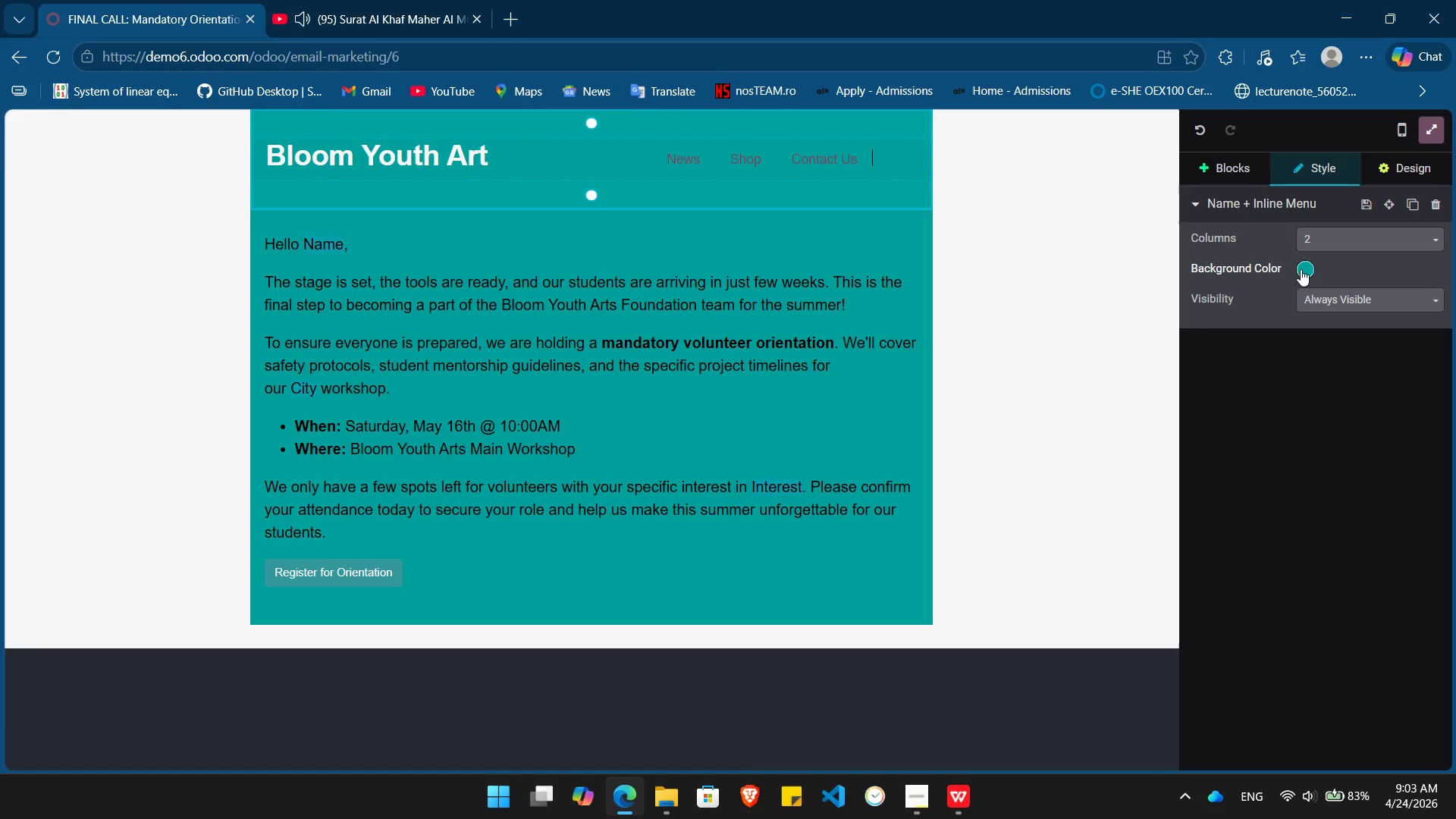 
left_click([1310, 266])
 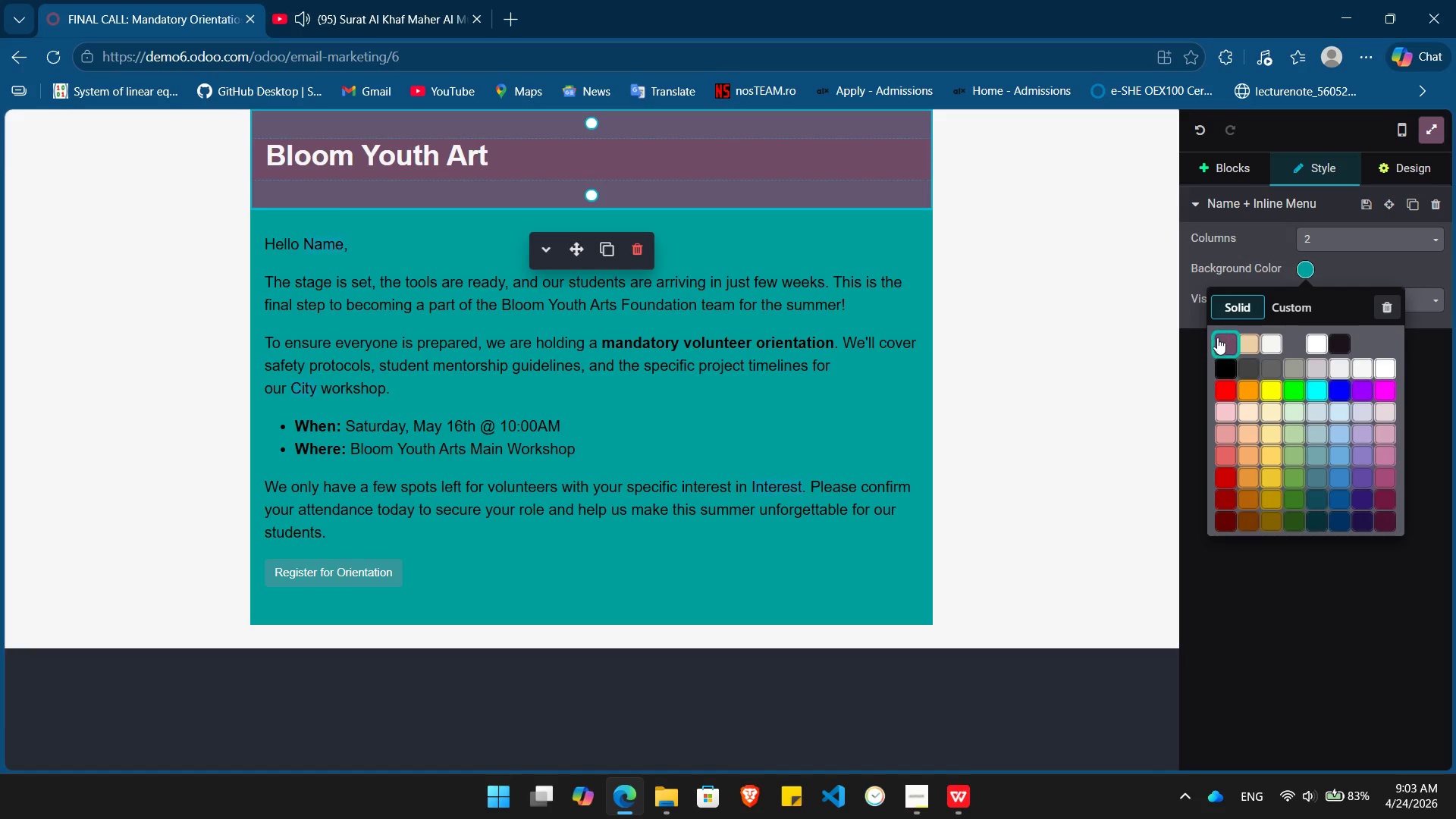 
left_click([1219, 340])
 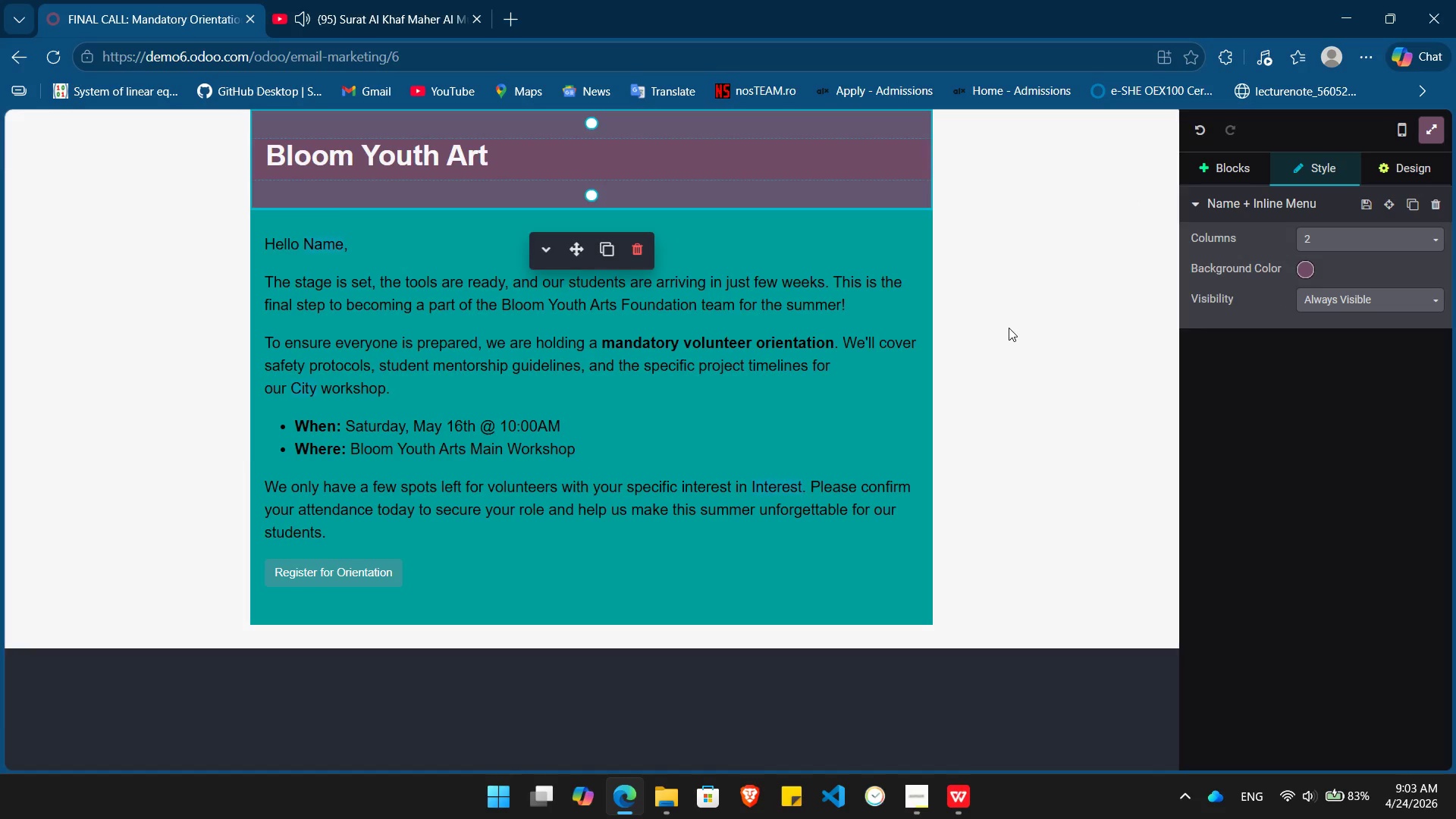 
left_click([1009, 328])
 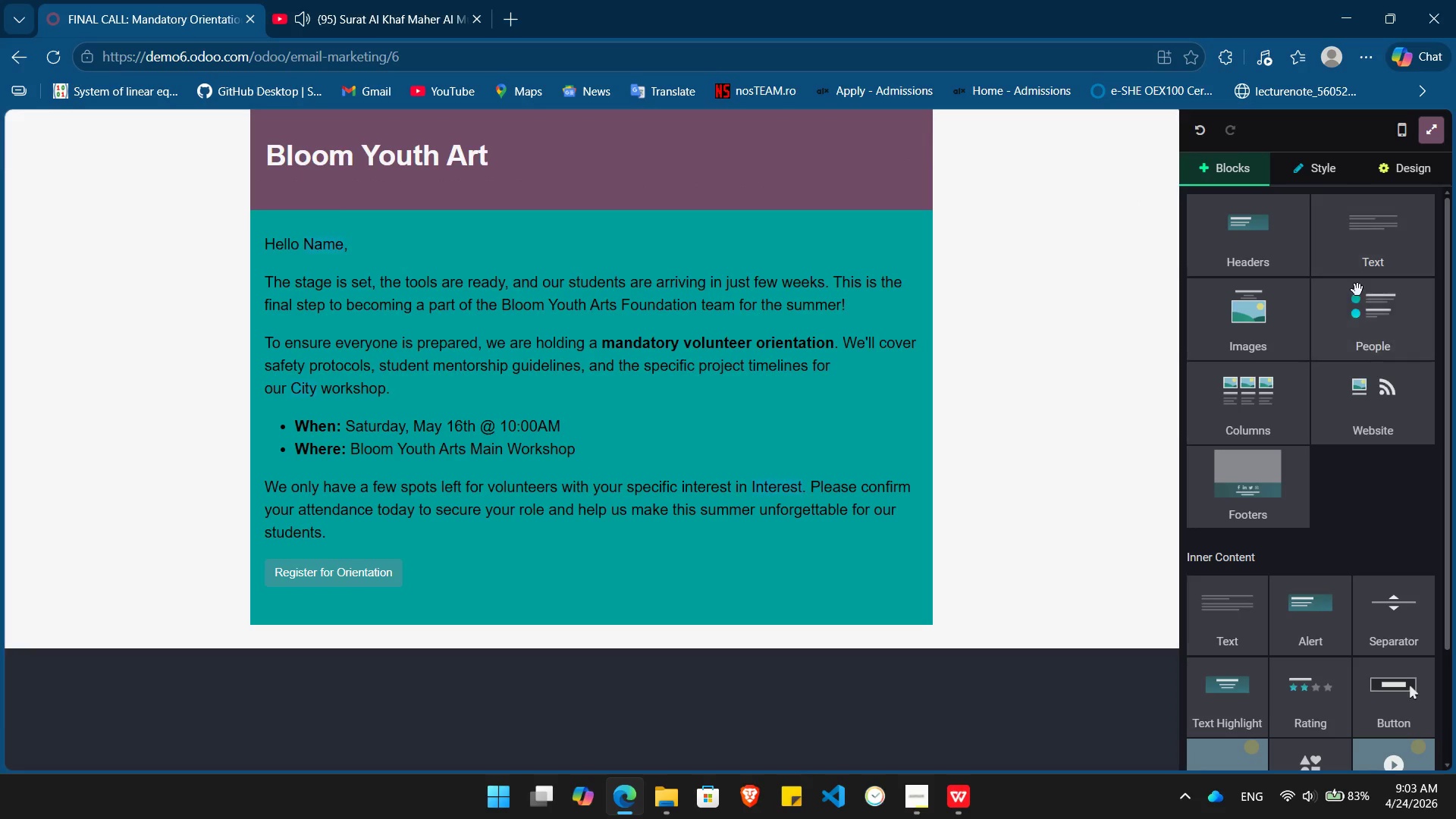 
left_click_drag(start_coordinate=[1274, 334], to_coordinate=[578, 221])
 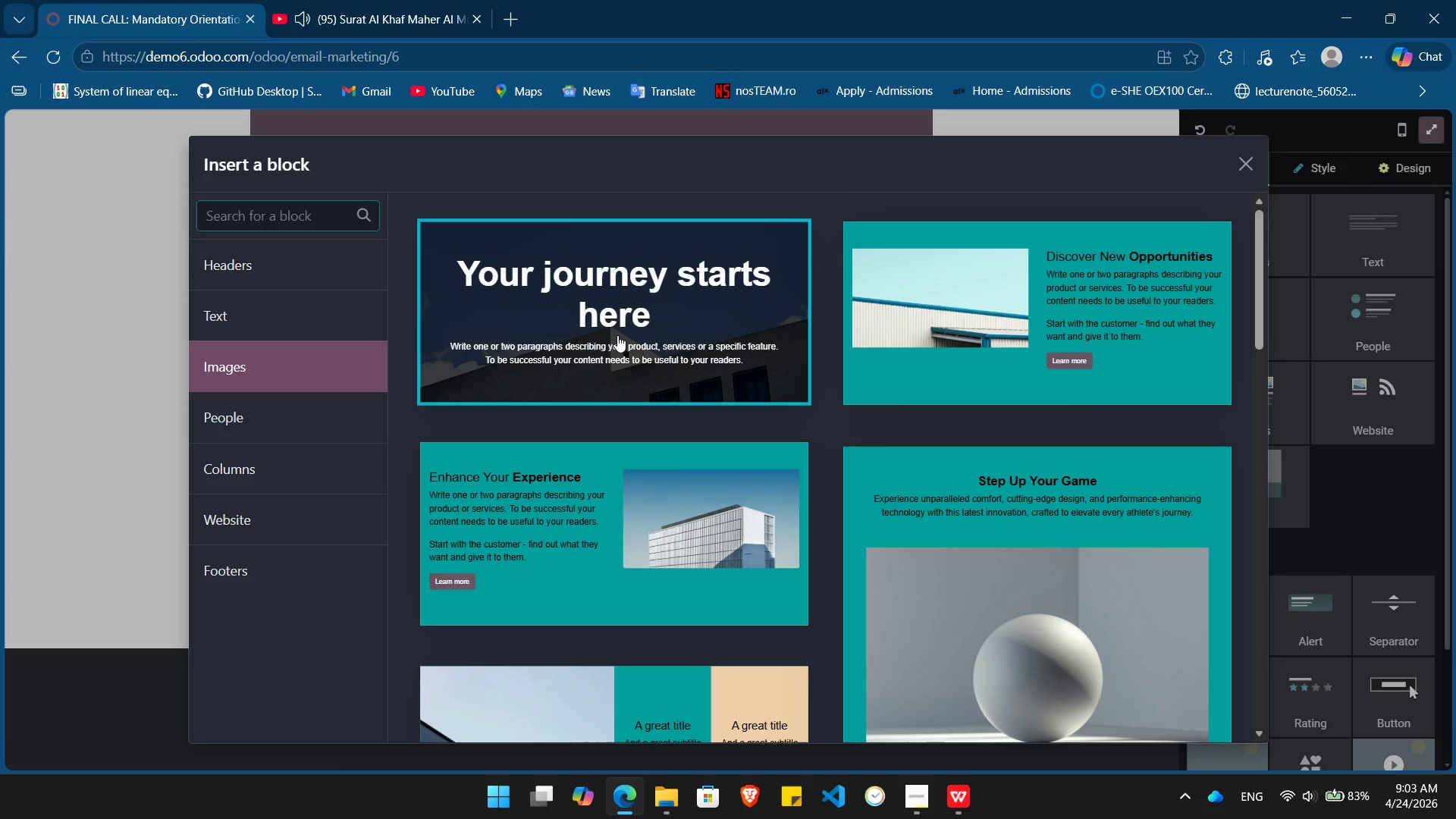 
left_click([617, 335])
 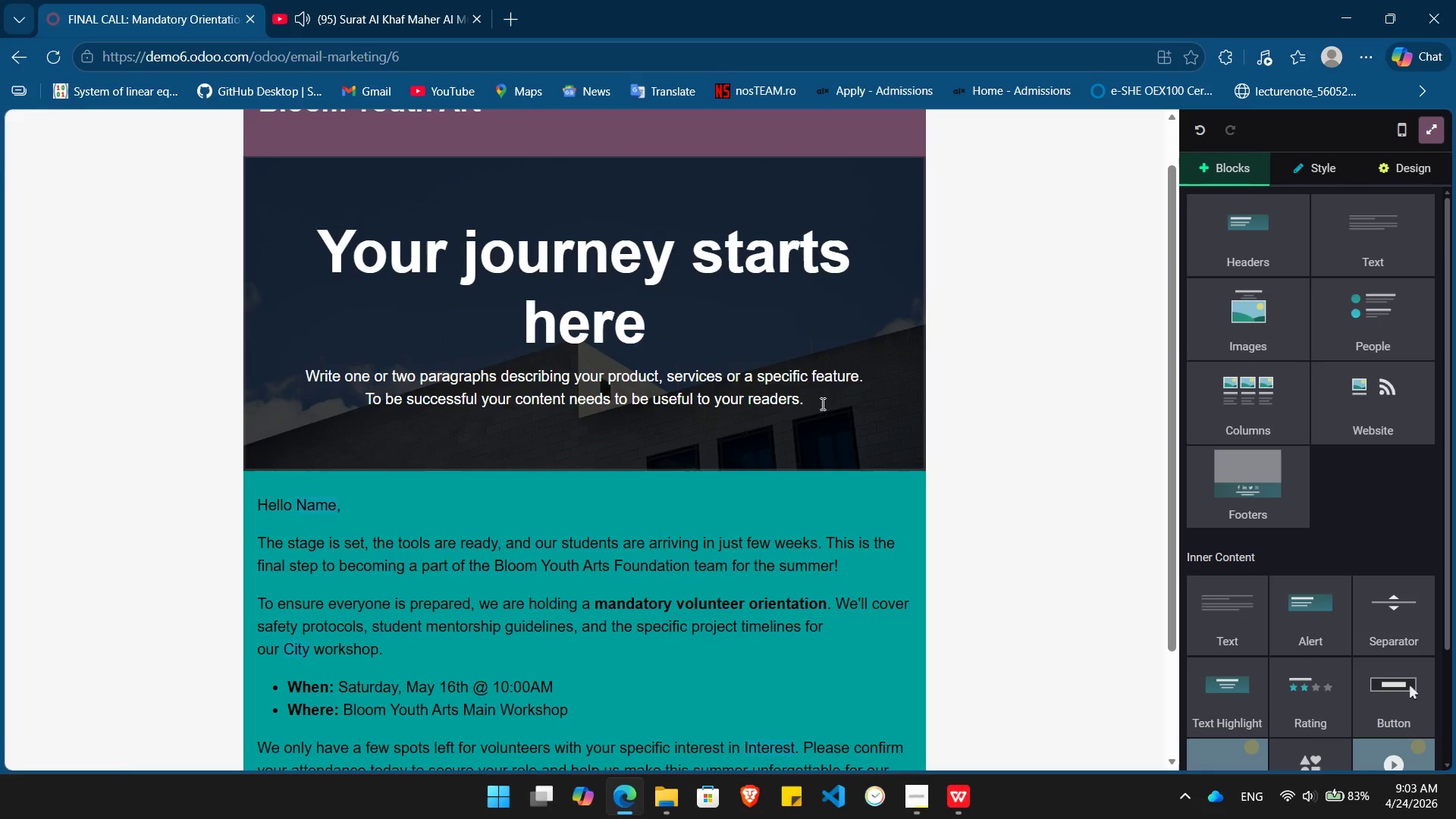 
left_click_drag(start_coordinate=[822, 403], to_coordinate=[668, 331])
 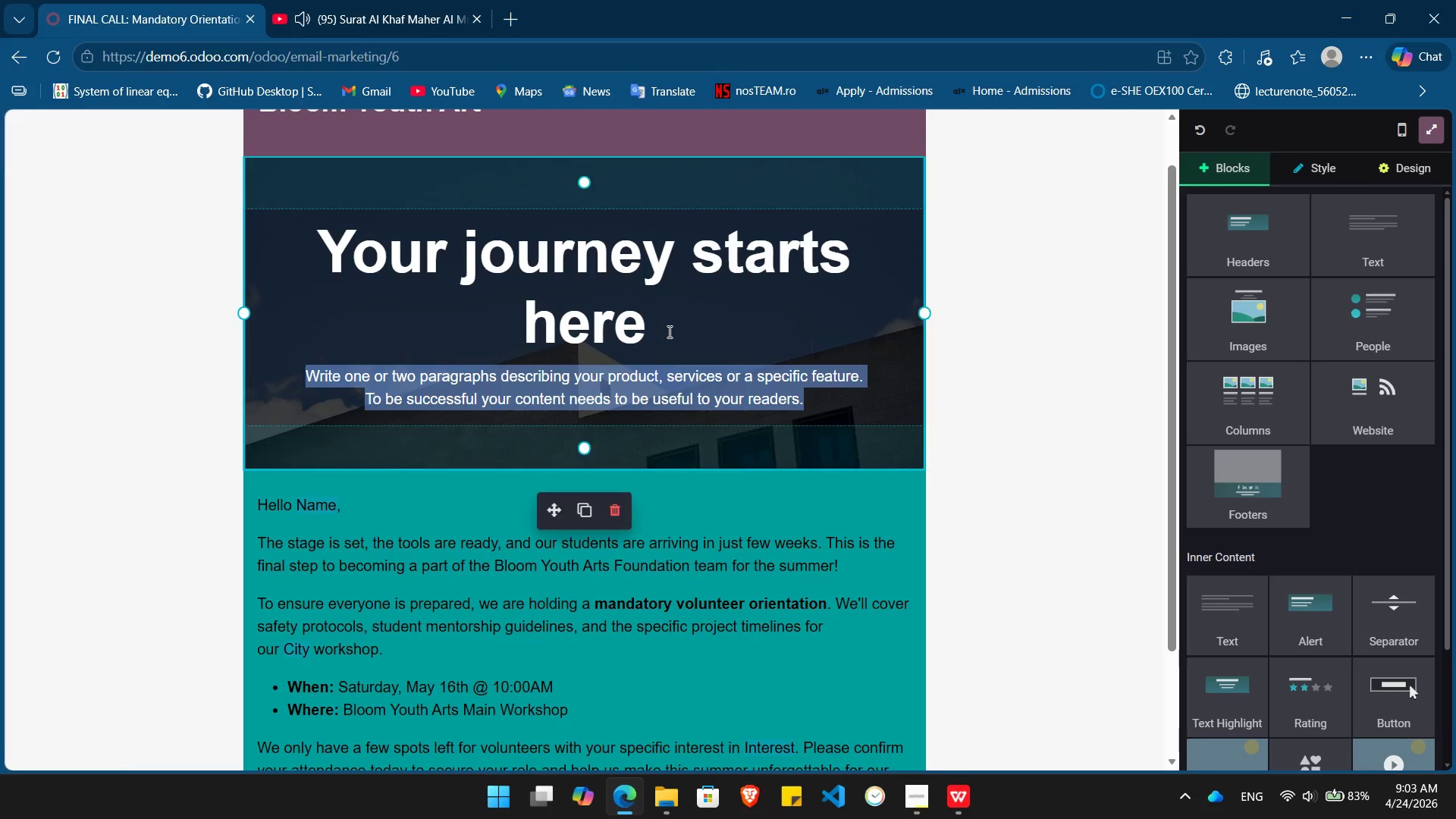 
key(Backspace)
 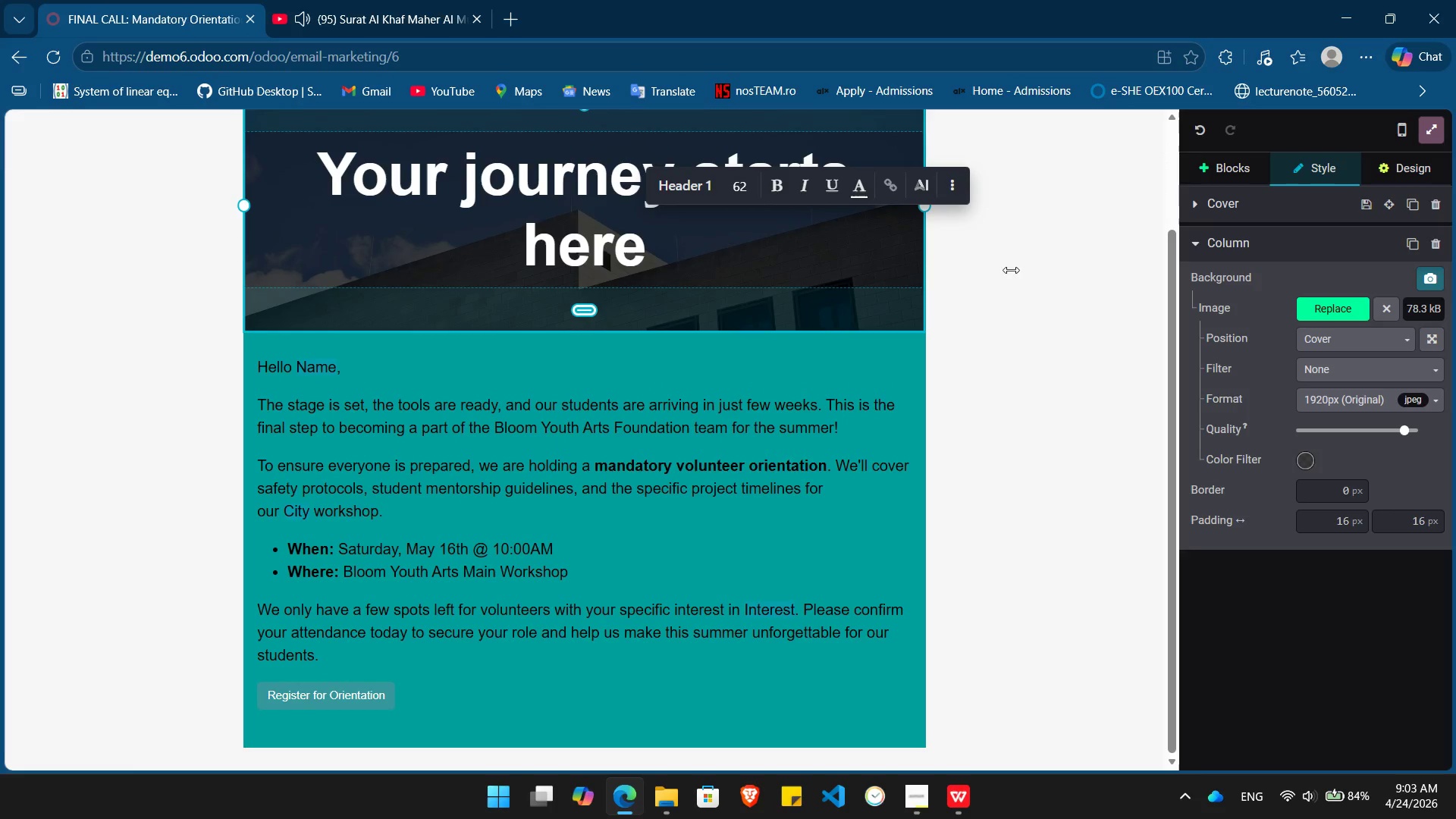 
left_click([1227, 159])
 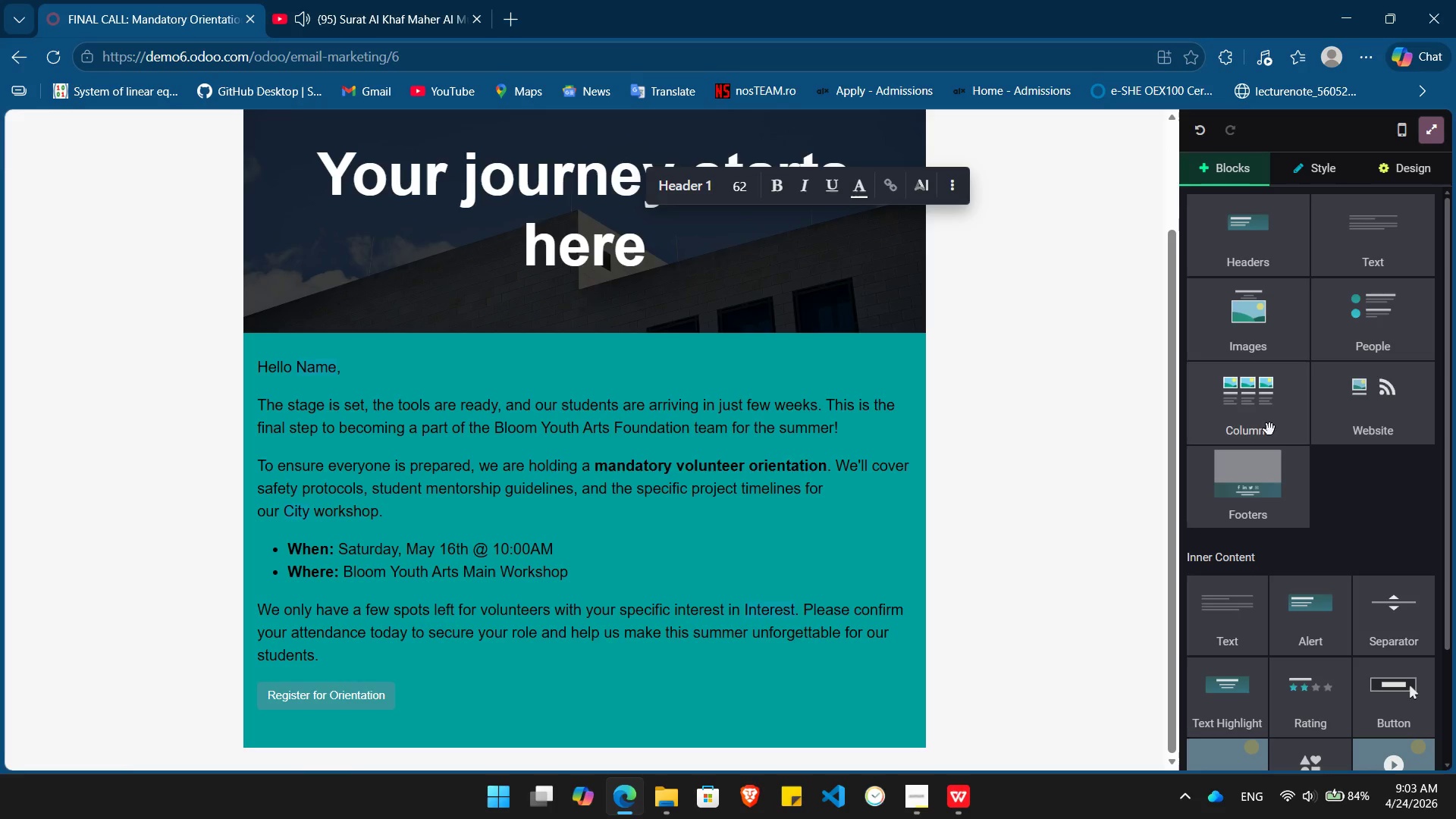 
left_click_drag(start_coordinate=[1250, 491], to_coordinate=[582, 764])
 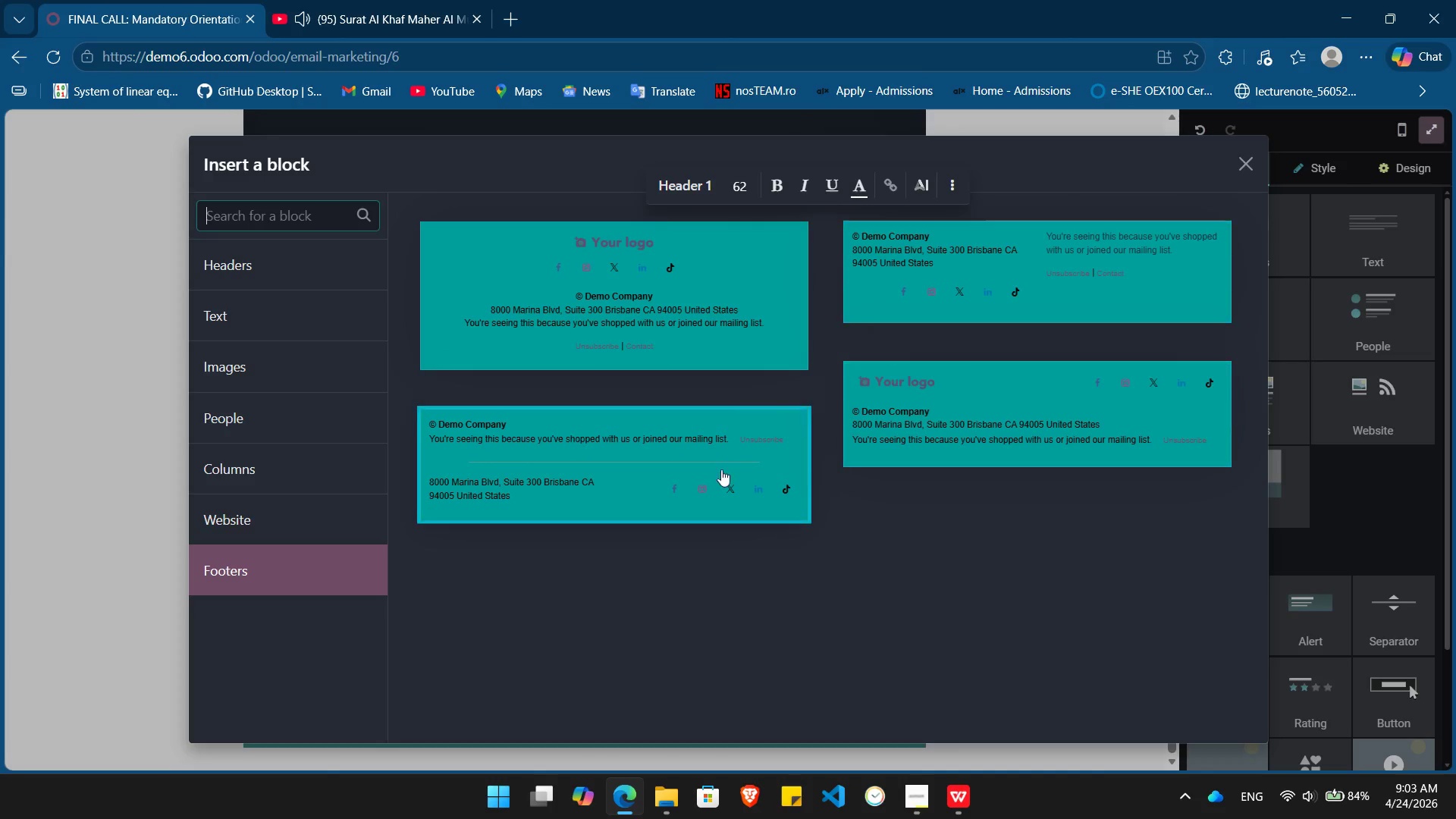 
left_click([589, 497])
 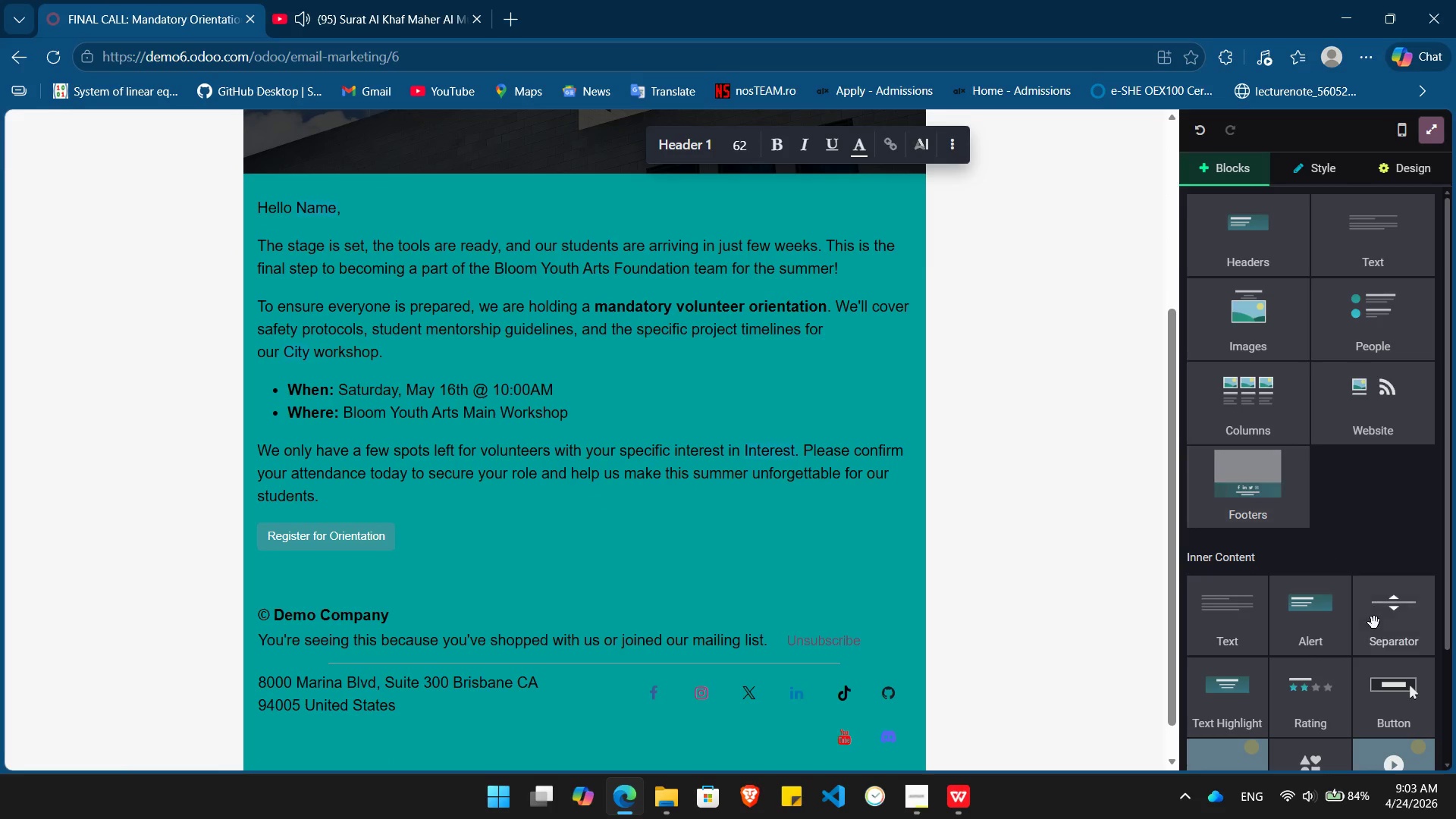 
left_click_drag(start_coordinate=[1387, 626], to_coordinate=[403, 609])
 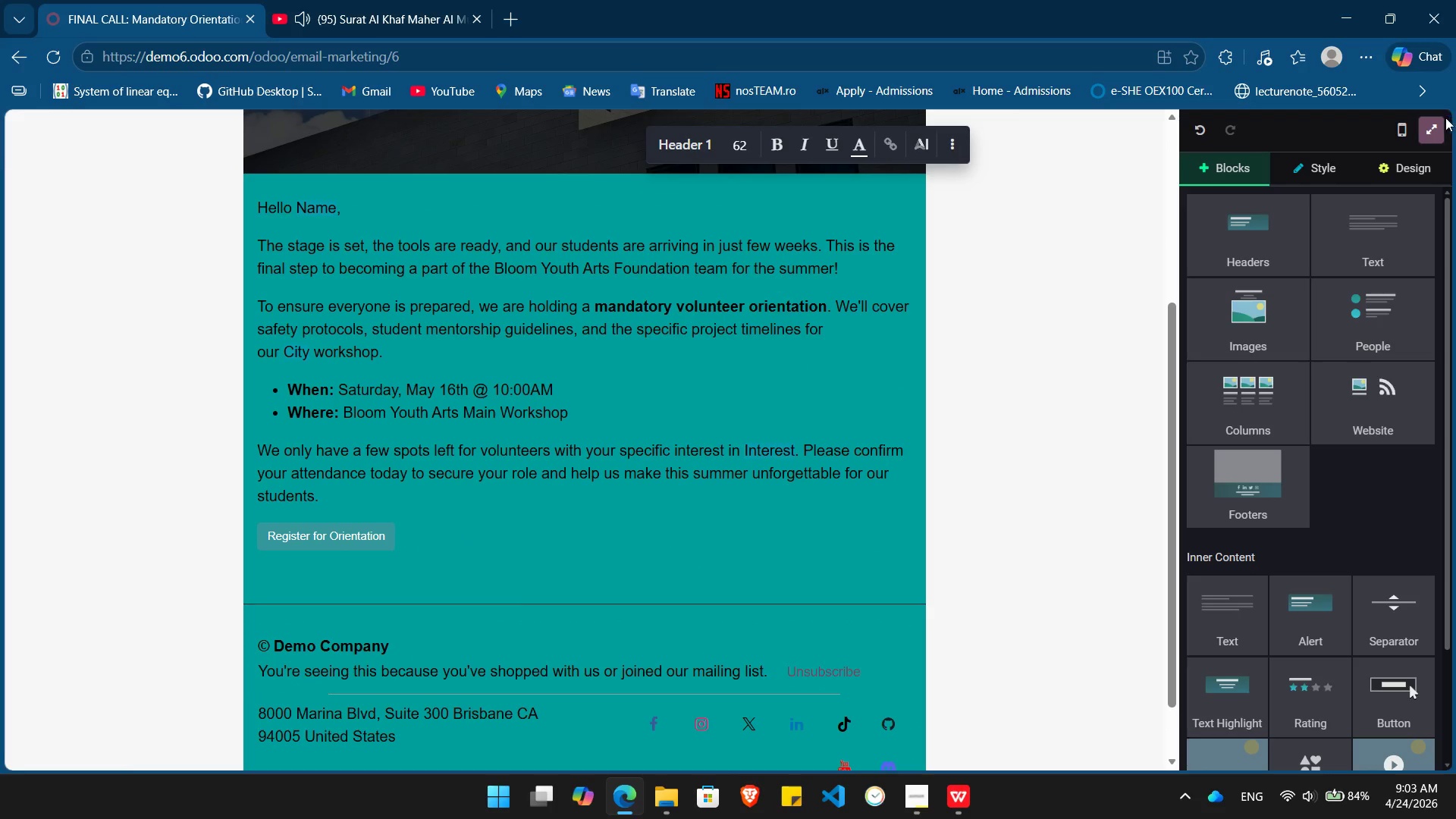 
left_click([1414, 164])
 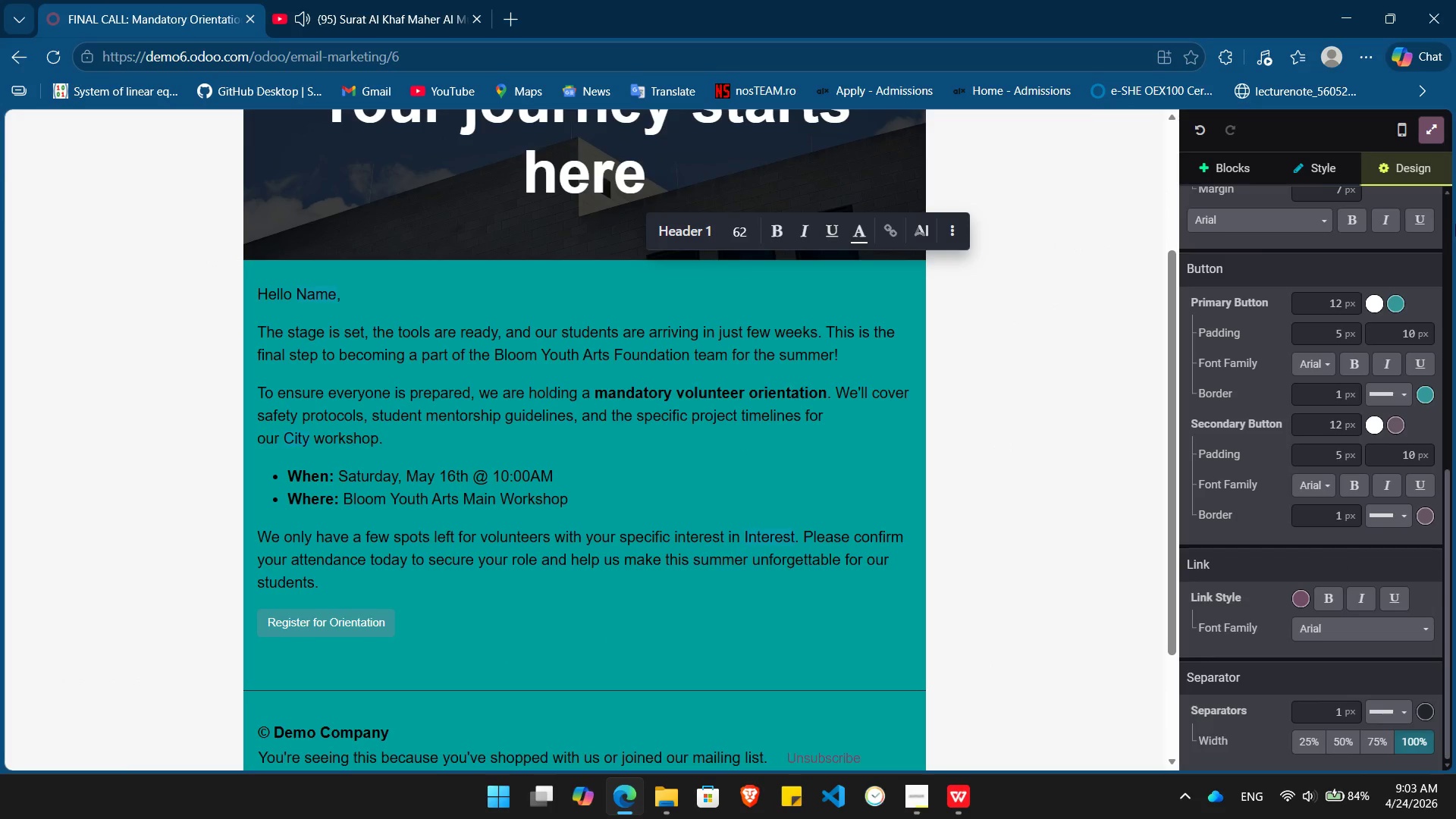 
wait(5.14)
 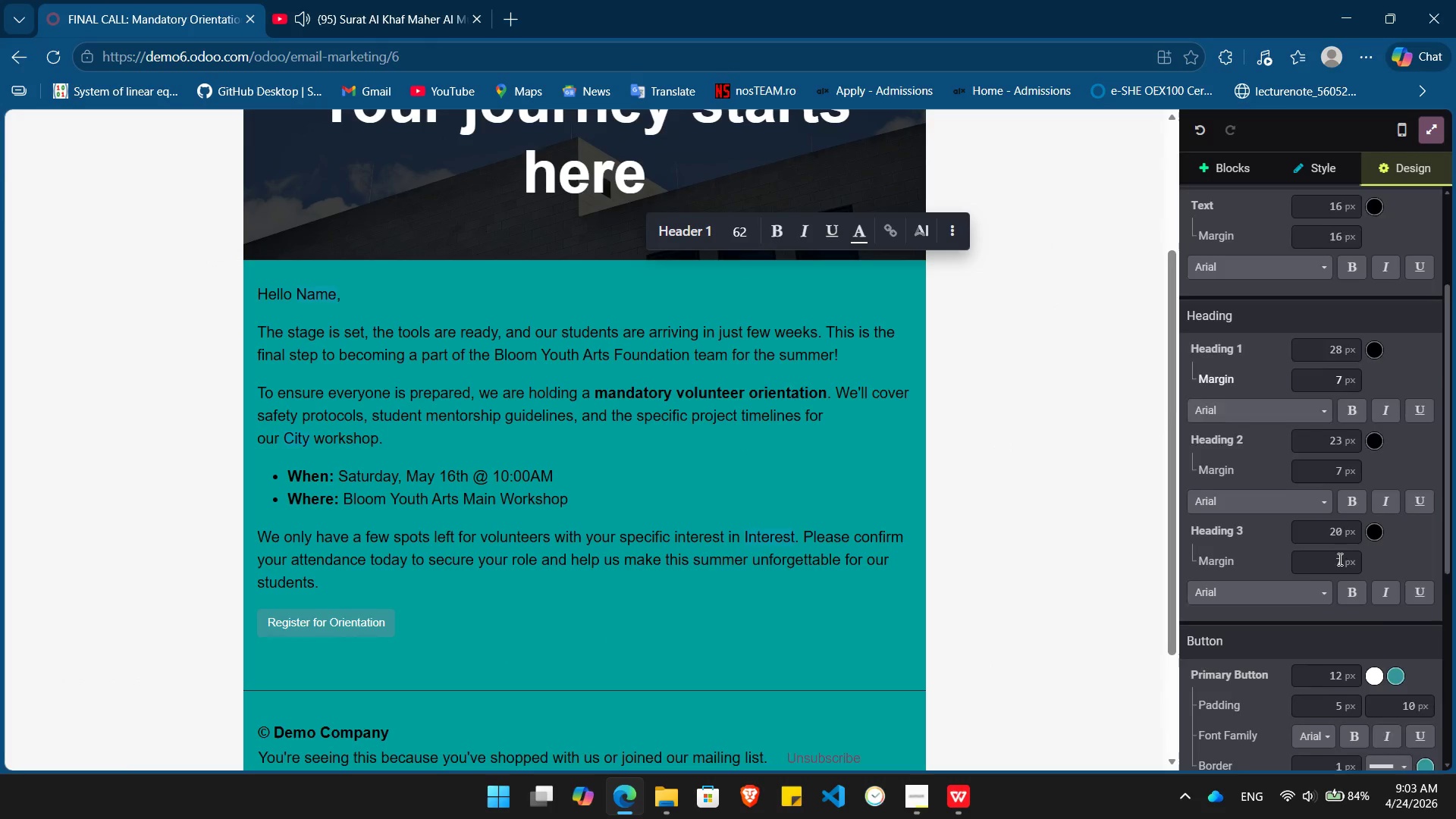 
left_click([1399, 301])
 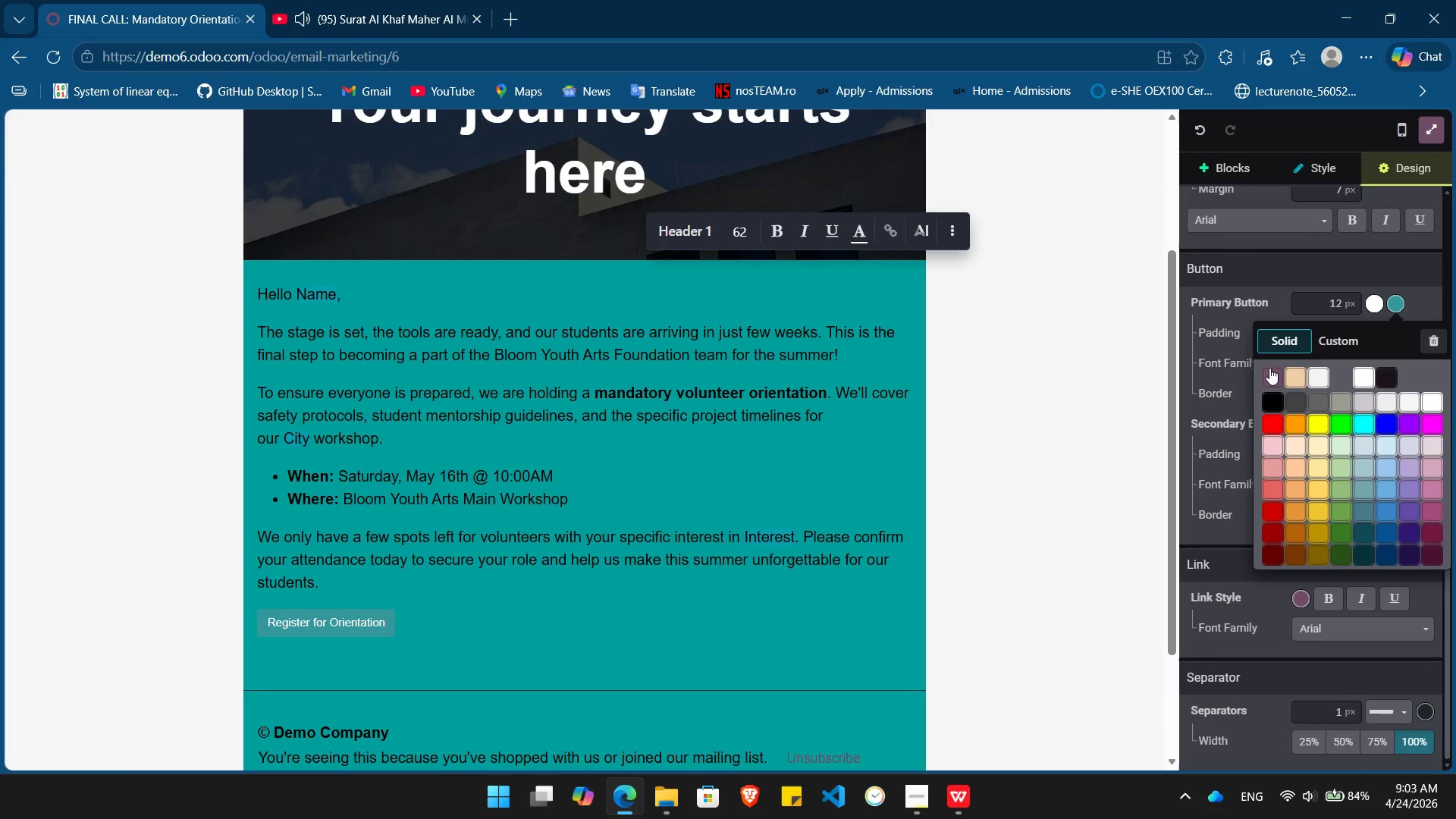 
left_click([1269, 375])
 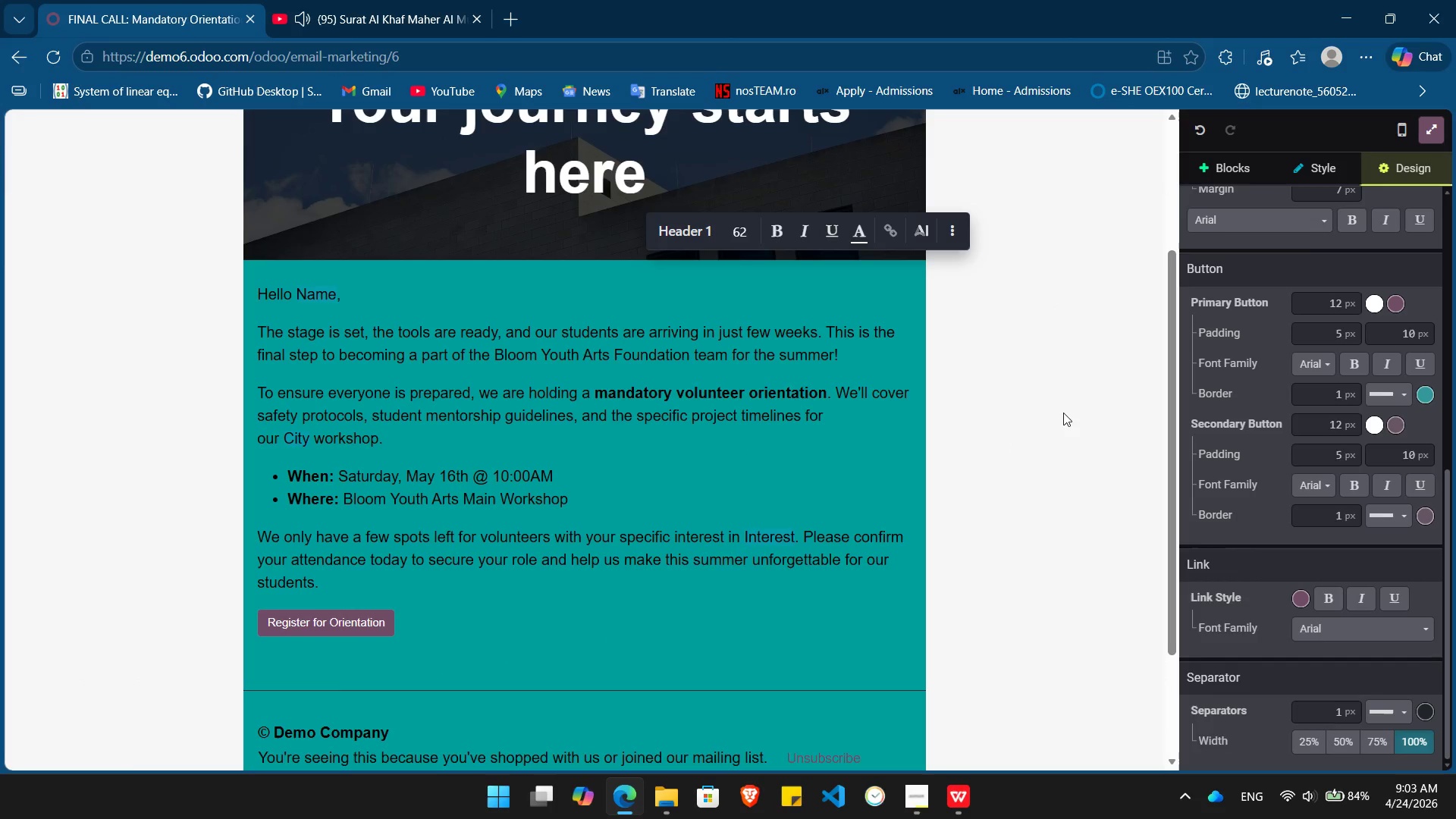 
left_click([1061, 415])
 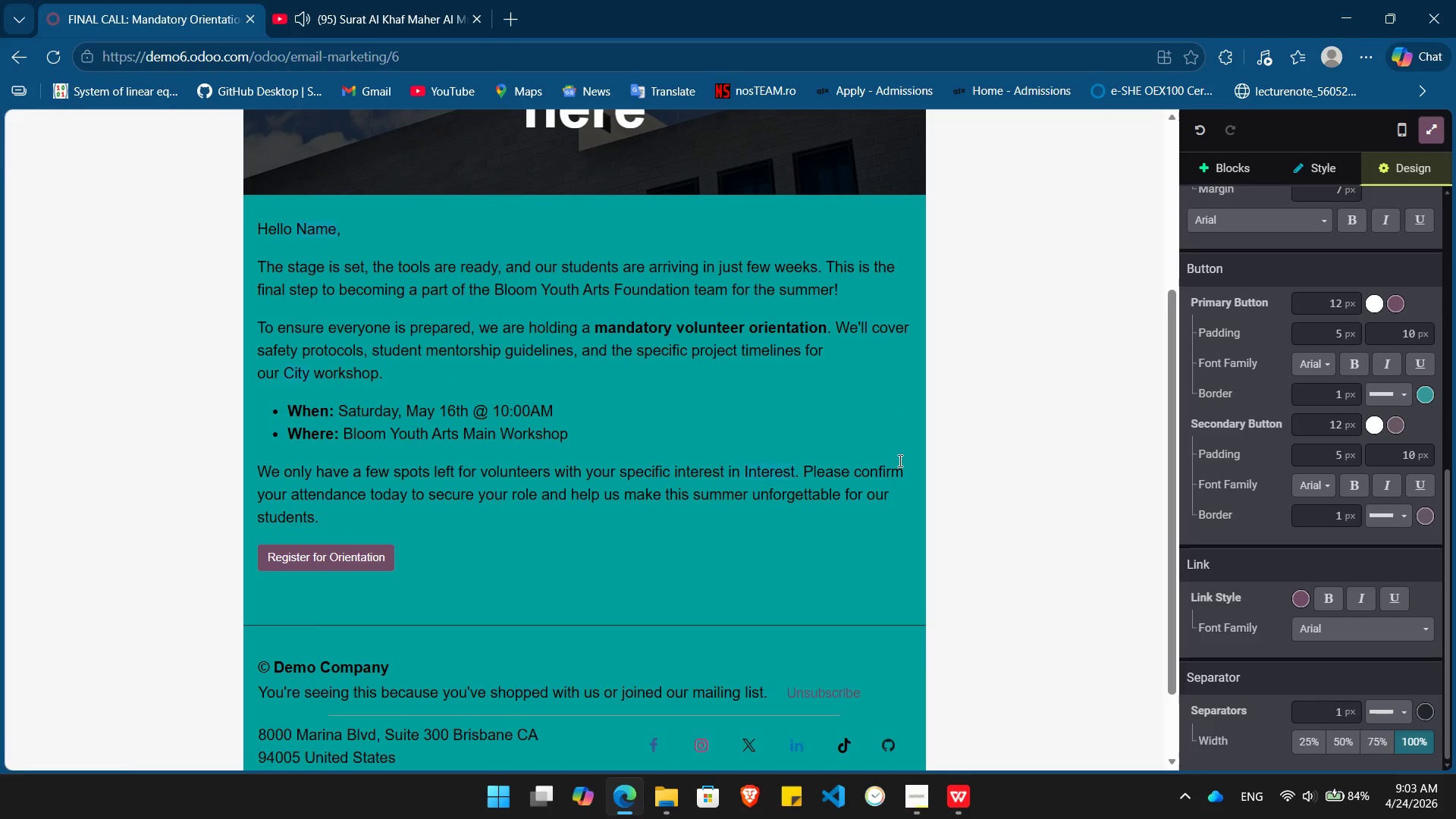 
wait(12.31)
 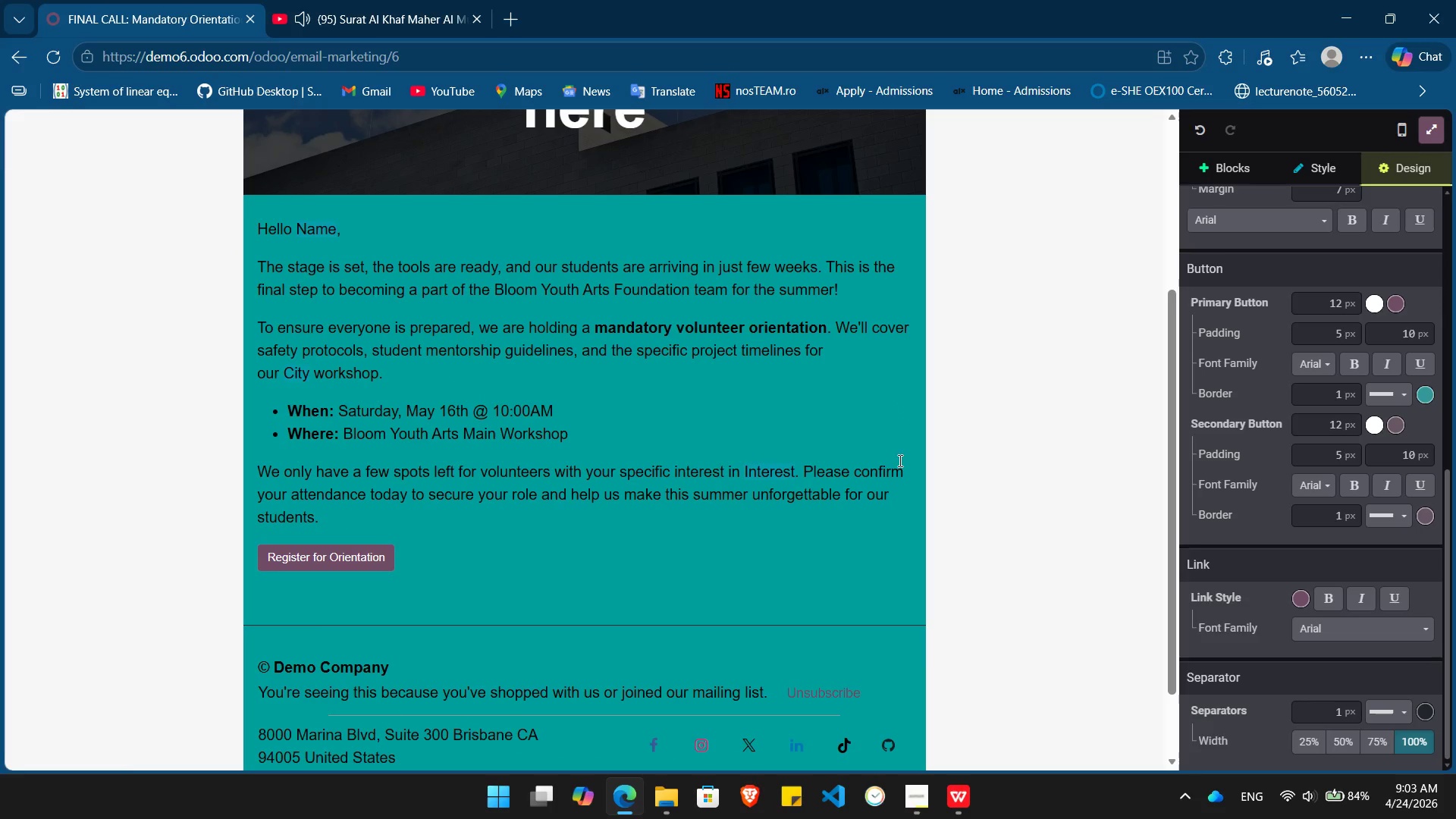 
left_click_drag(start_coordinate=[658, 381], to_coordinate=[334, 320])
 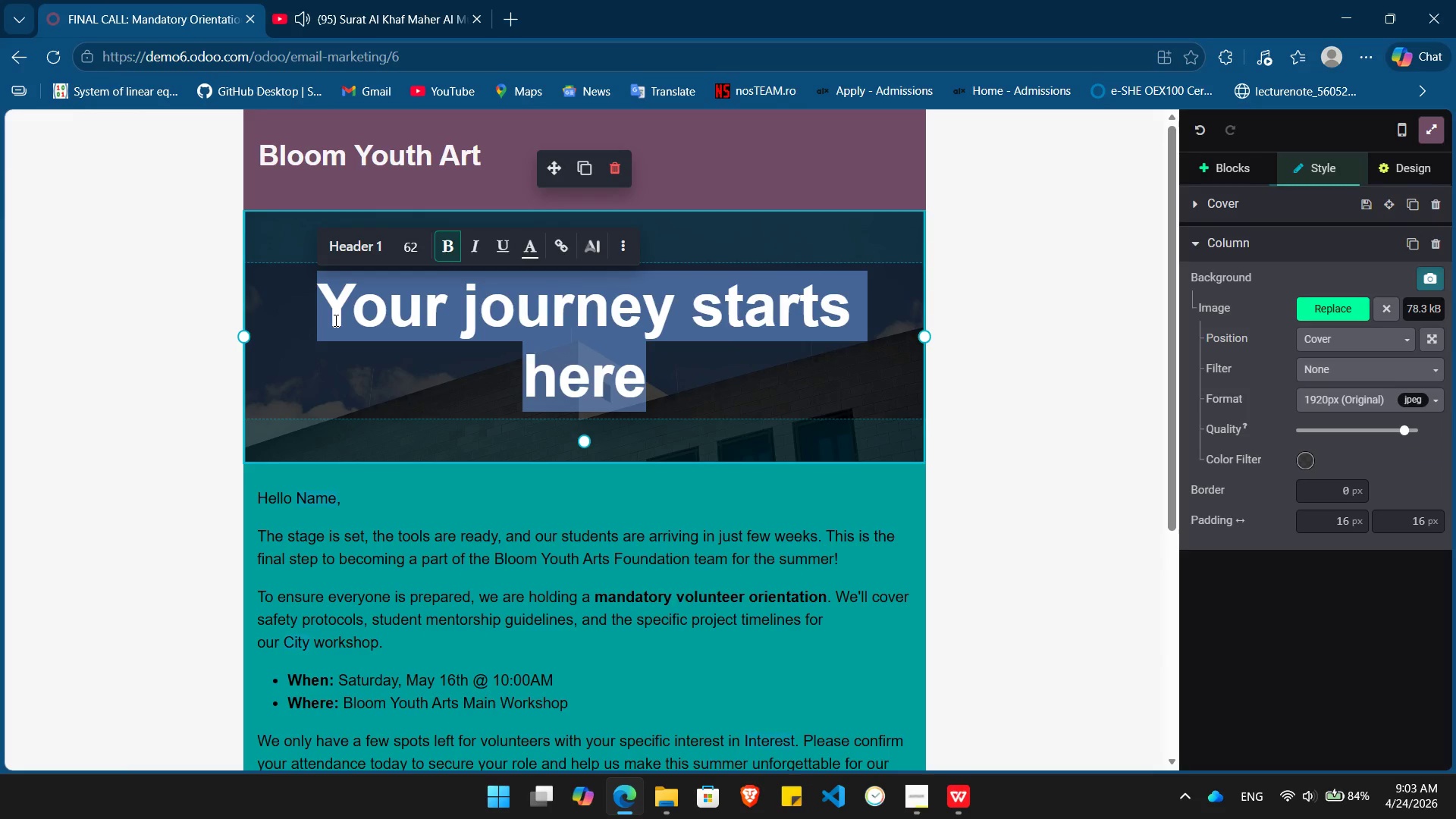 
key(Backspace)
 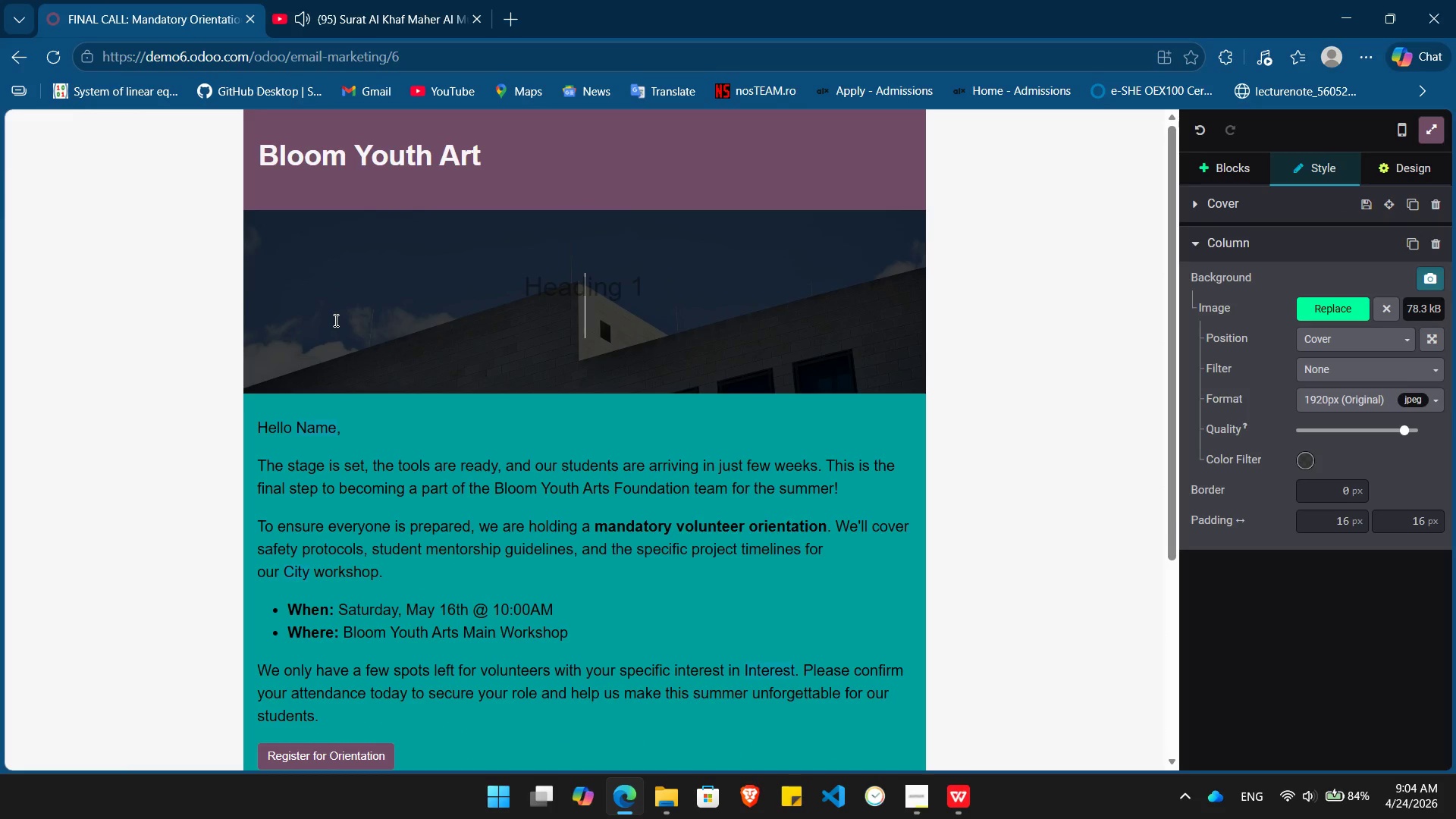 
wait(8.48)
 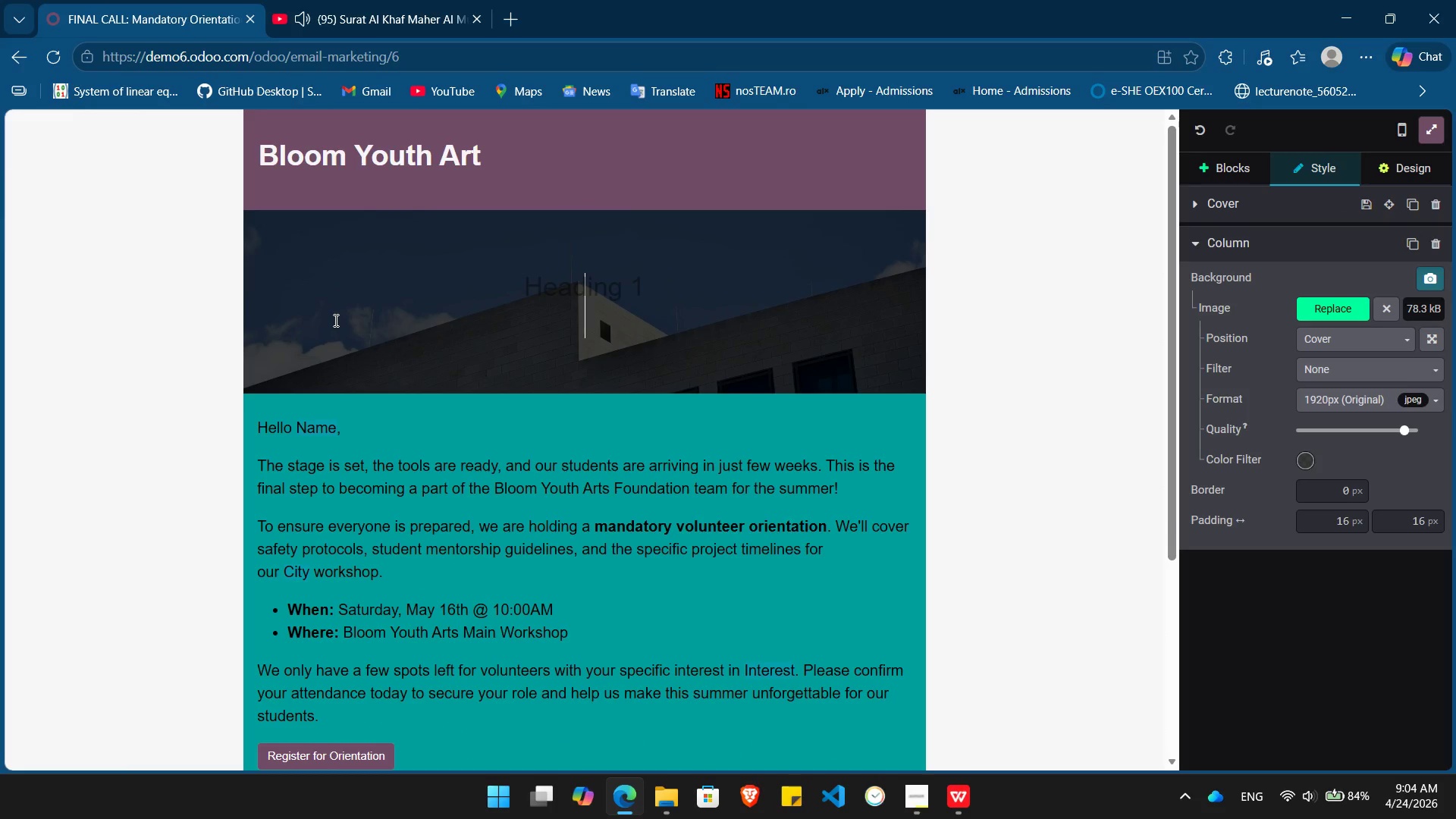 
type(Few Days Left!)
 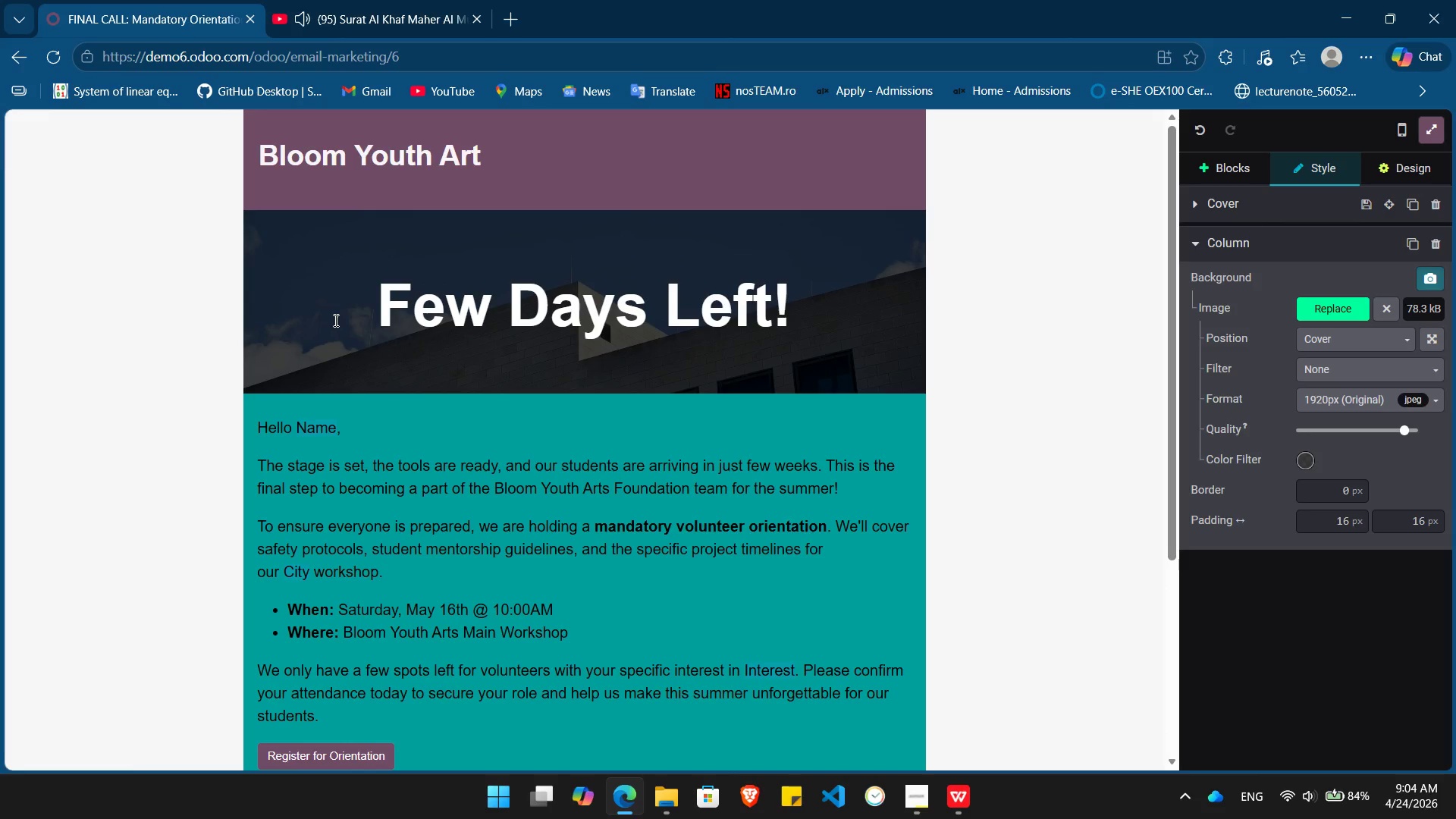 
left_click([995, 491])
 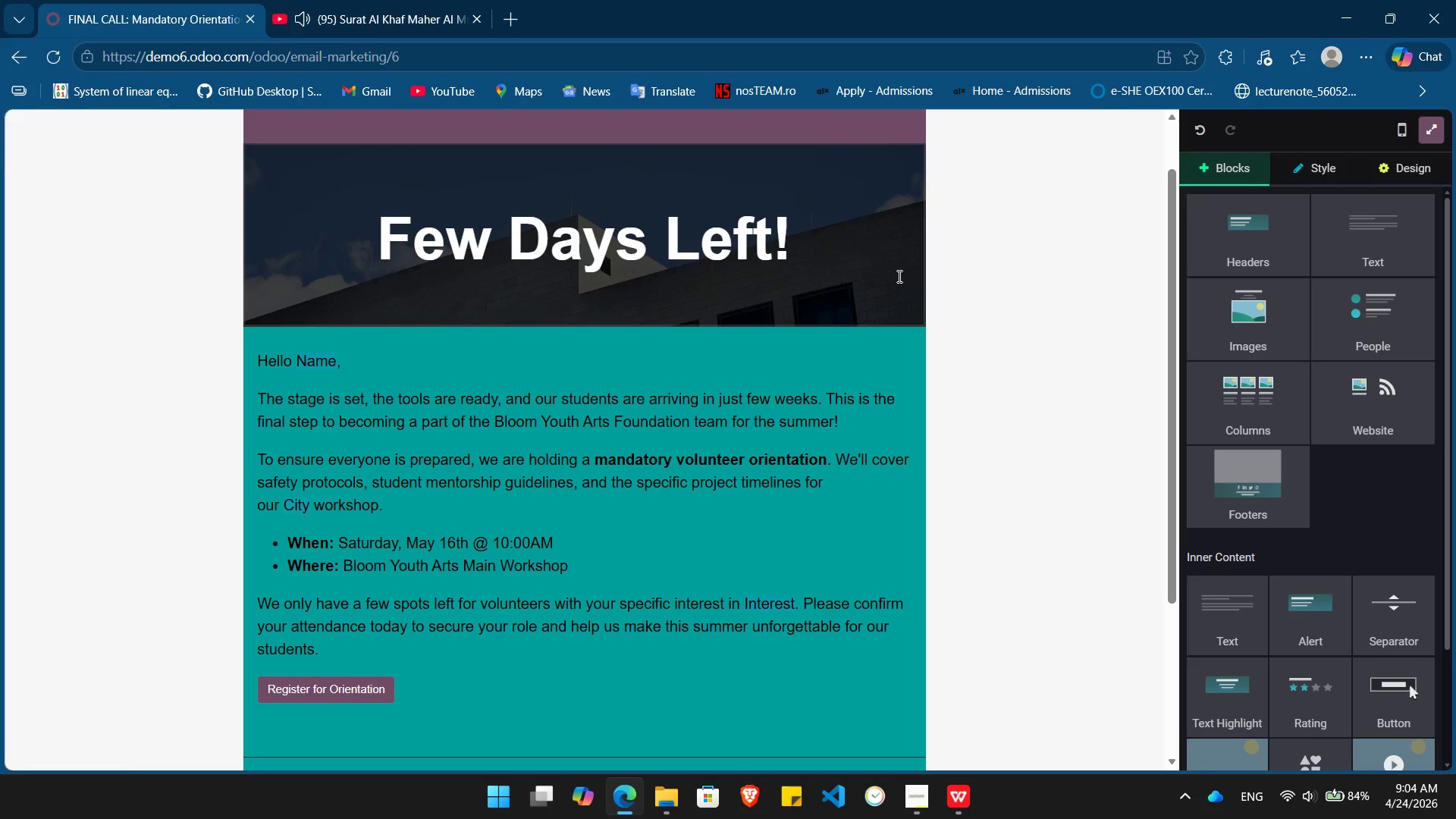 
left_click([896, 283])
 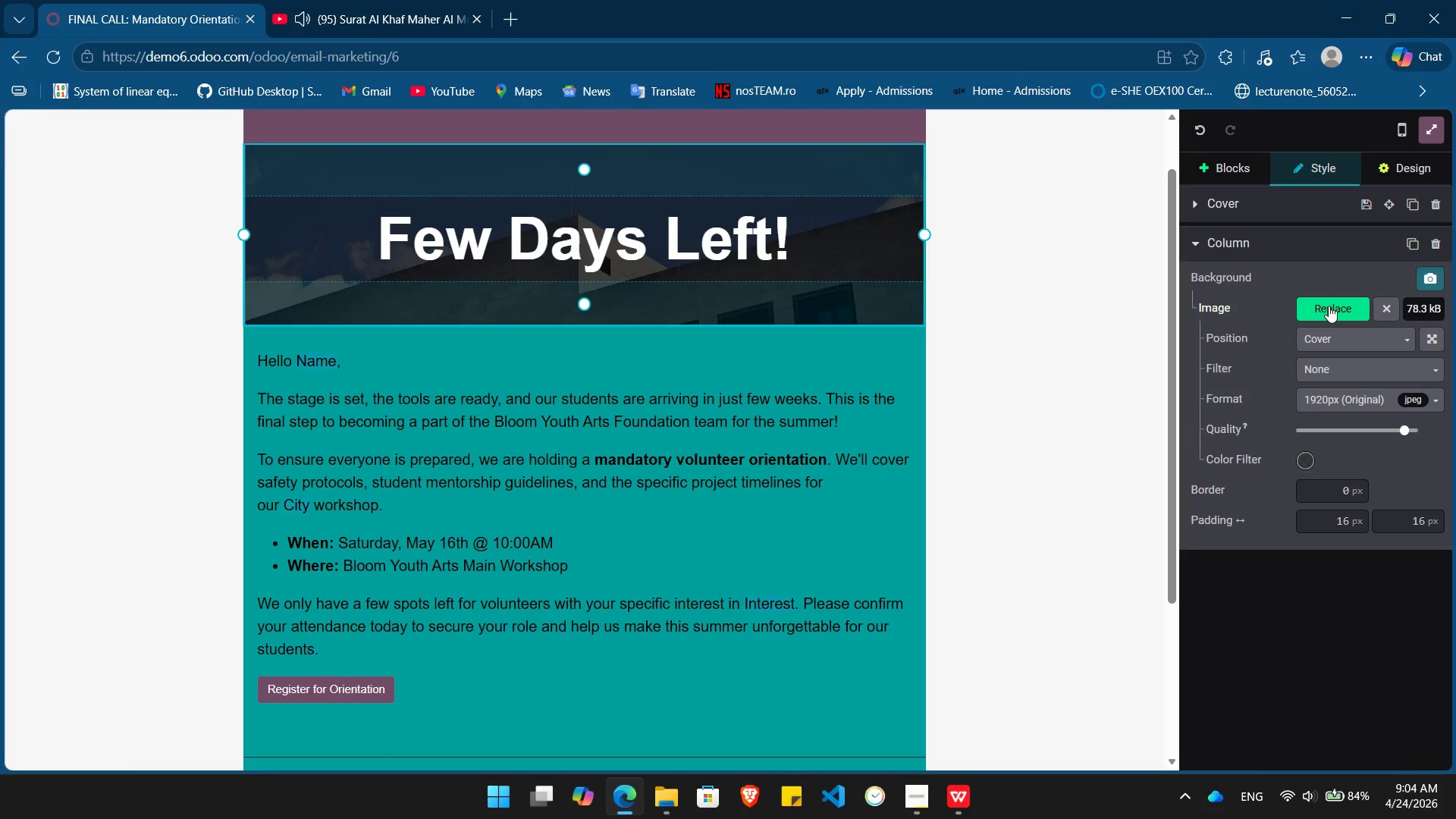 
left_click([1329, 306])
 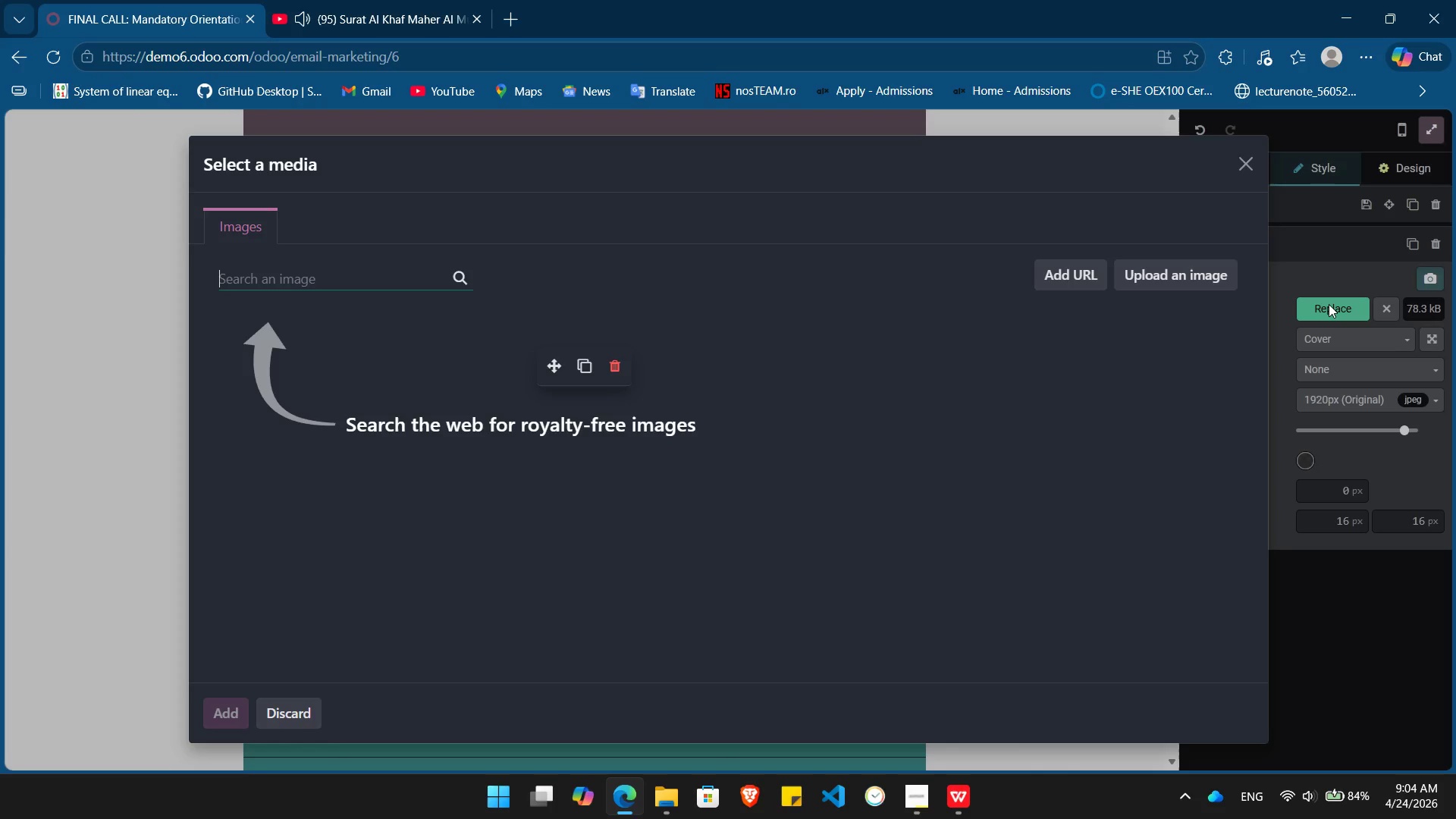 
wait(12.02)
 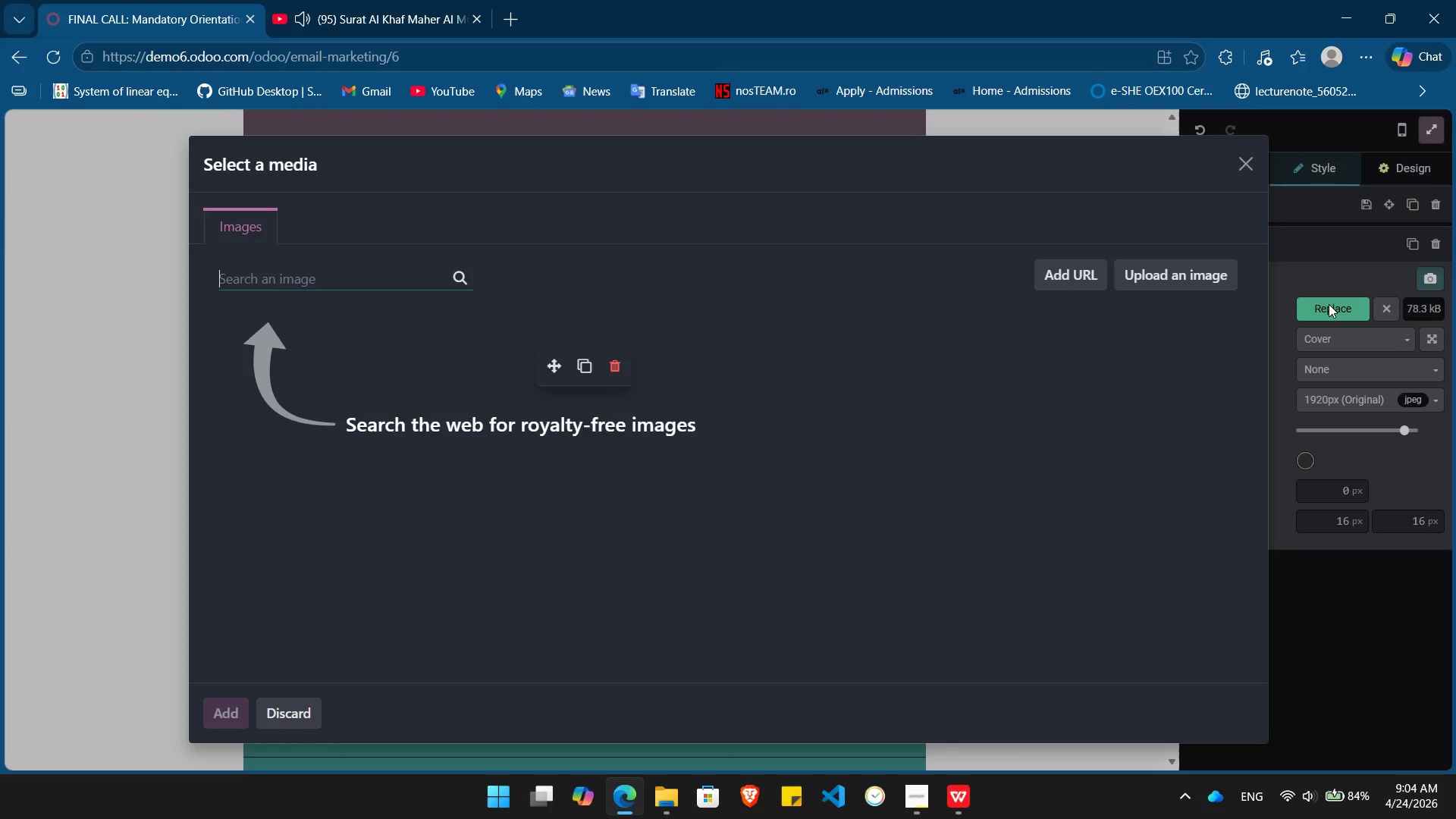 
type(map)
 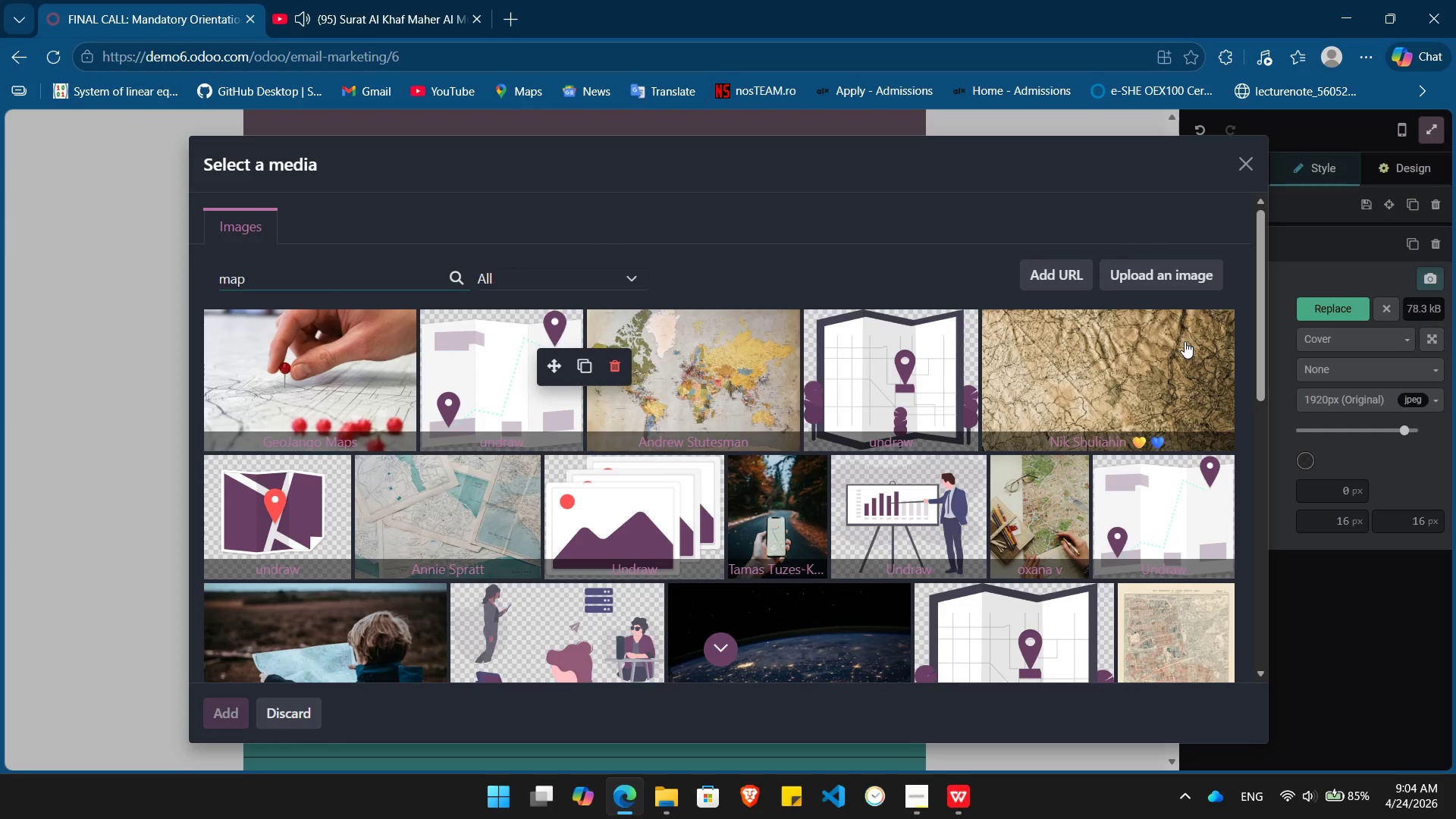 
wait(15.67)
 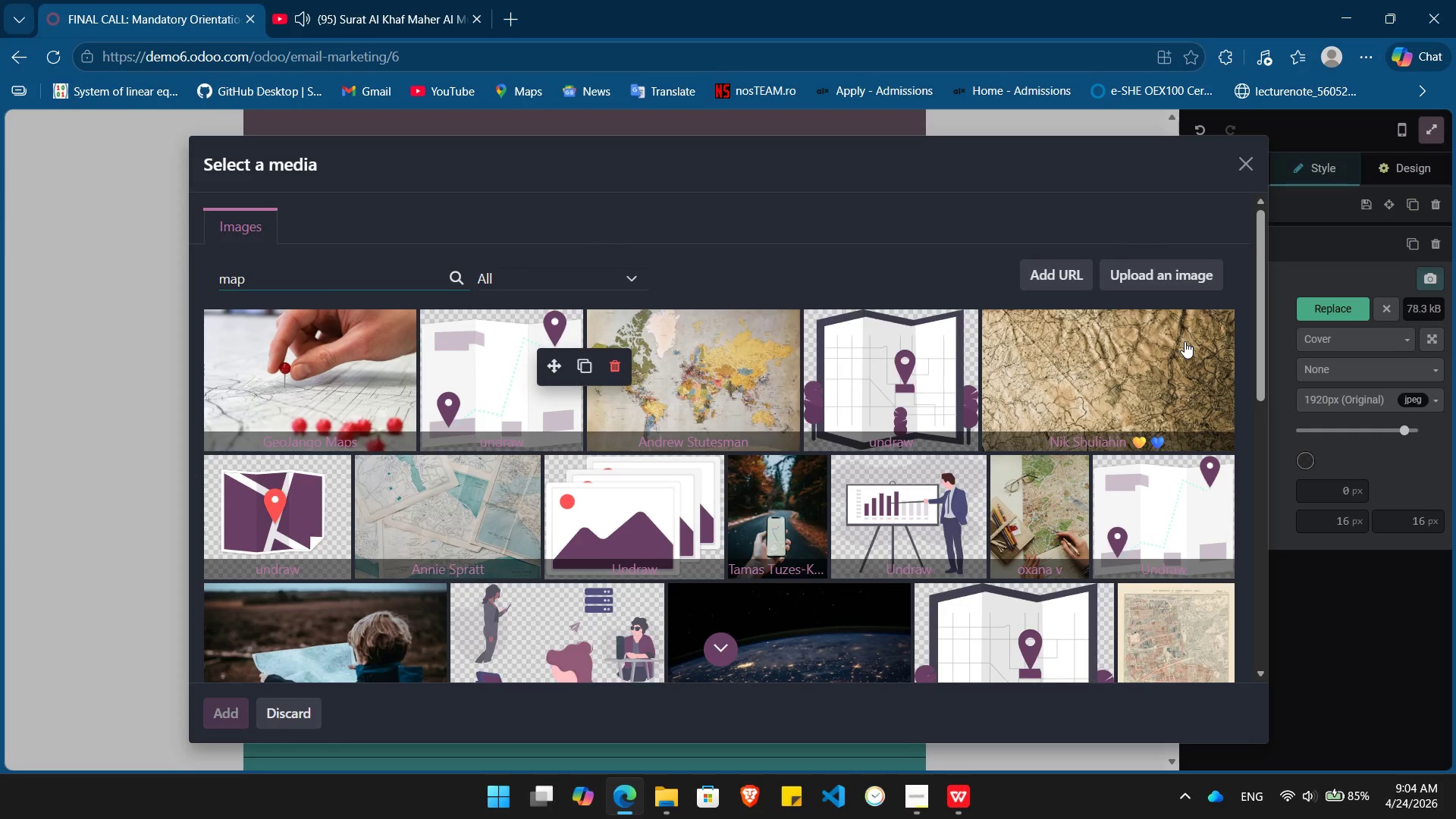 
left_click([350, 366])
 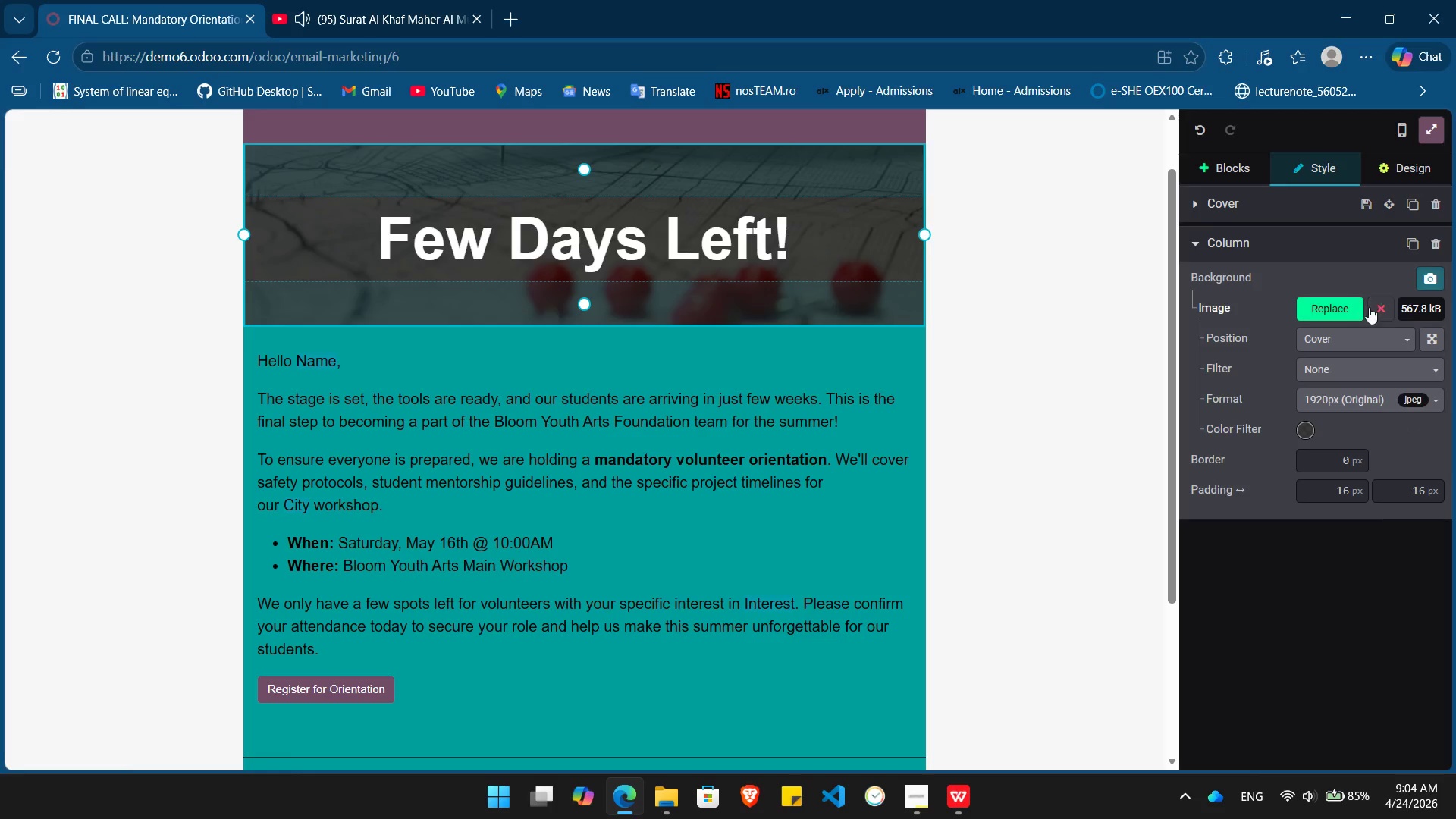 
wait(6.66)
 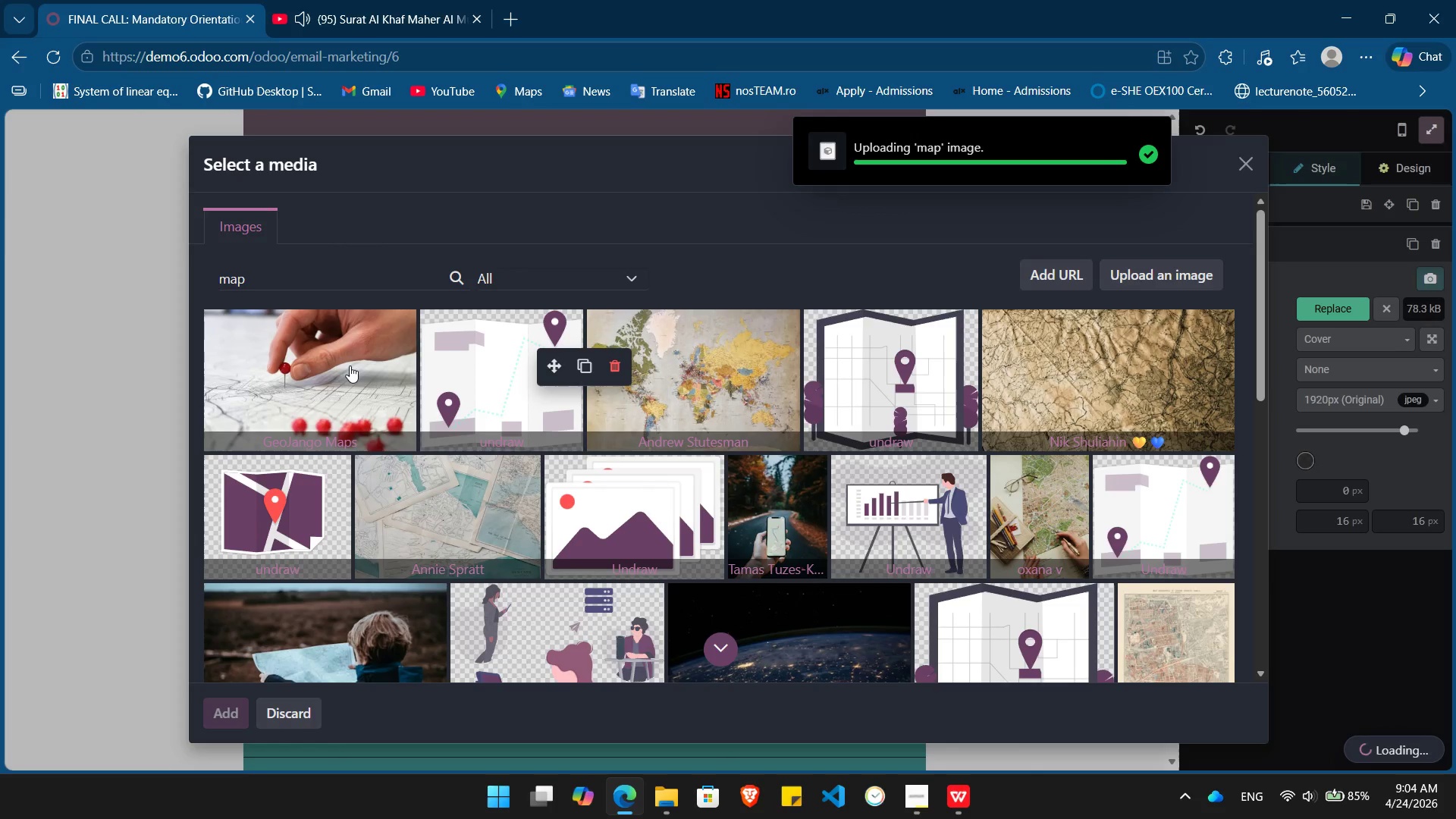 
left_click([1304, 427])
 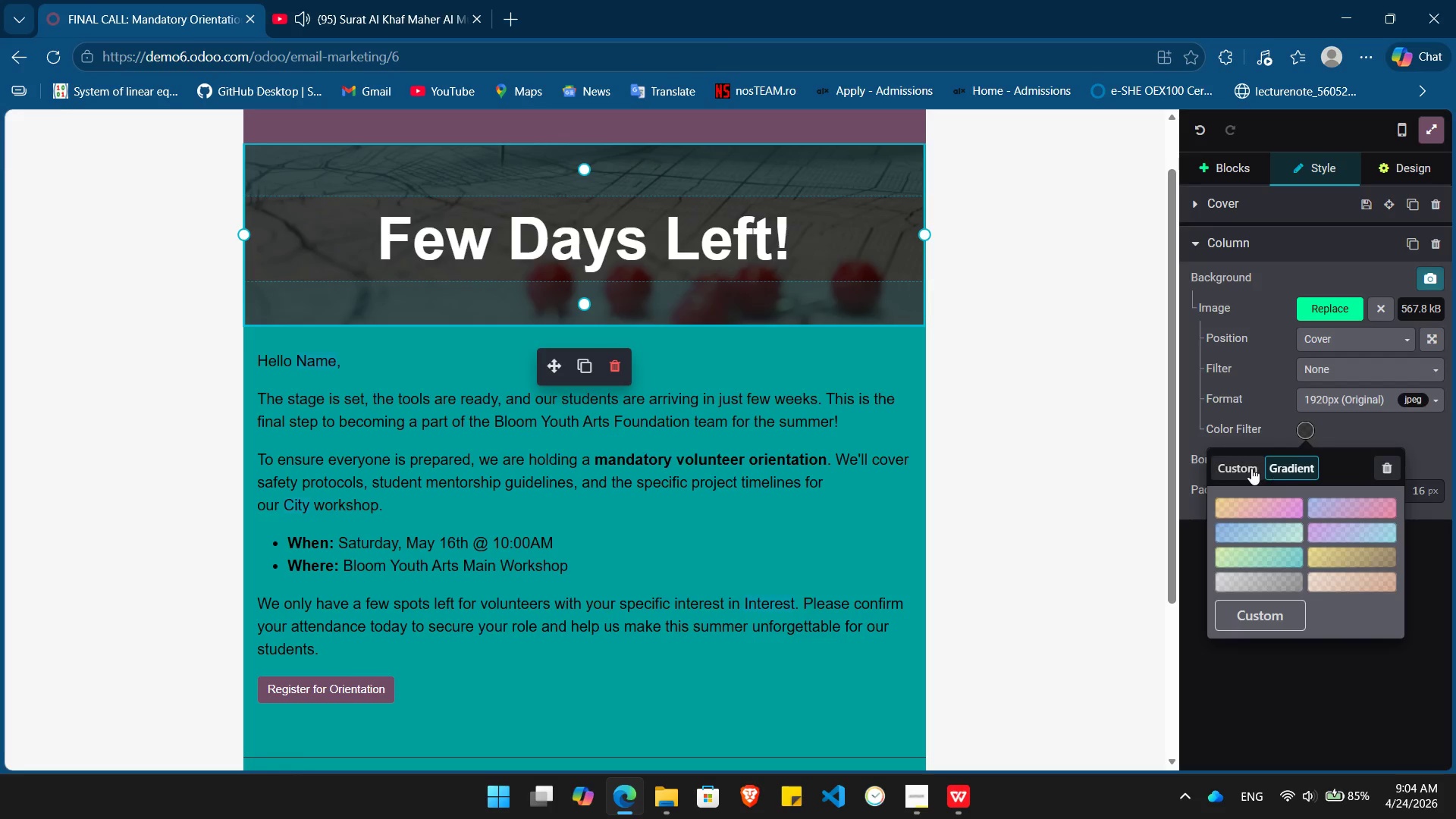 
left_click([1247, 468])
 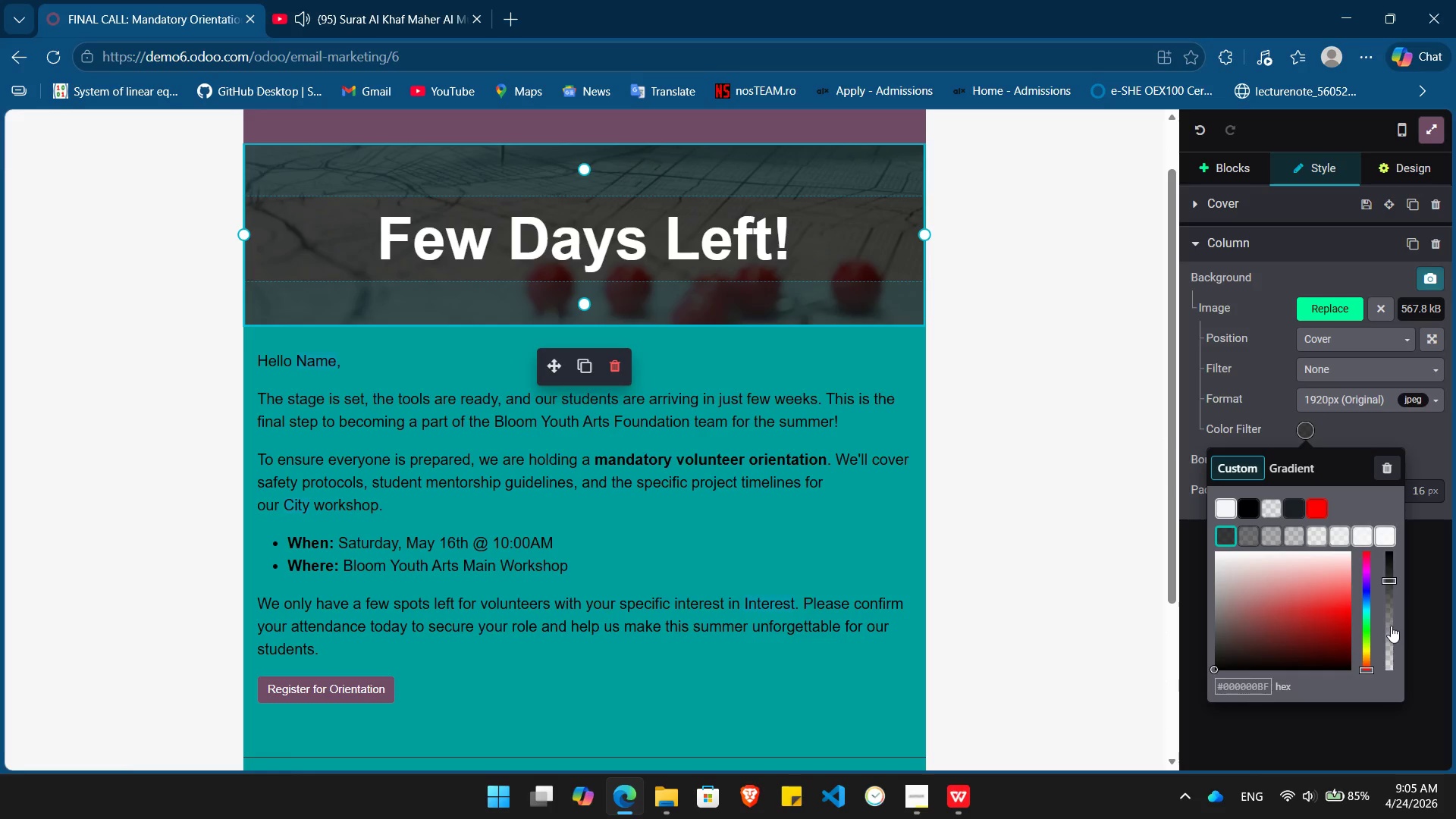 
left_click([1391, 626])
 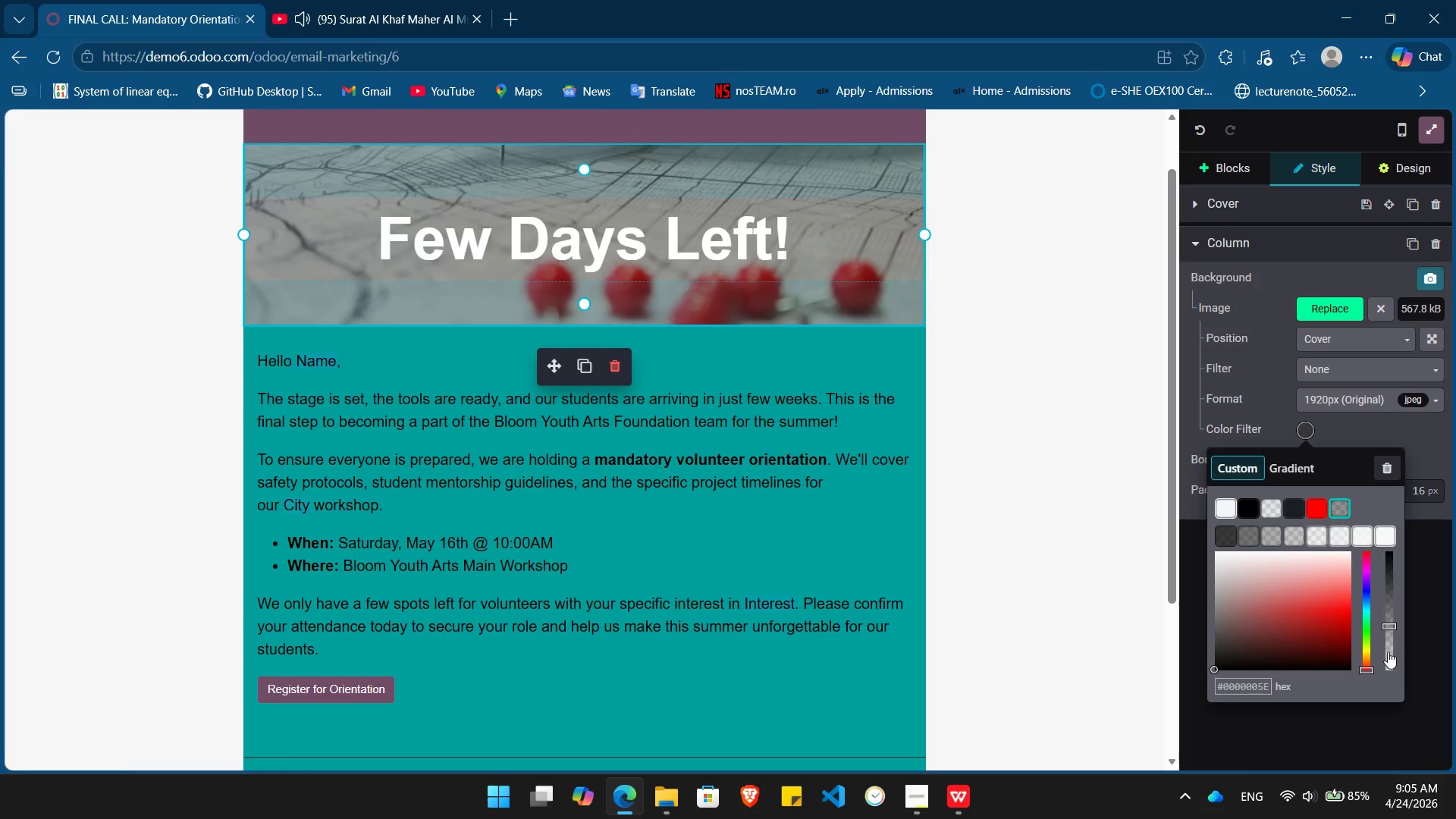 
left_click([1388, 651])
 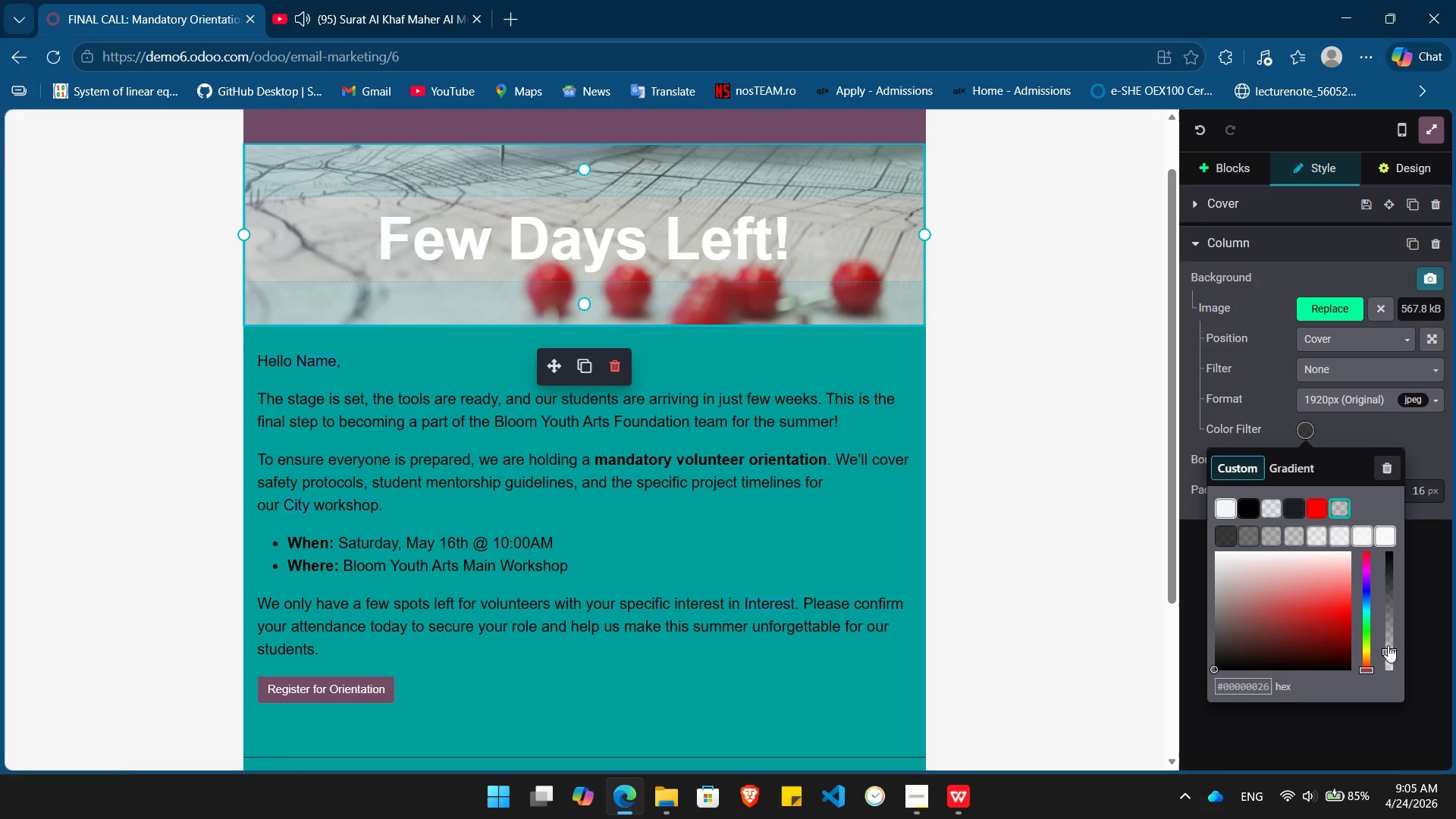 
left_click([1388, 642])
 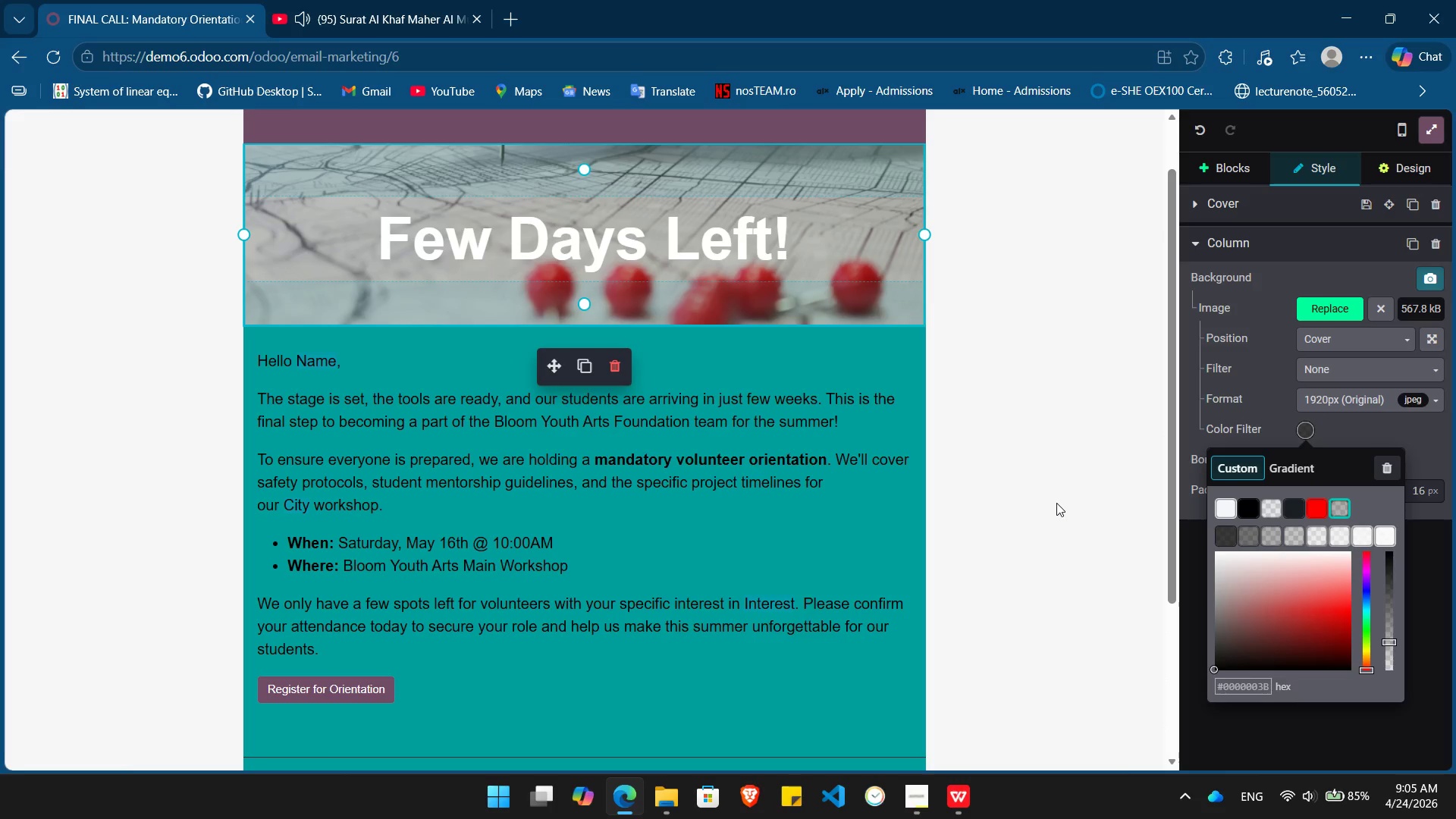 
left_click([1057, 504])
 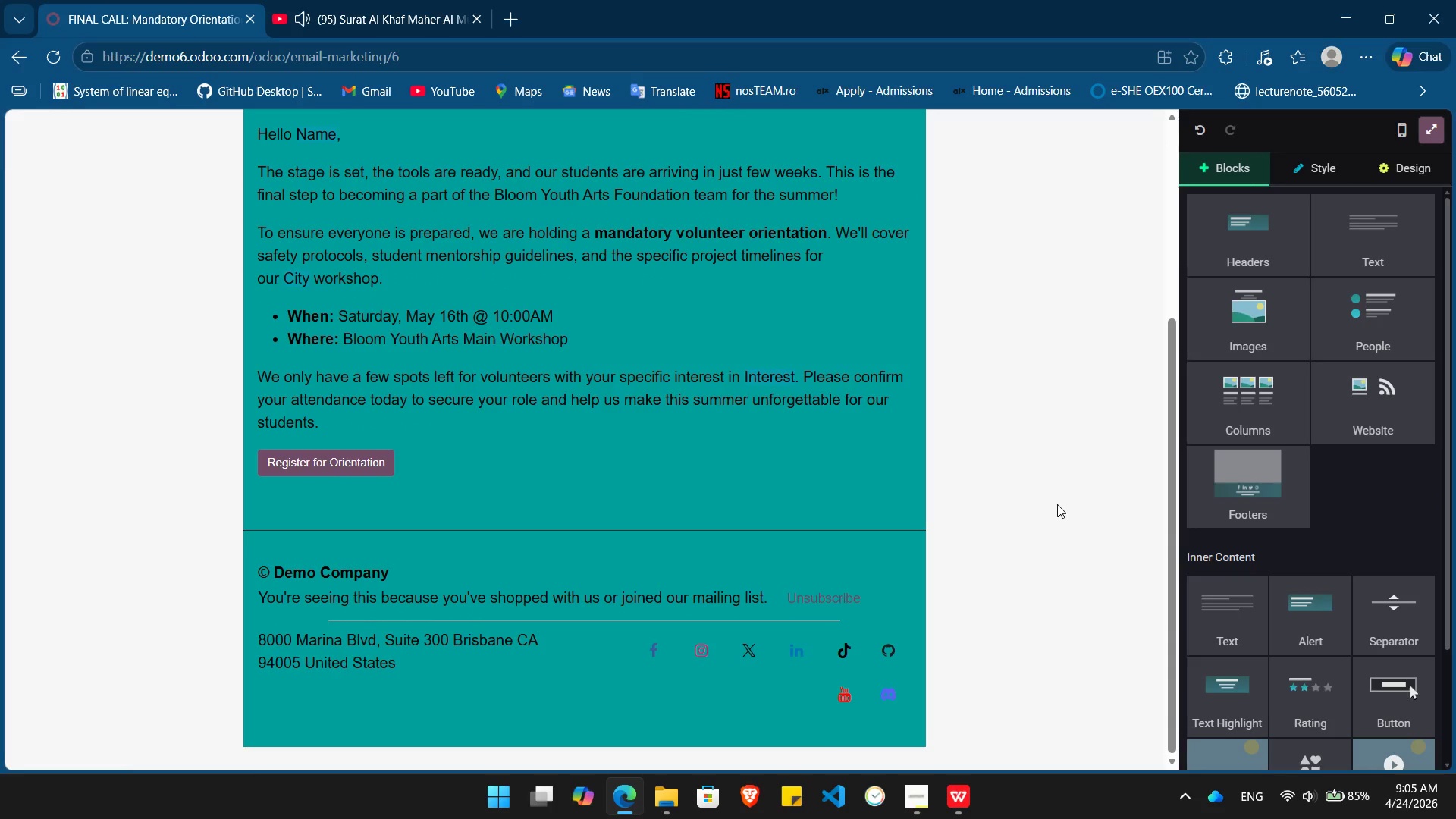 
wait(24.75)
 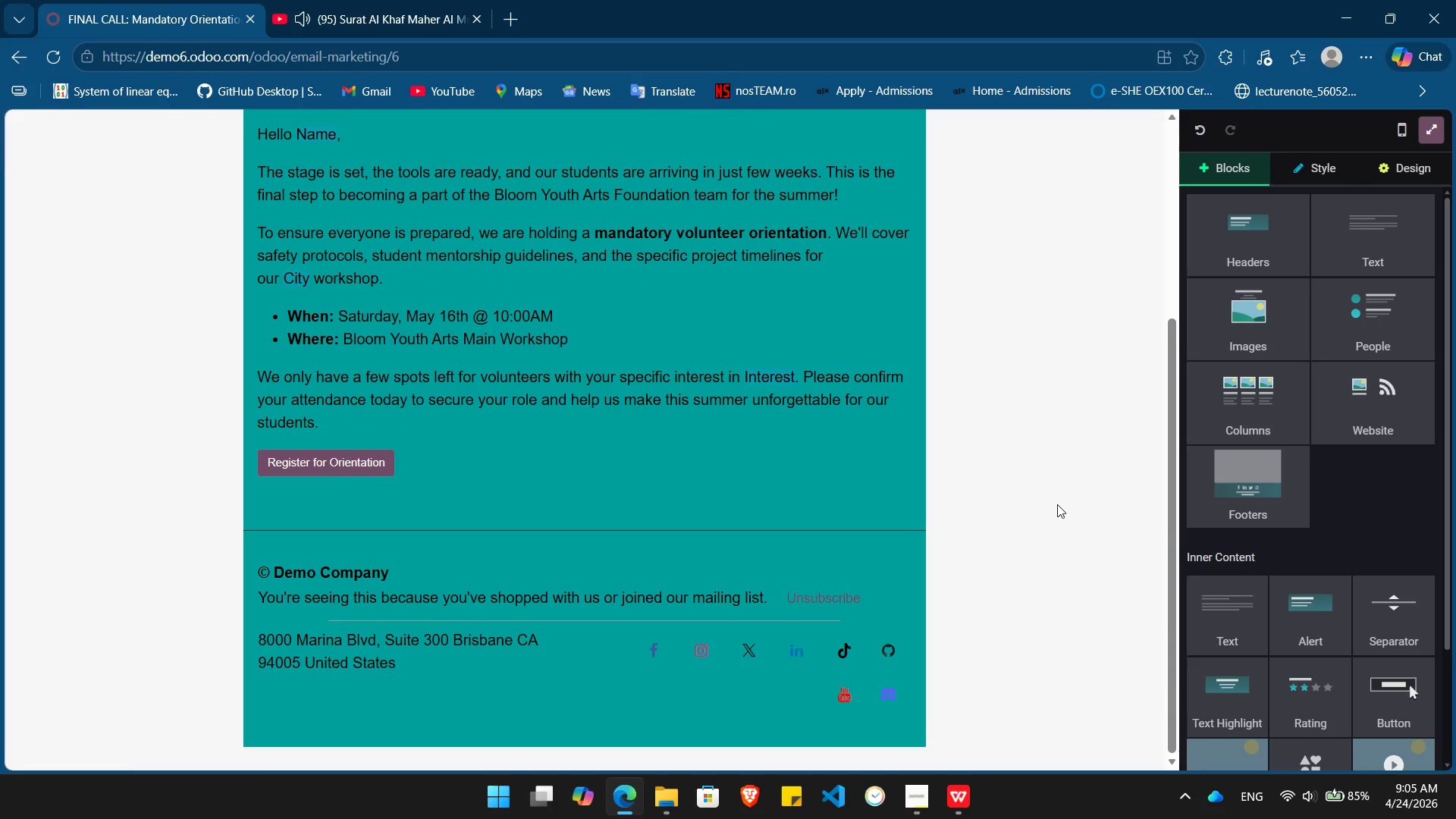 
left_click_drag(start_coordinate=[1247, 407], to_coordinate=[501, 521])
 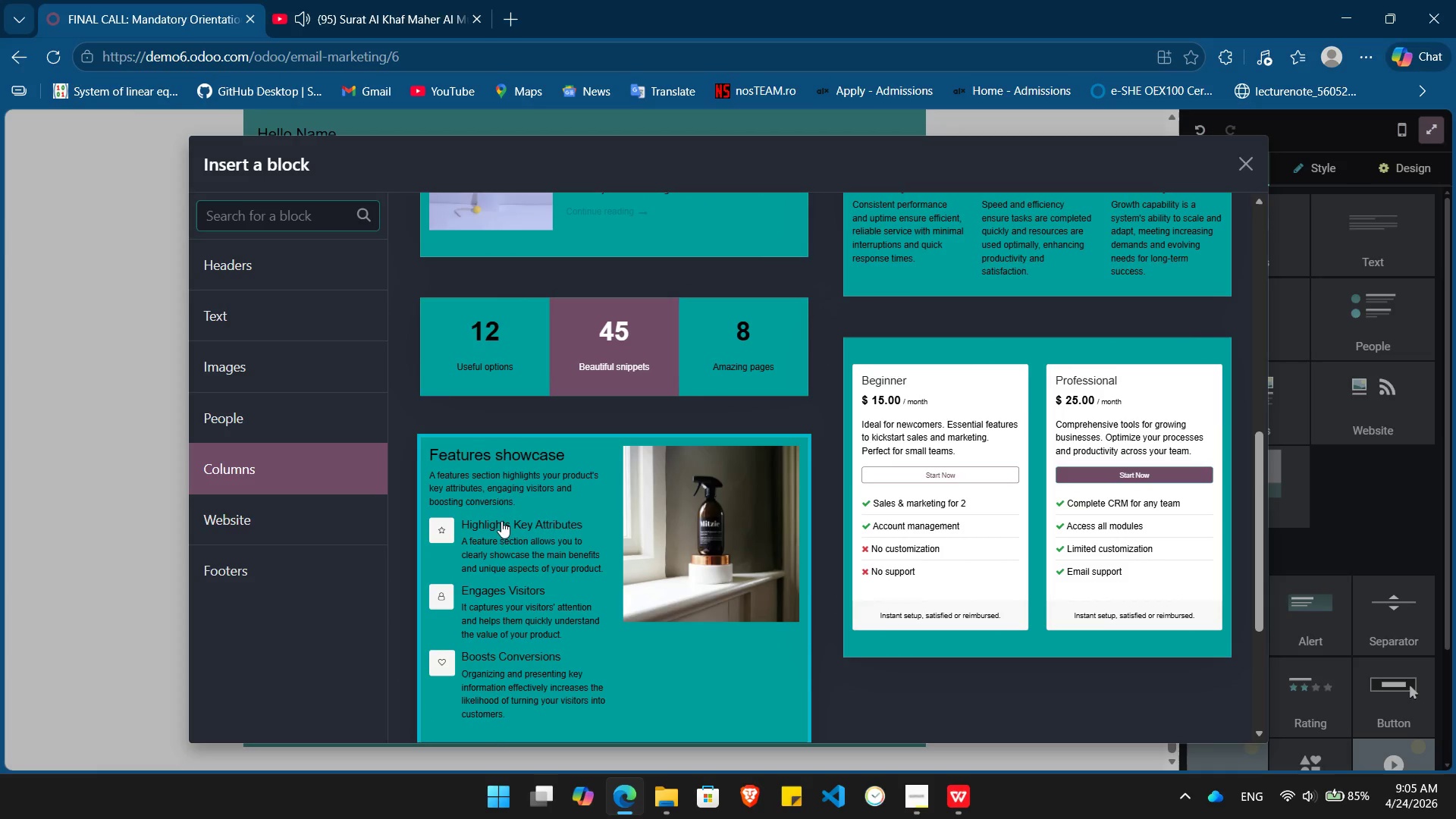 
wait(5.17)
 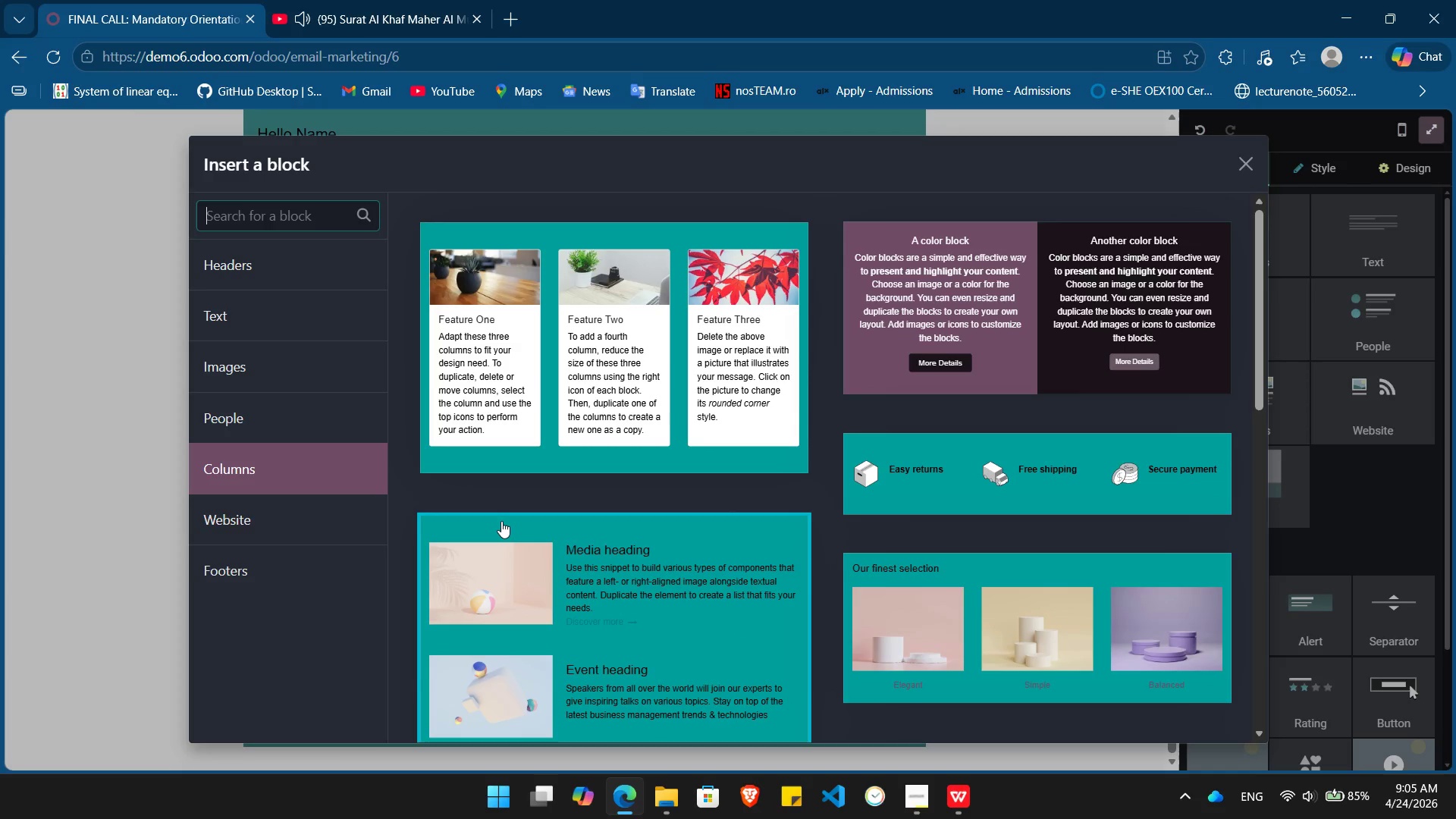 
mouse_move([516, 408])
 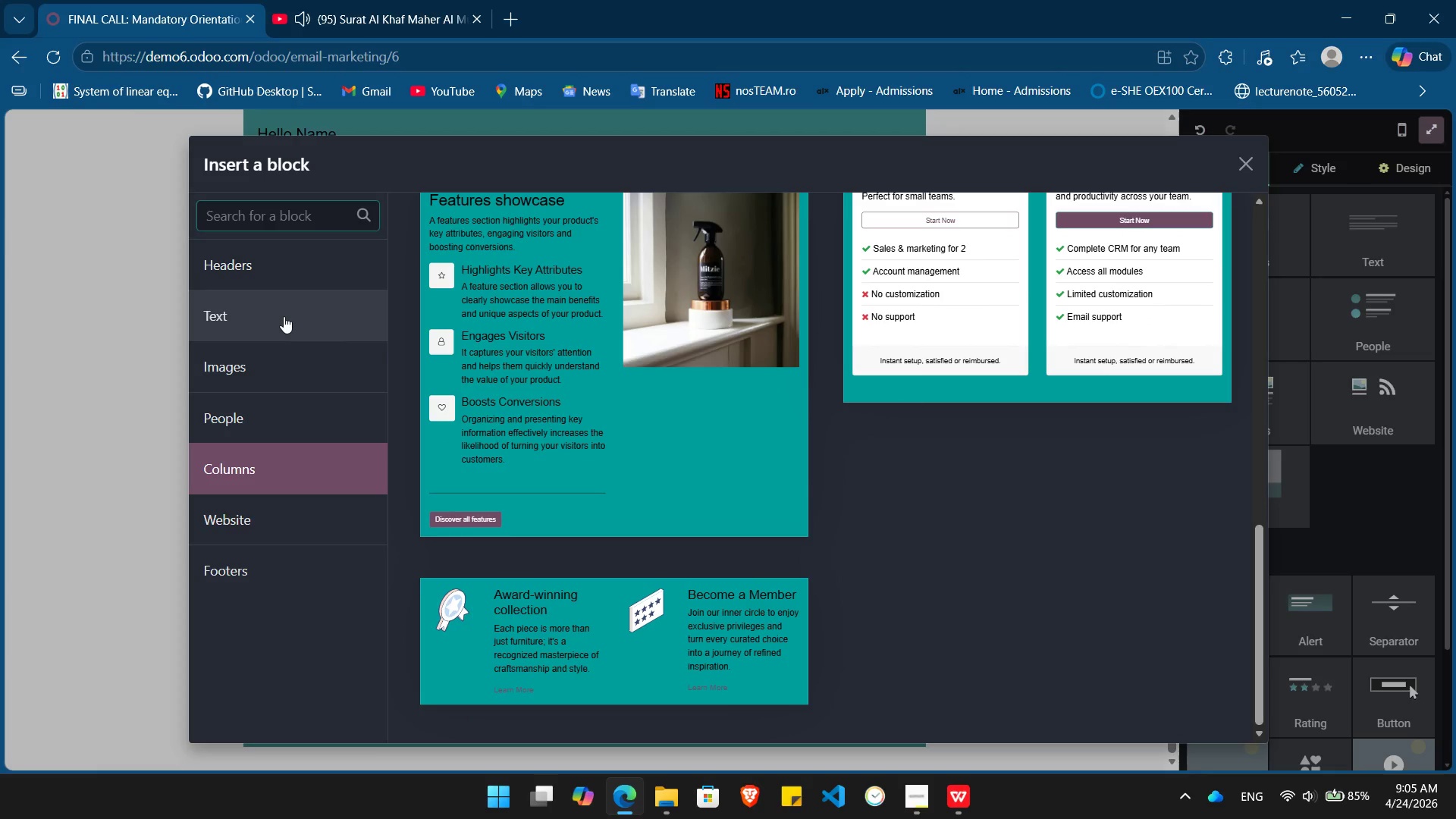 
left_click([284, 316])
 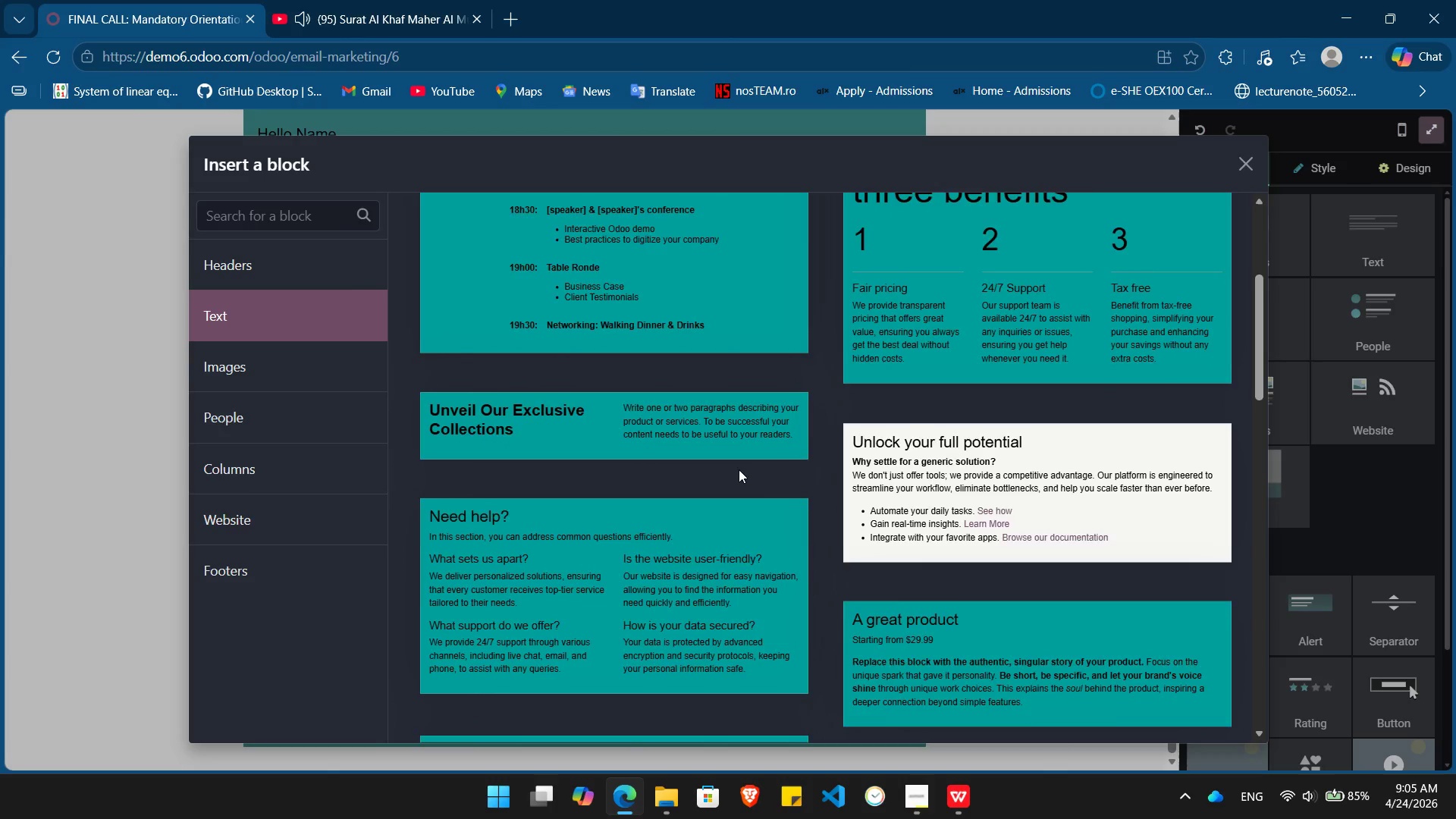 
left_click([699, 417])
 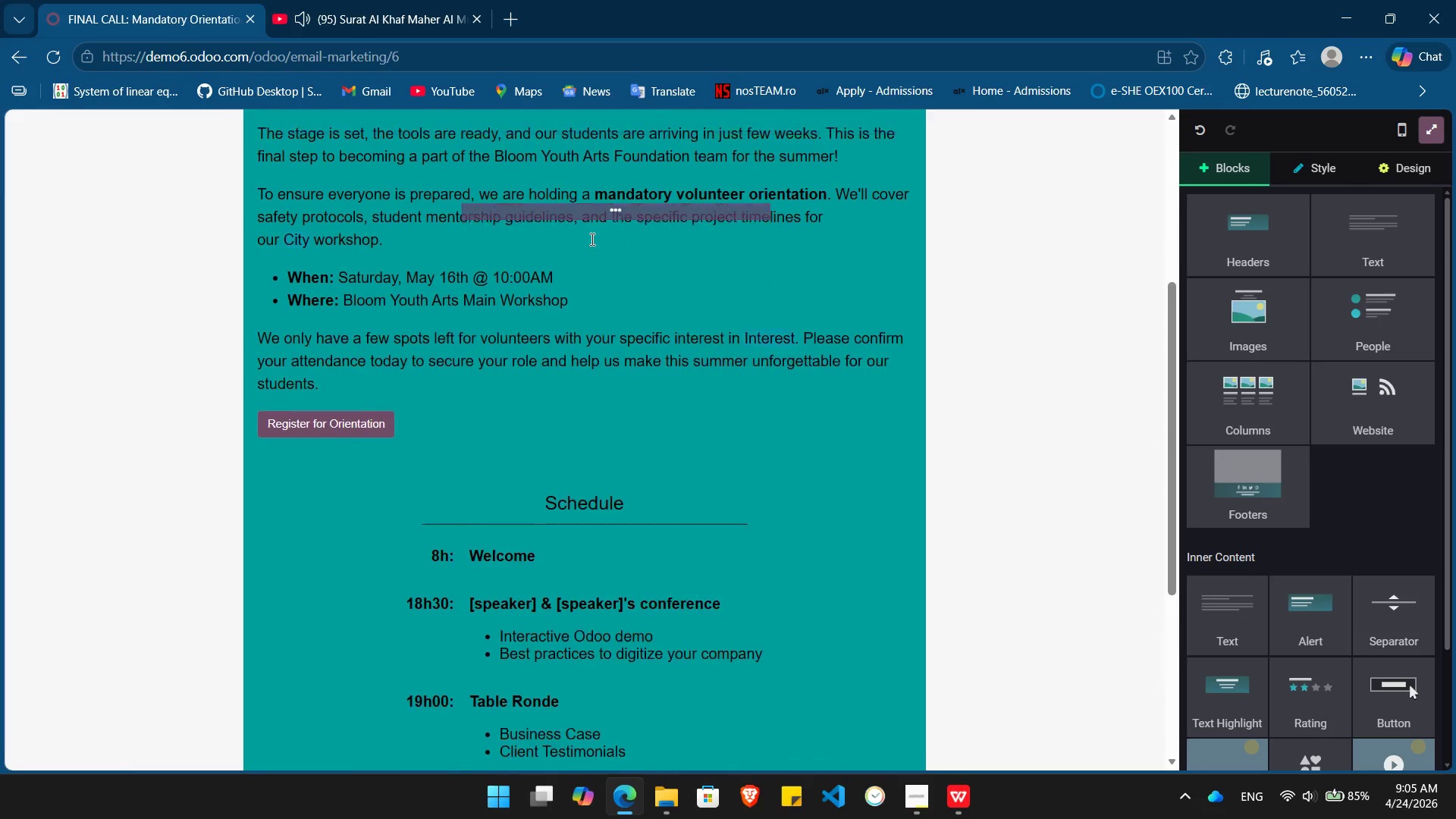 
mouse_move([532, 394])
 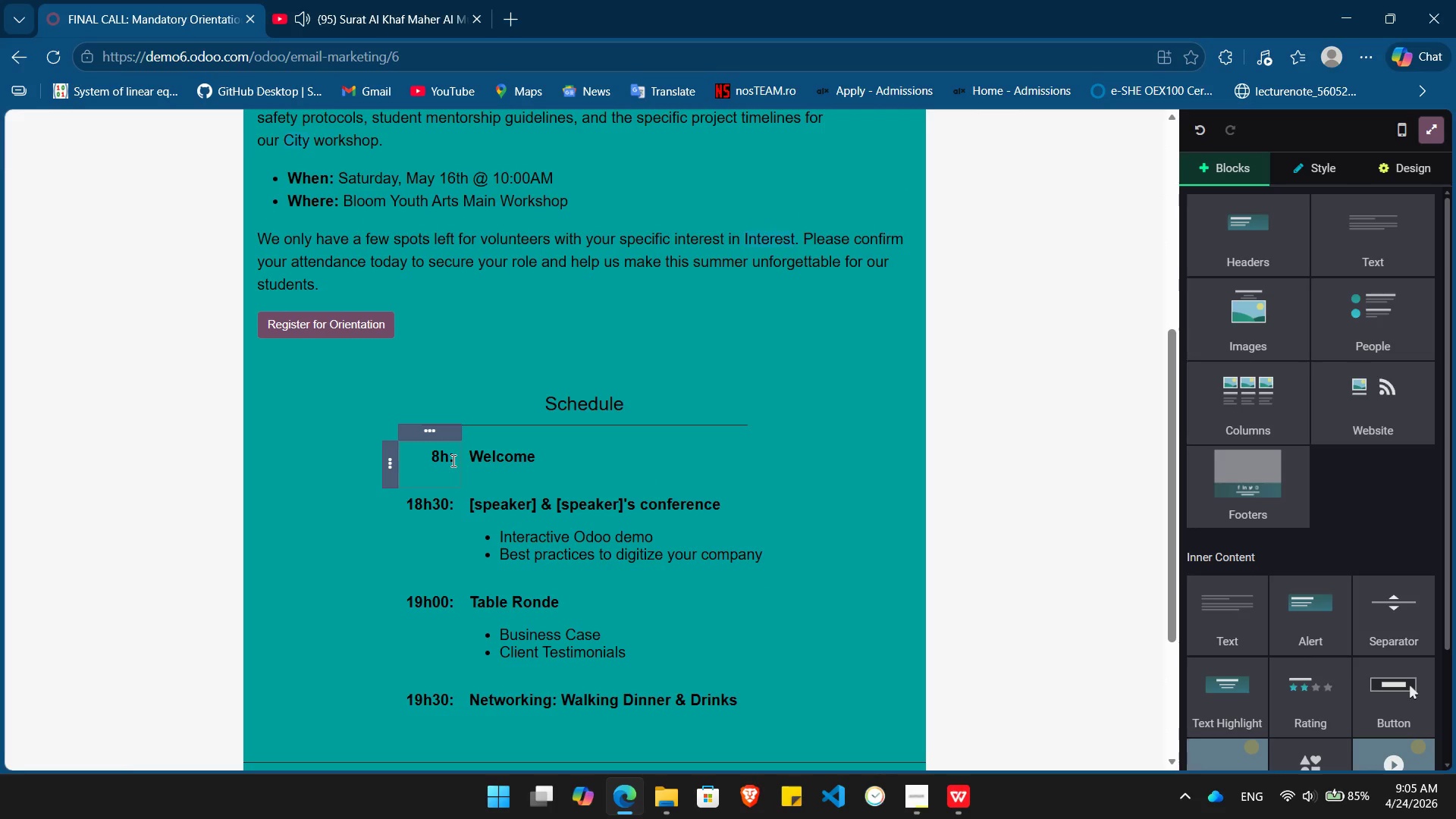 
left_click([450, 460])
 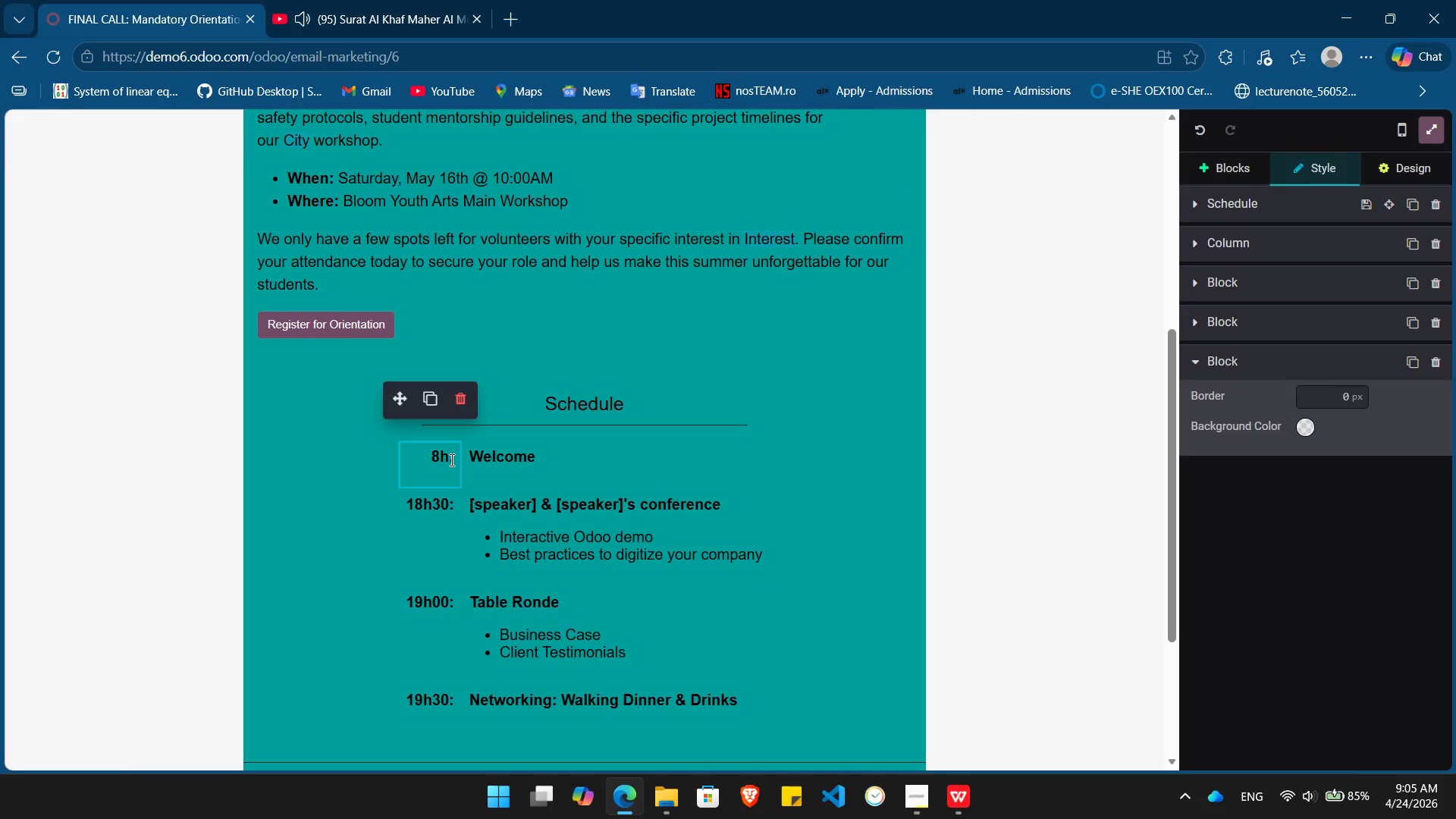 
key(Backspace)
key(Backspace)
type(When)
 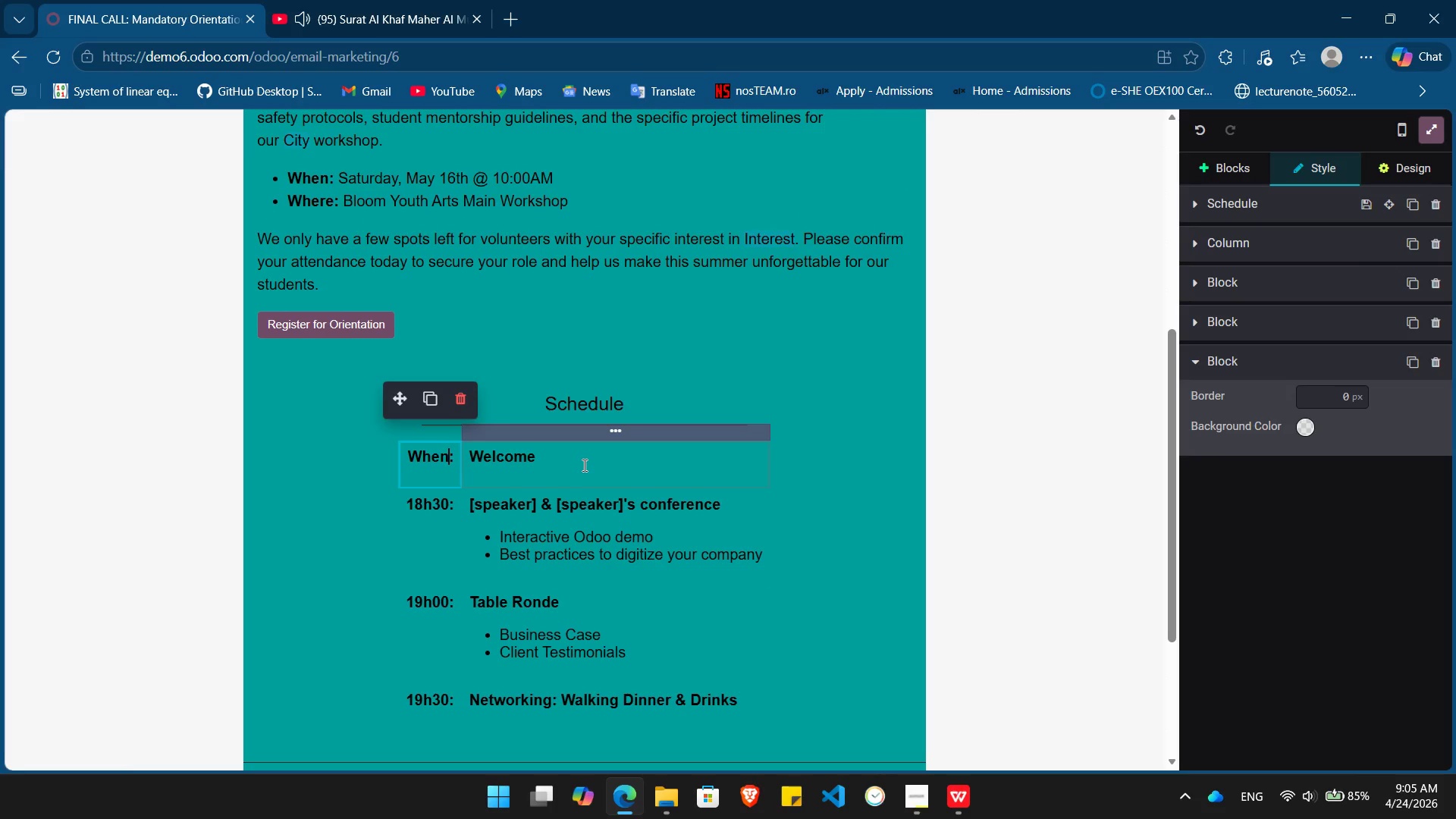 
left_click([588, 461])
 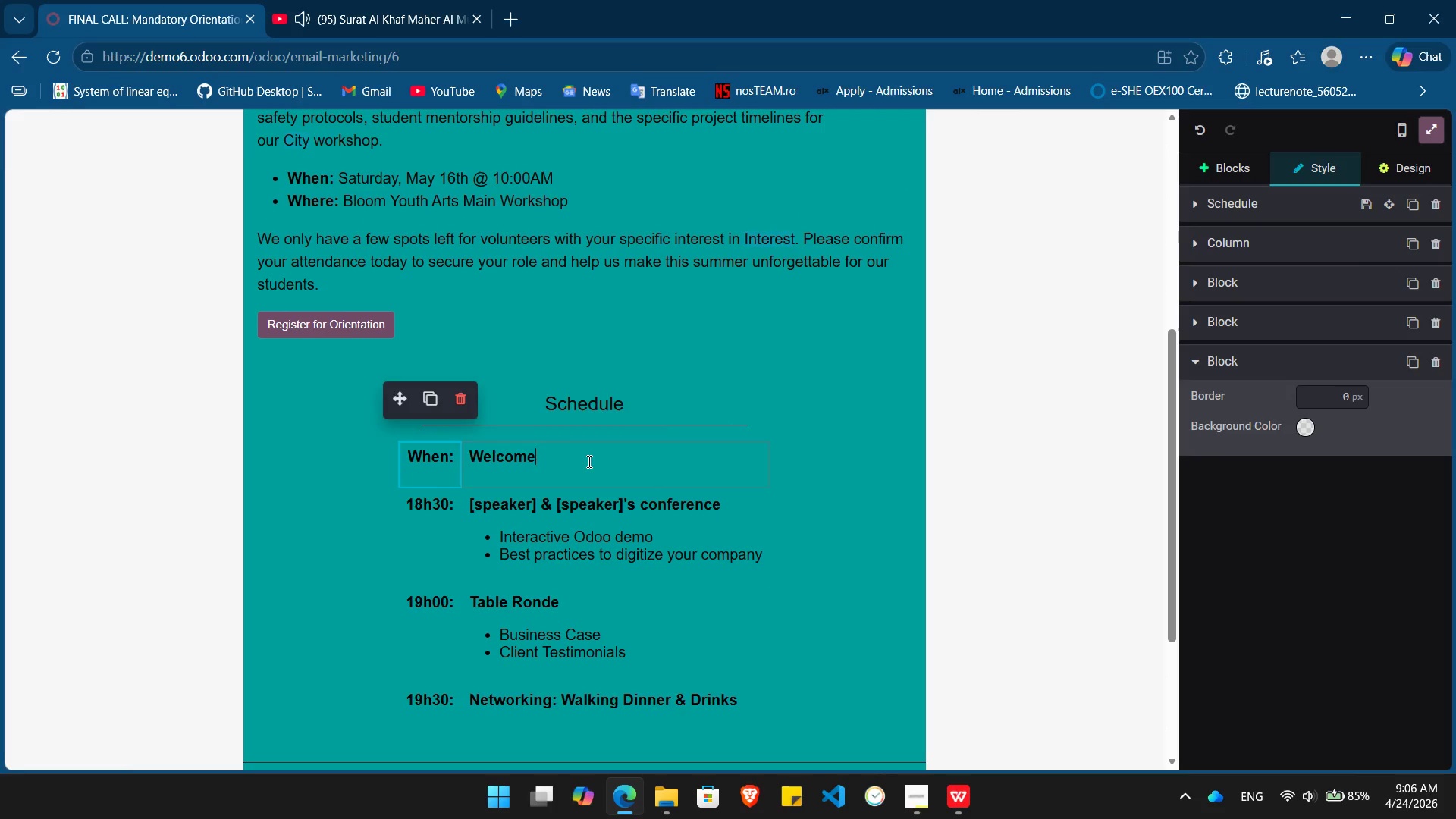 
key(Backspace)
key(Backspace)
key(Backspace)
key(Backspace)
key(Backspace)
key(Backspace)
key(Backspace)
type(Staurday, May)
 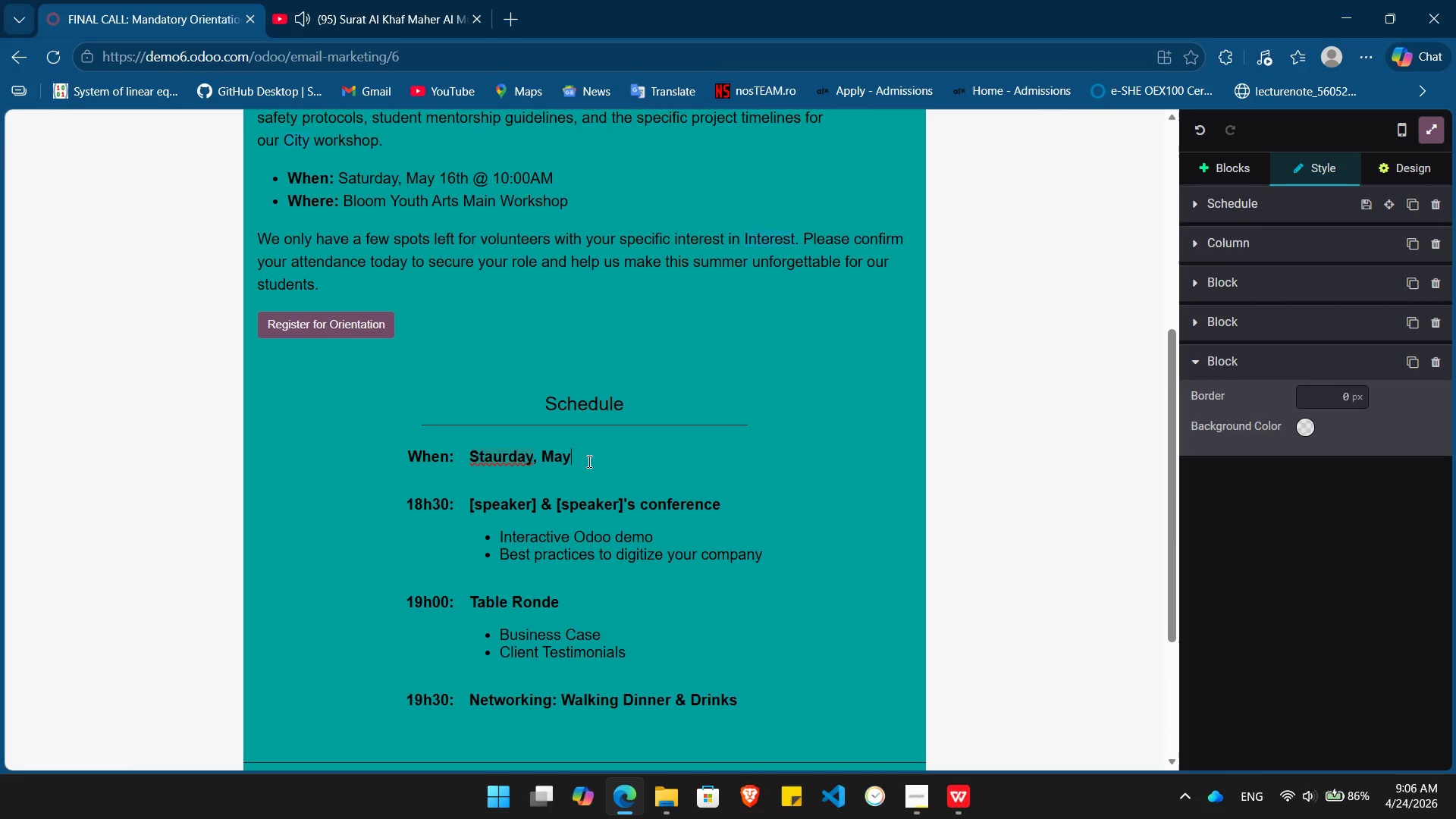 
type( 16th @10:00AM)
 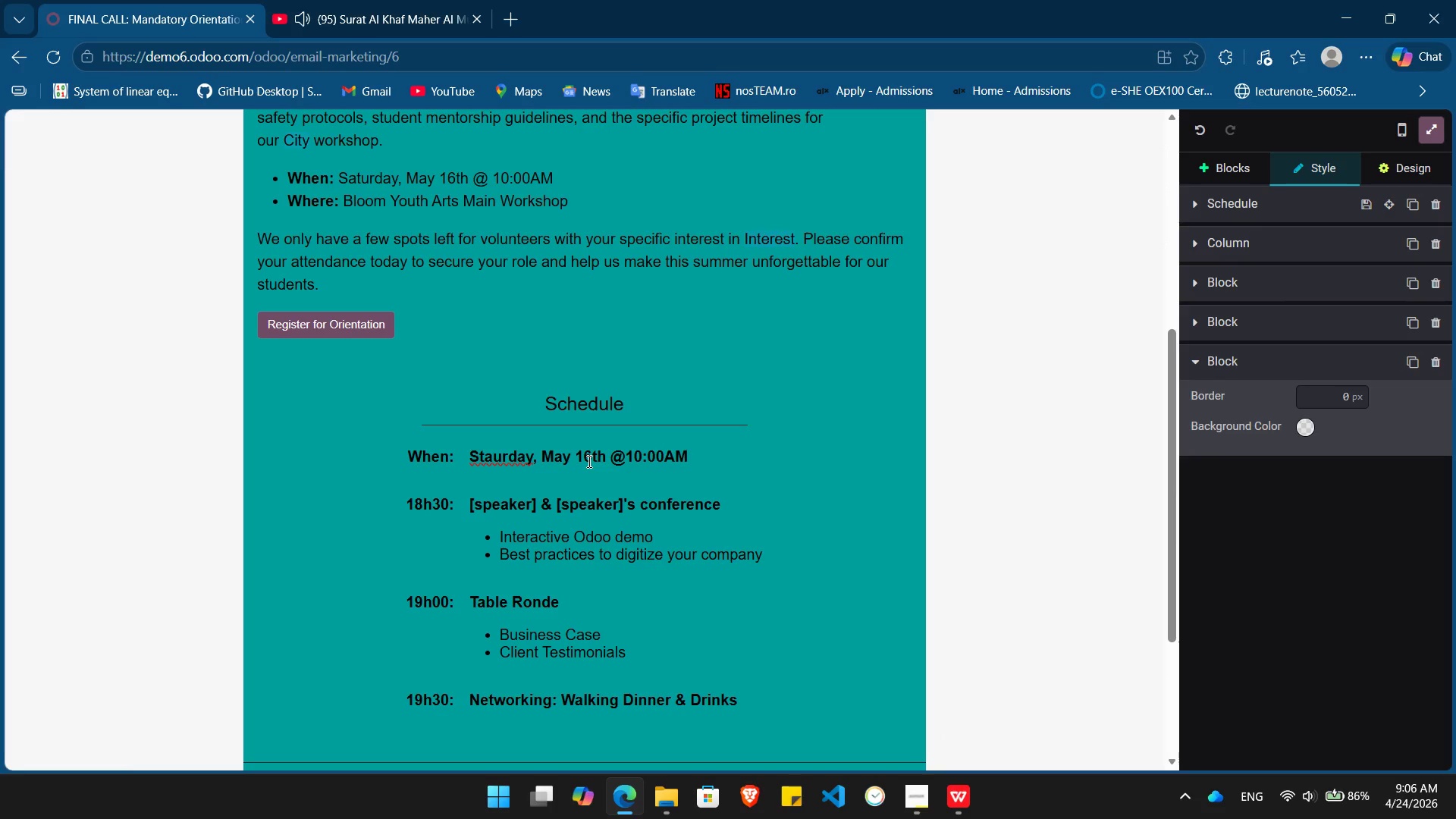 
left_click([488, 469])
 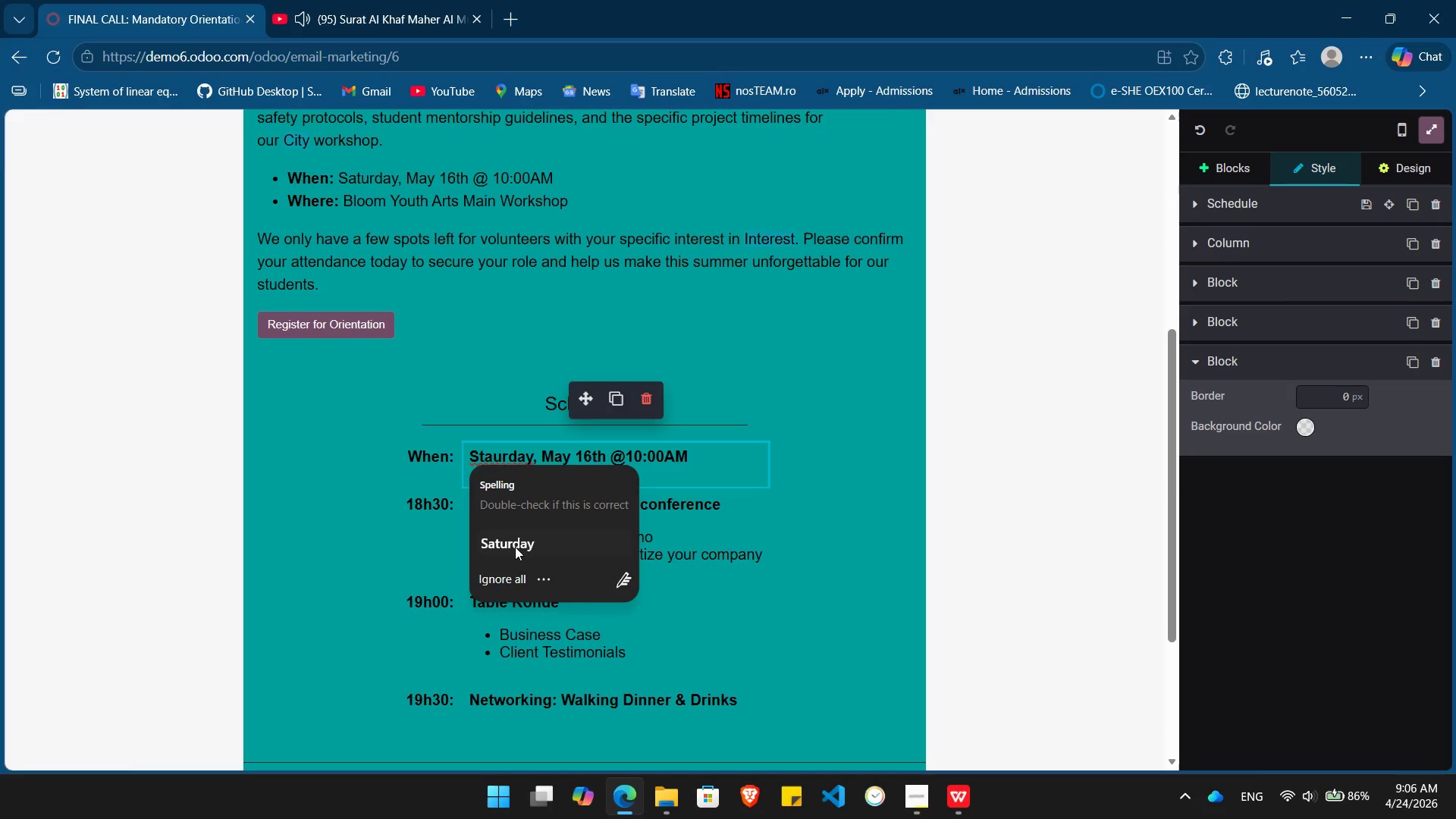 
left_click([515, 551])
 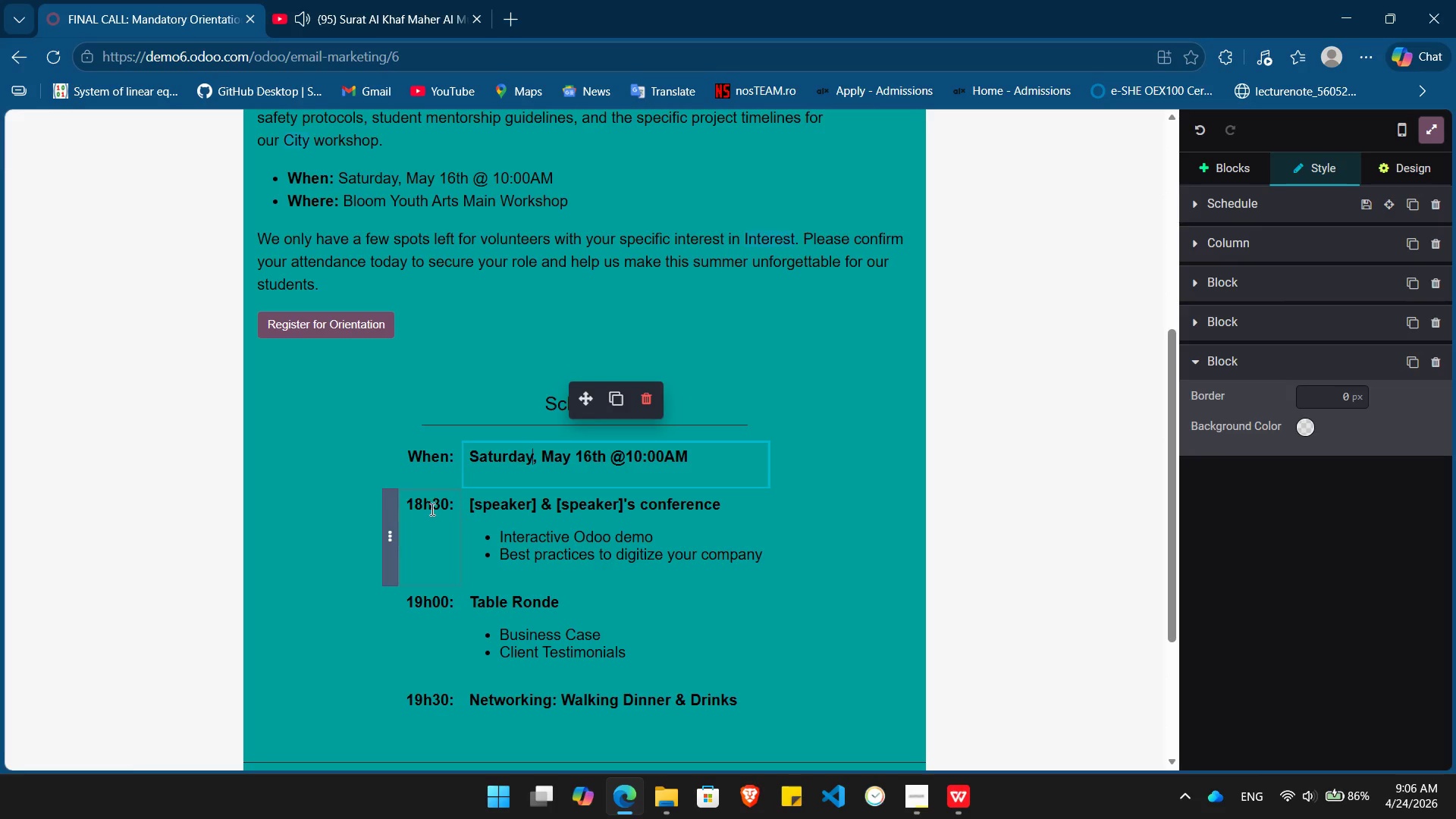 
double_click([428, 504])
 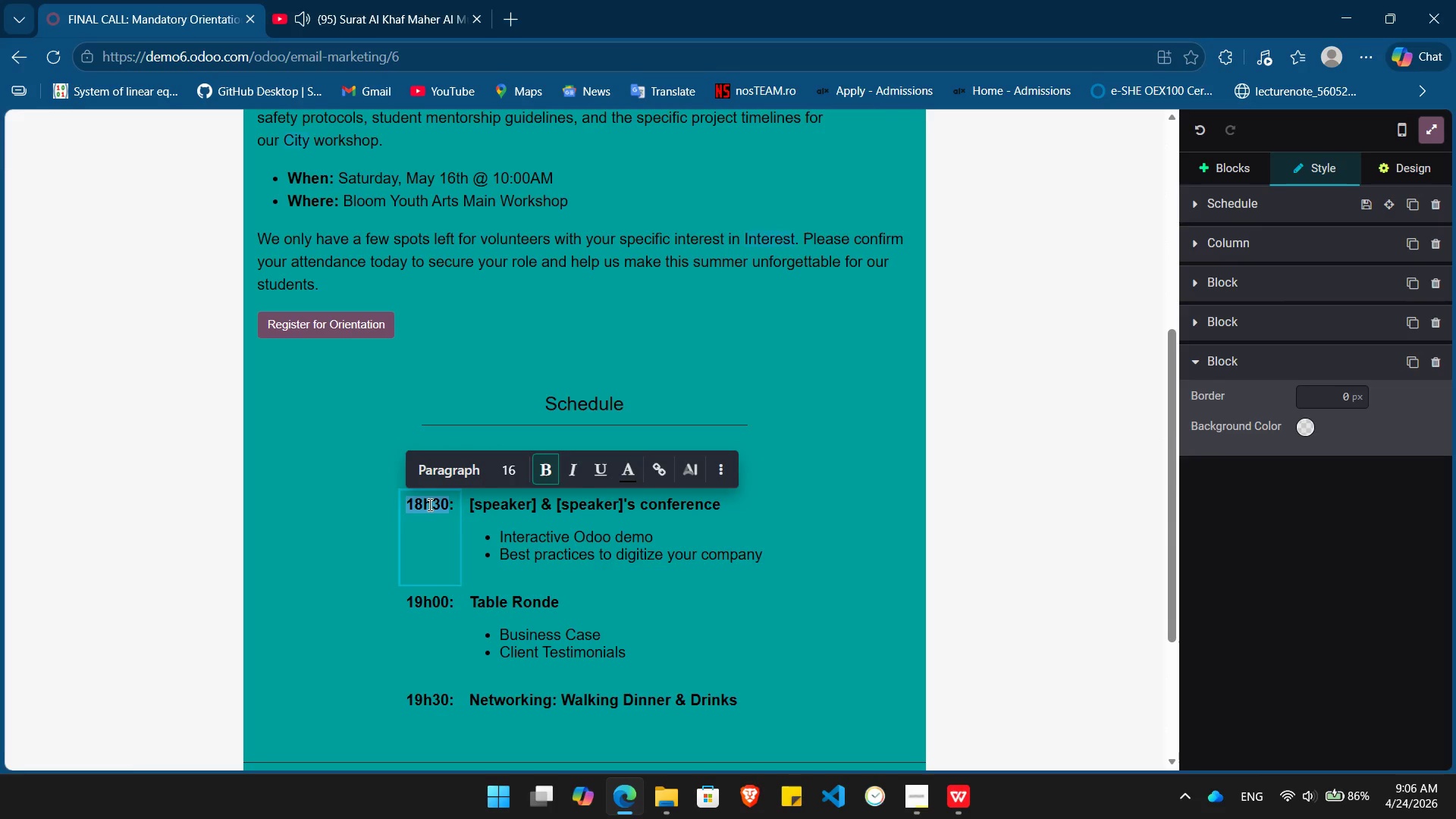 
type(Where)
 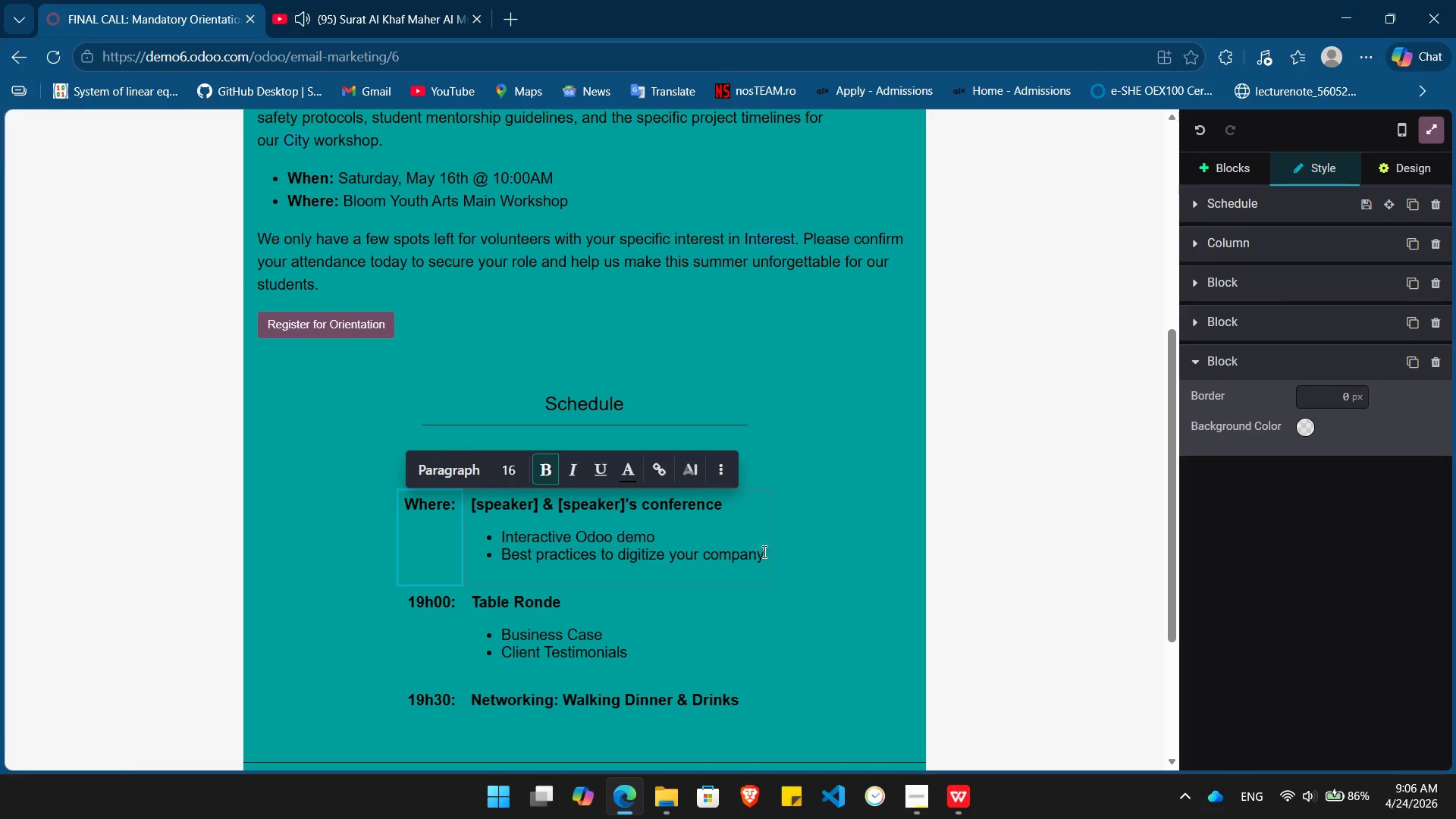 
left_click_drag(start_coordinate=[765, 557], to_coordinate=[463, 502])
 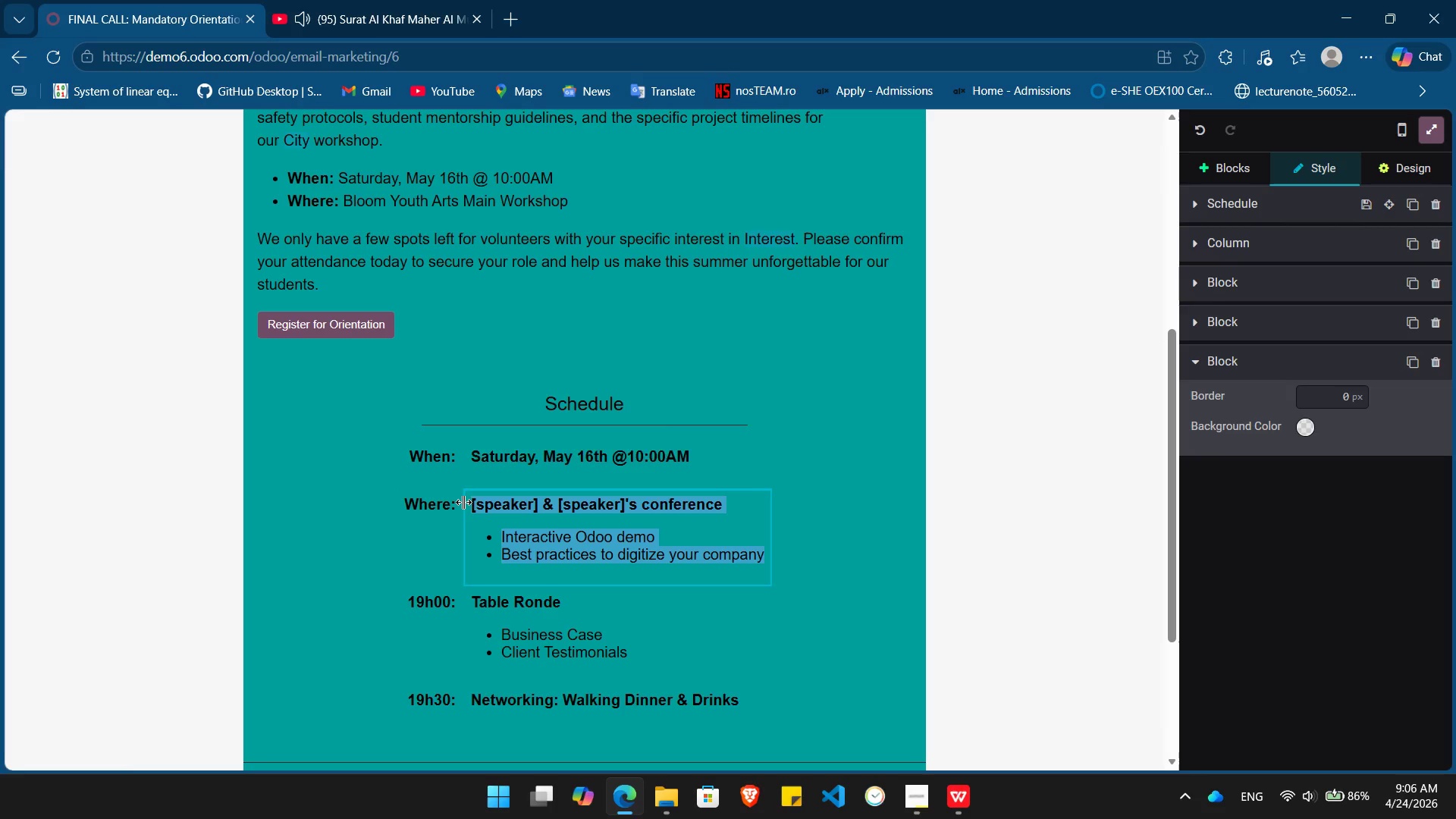 
key(Backspace)
 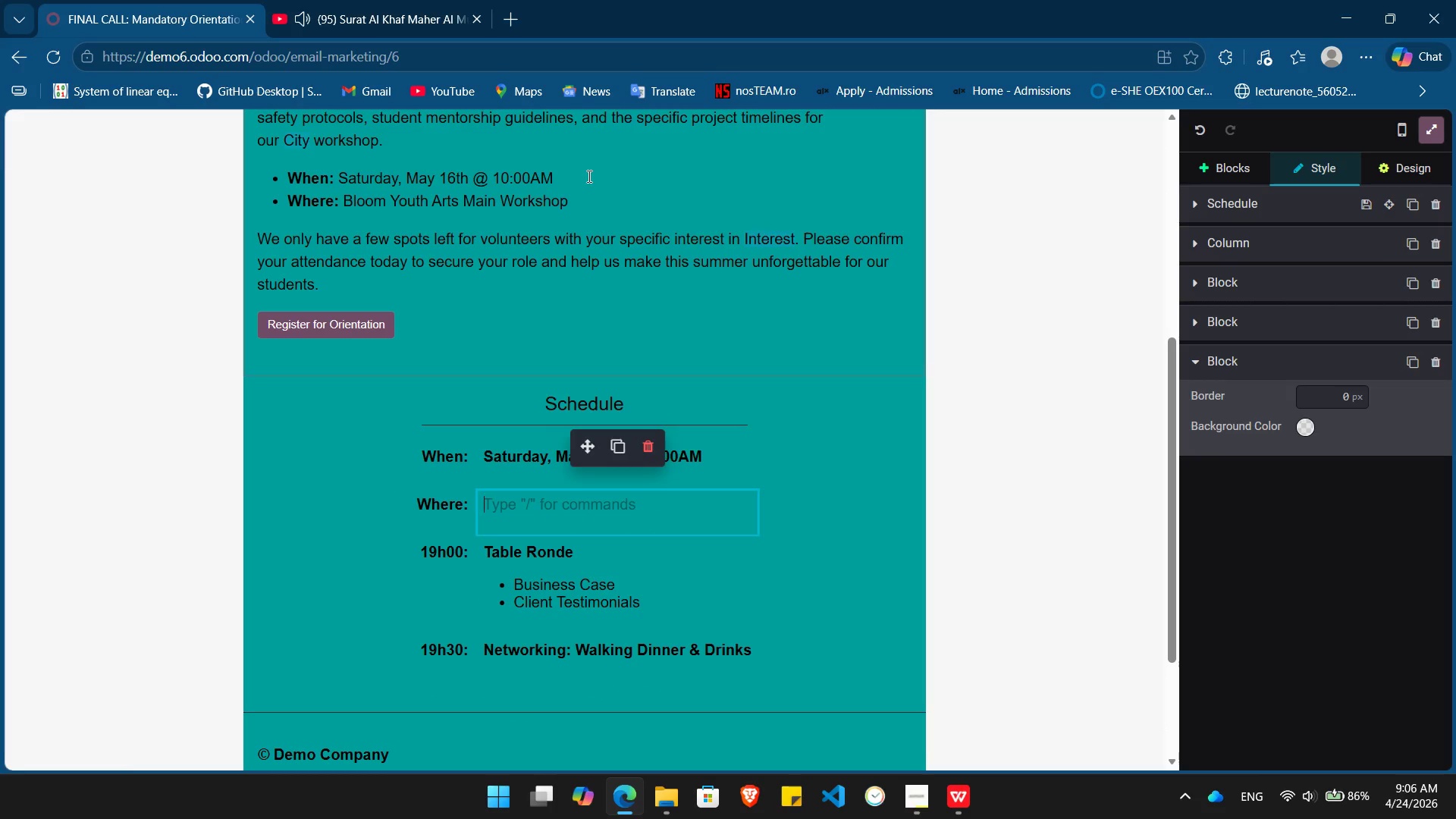 
left_click_drag(start_coordinate=[574, 206], to_coordinate=[352, 199])
 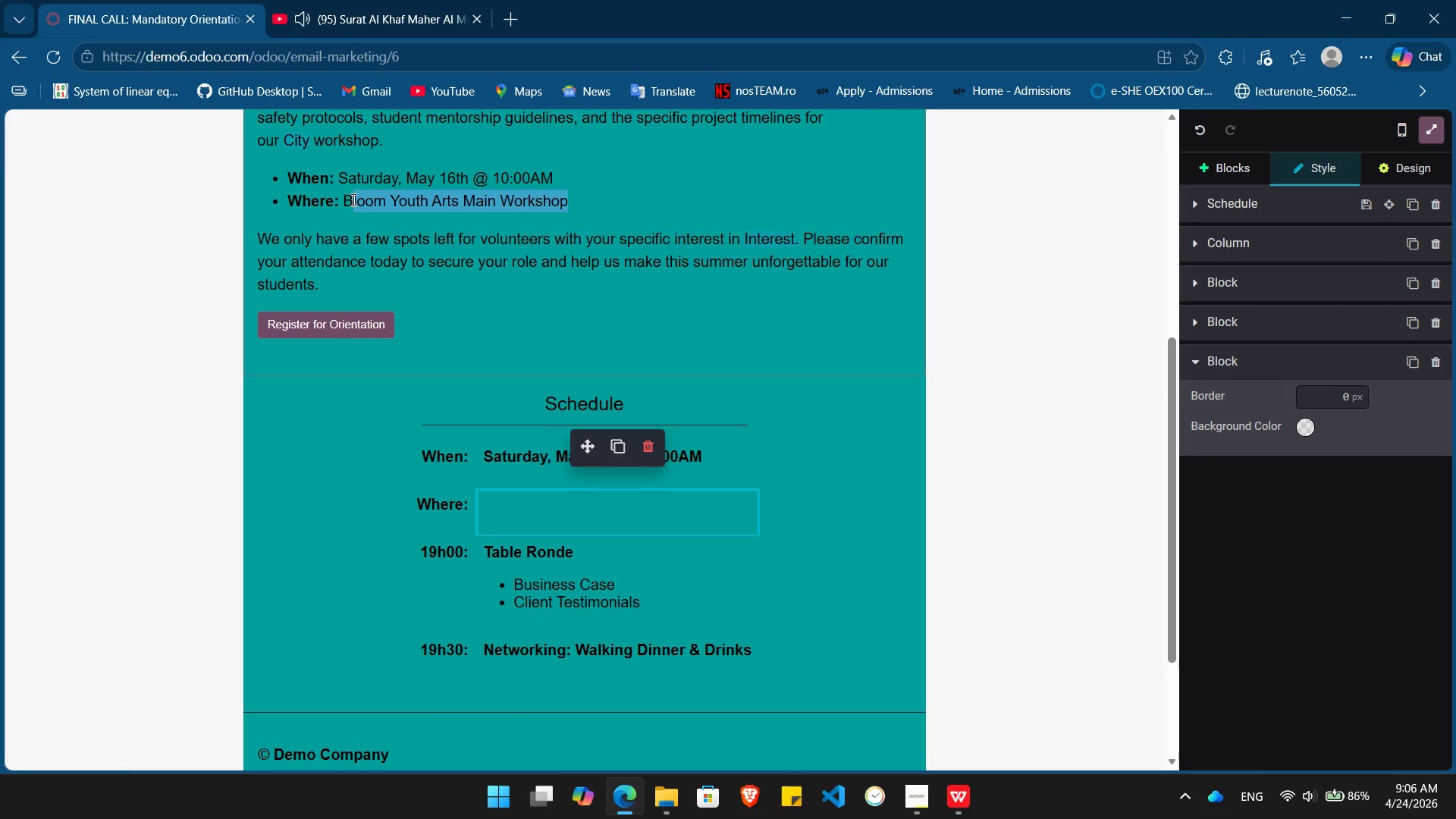 
key(Control+C)
 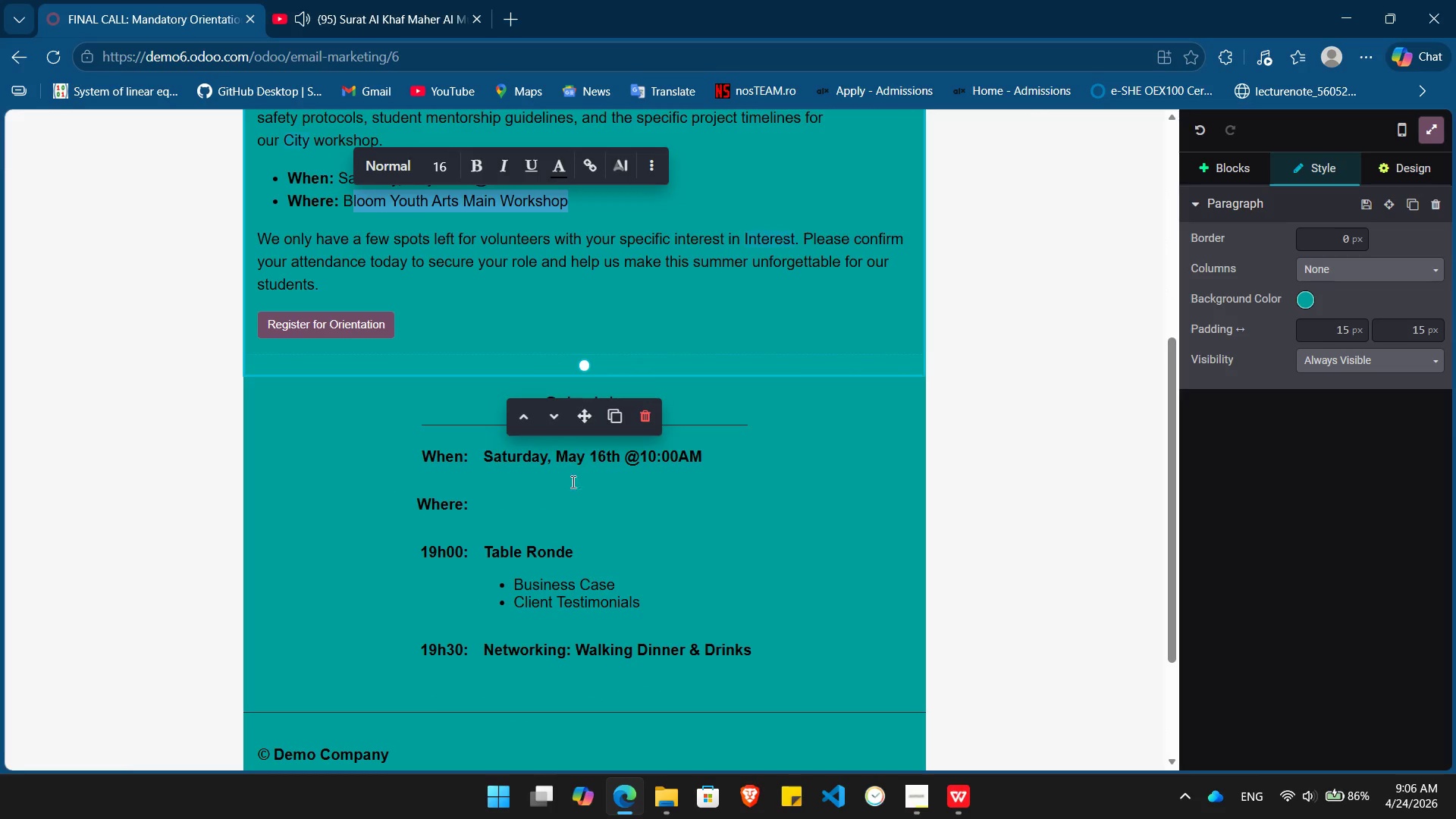 
left_click([530, 510])
 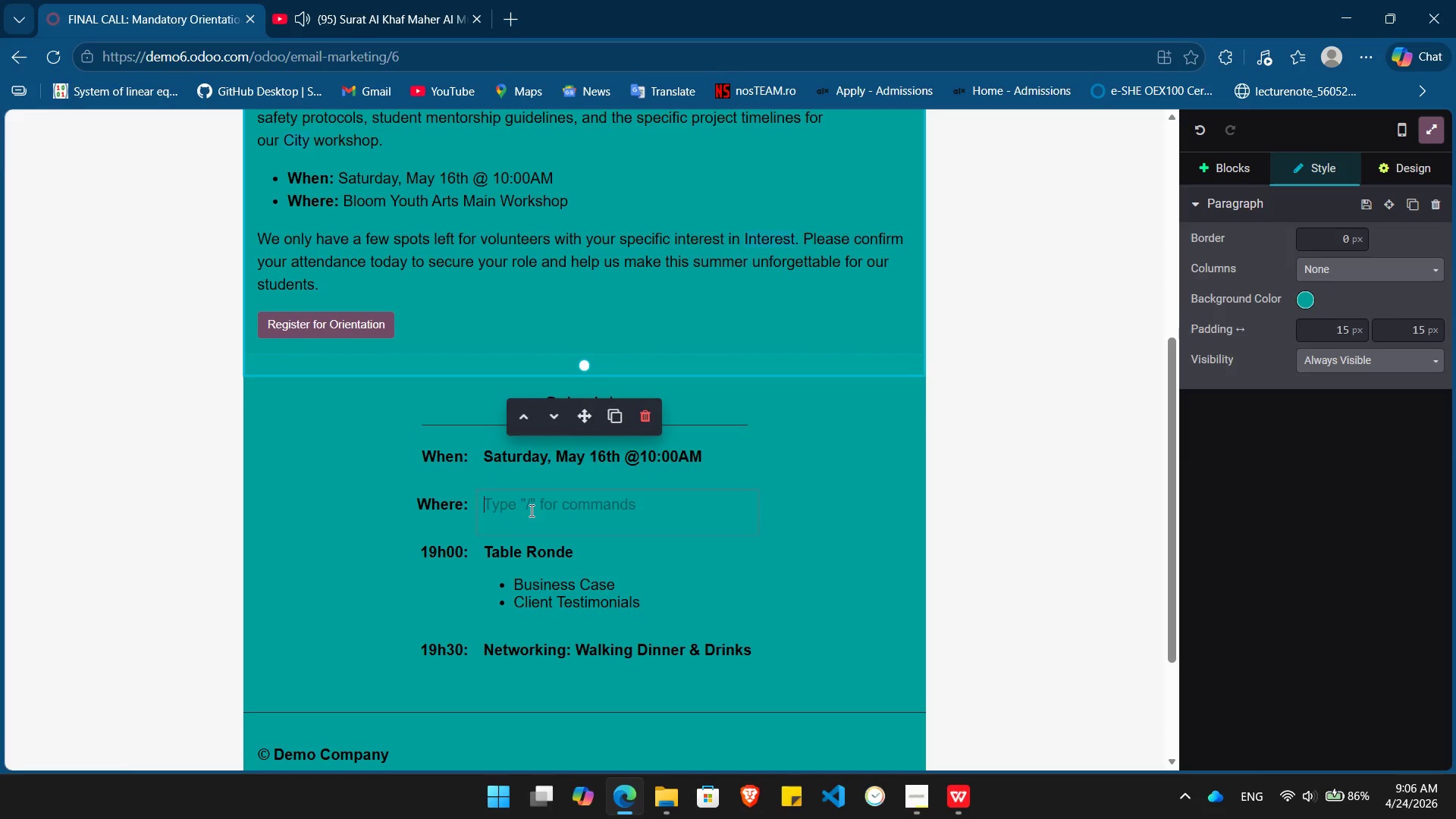 
key(Control+V)
 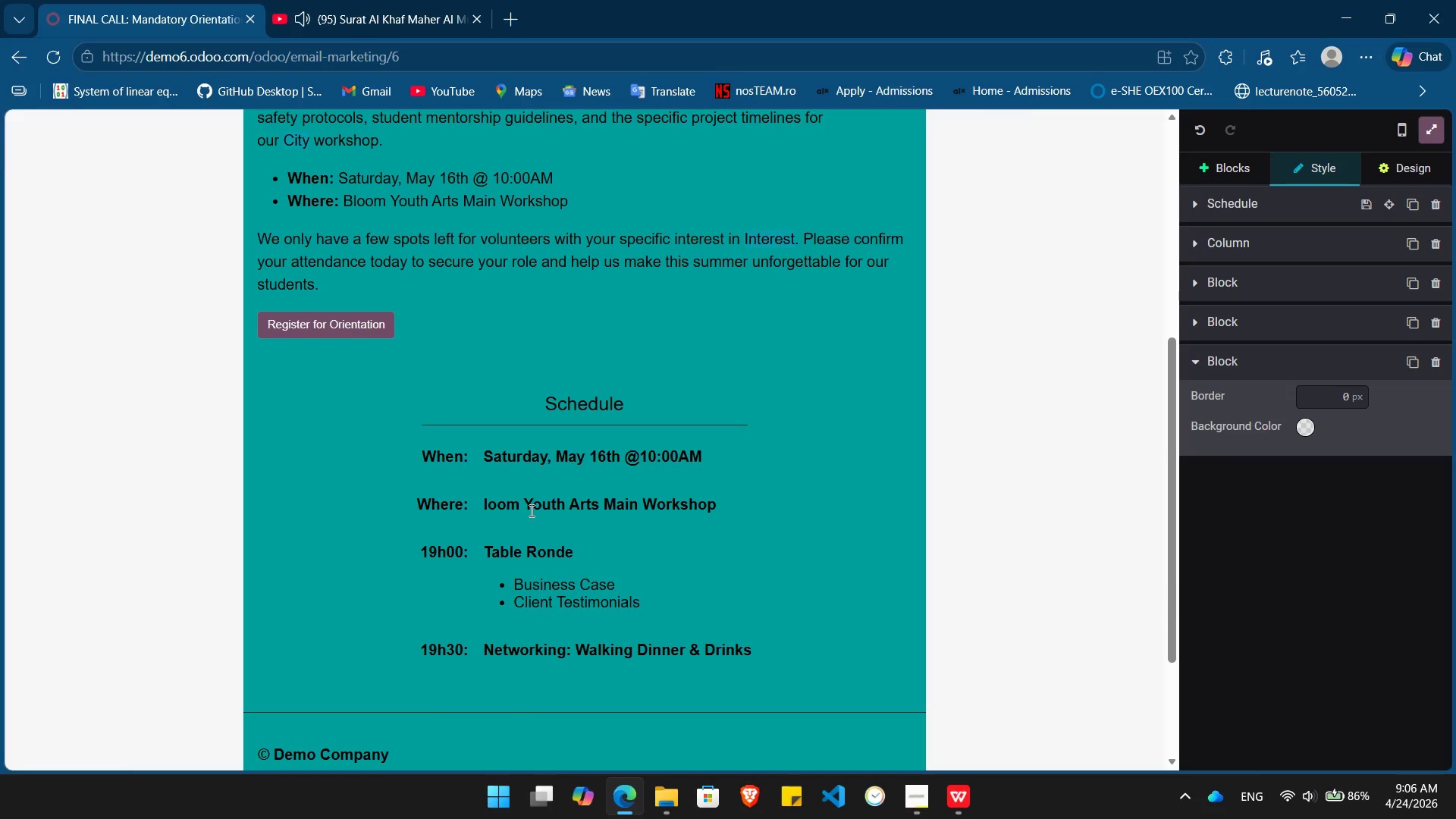 
key(Home)
 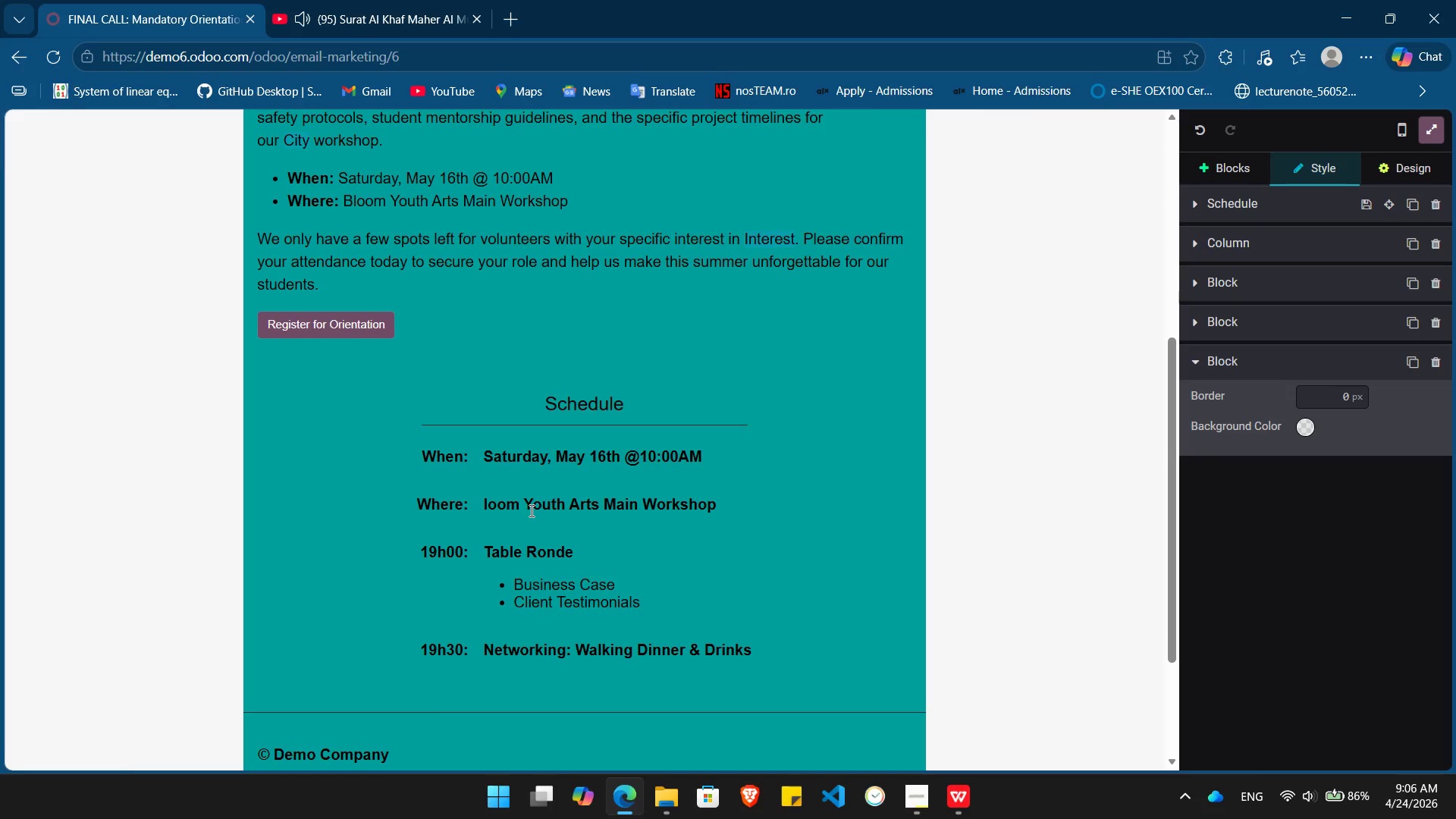 
key(Shift+ShiftLeft)
 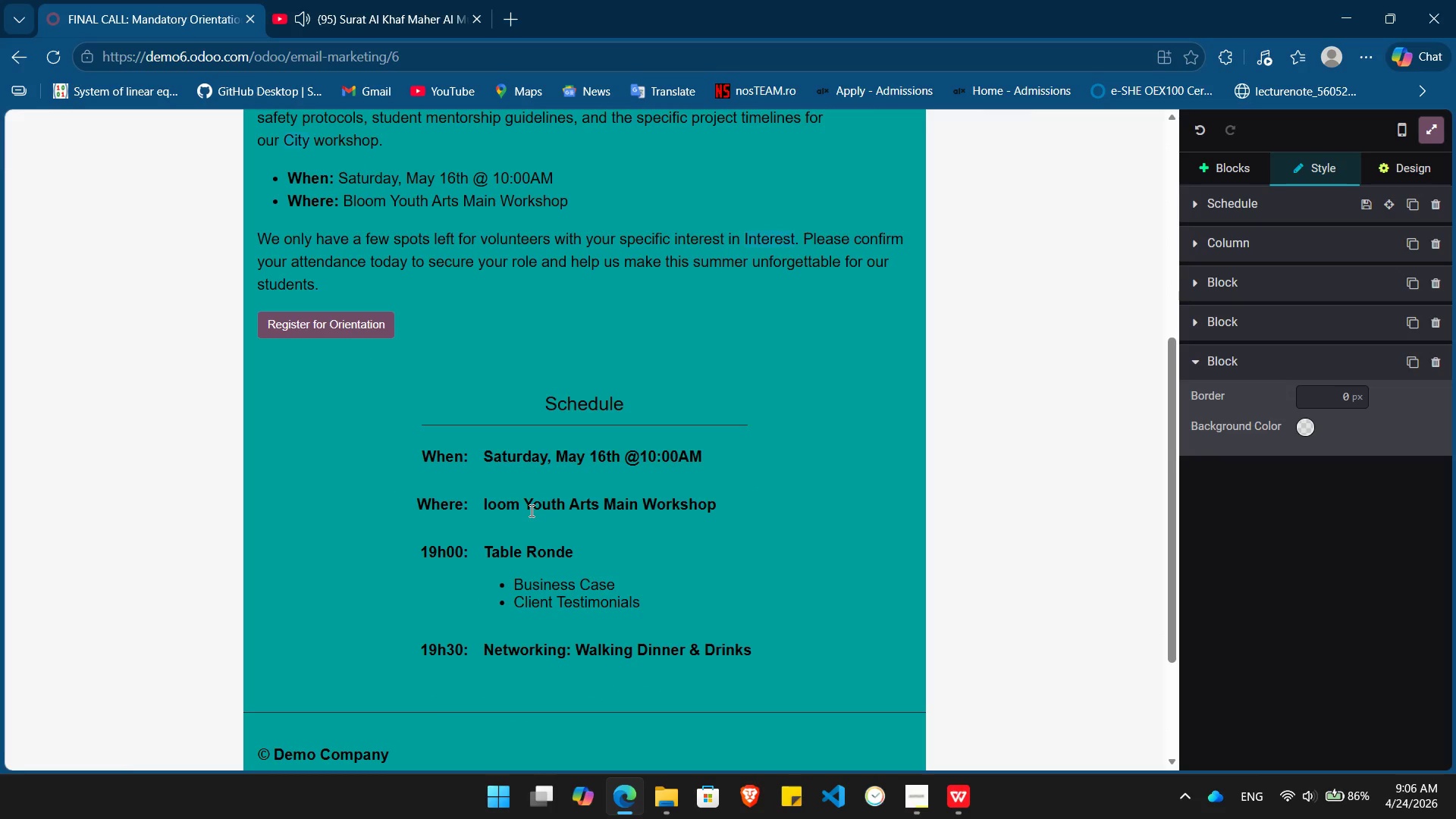 
key(Shift+B)
 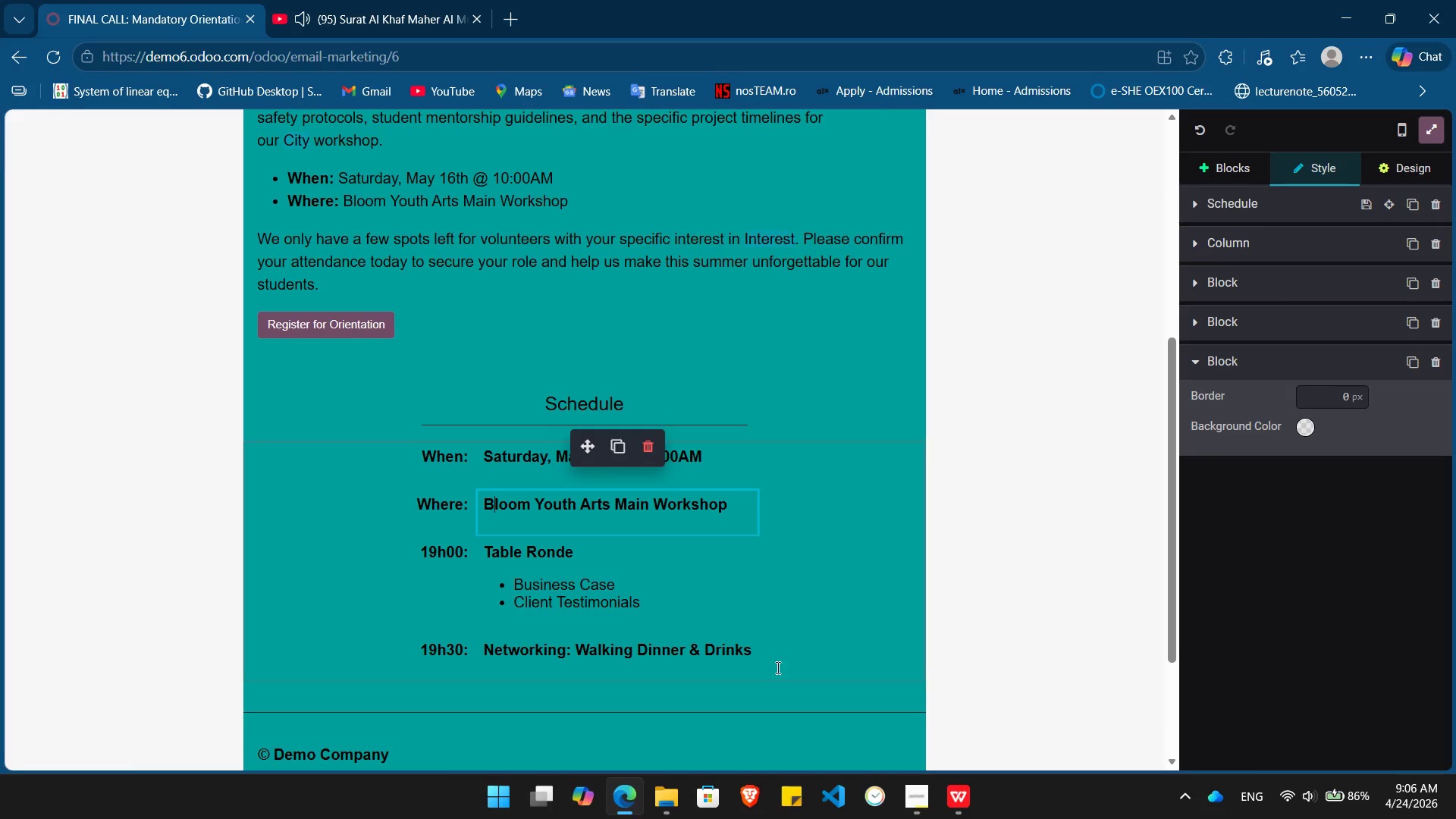 
left_click_drag(start_coordinate=[772, 657], to_coordinate=[453, 568])
 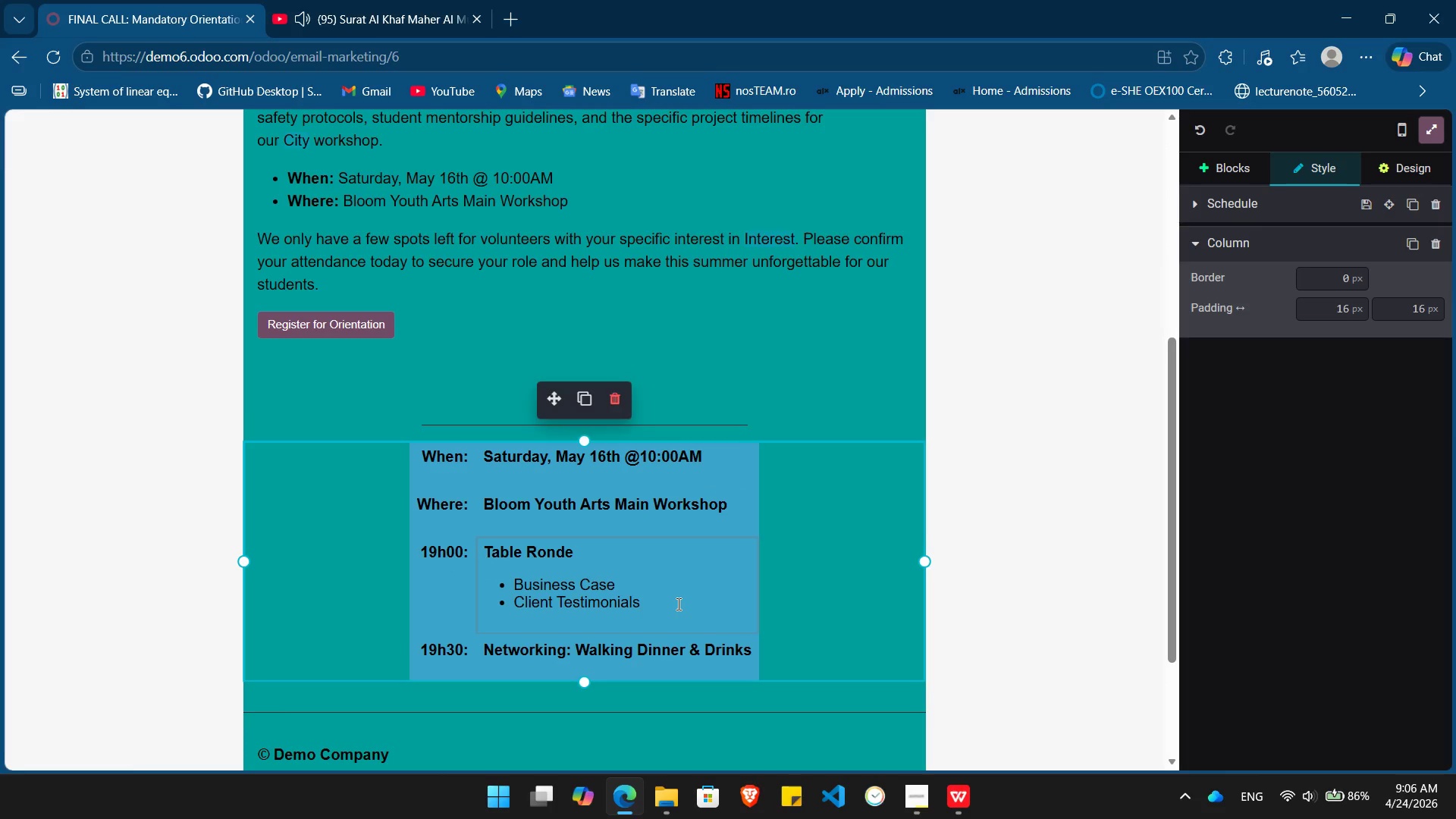 
left_click([677, 604])
 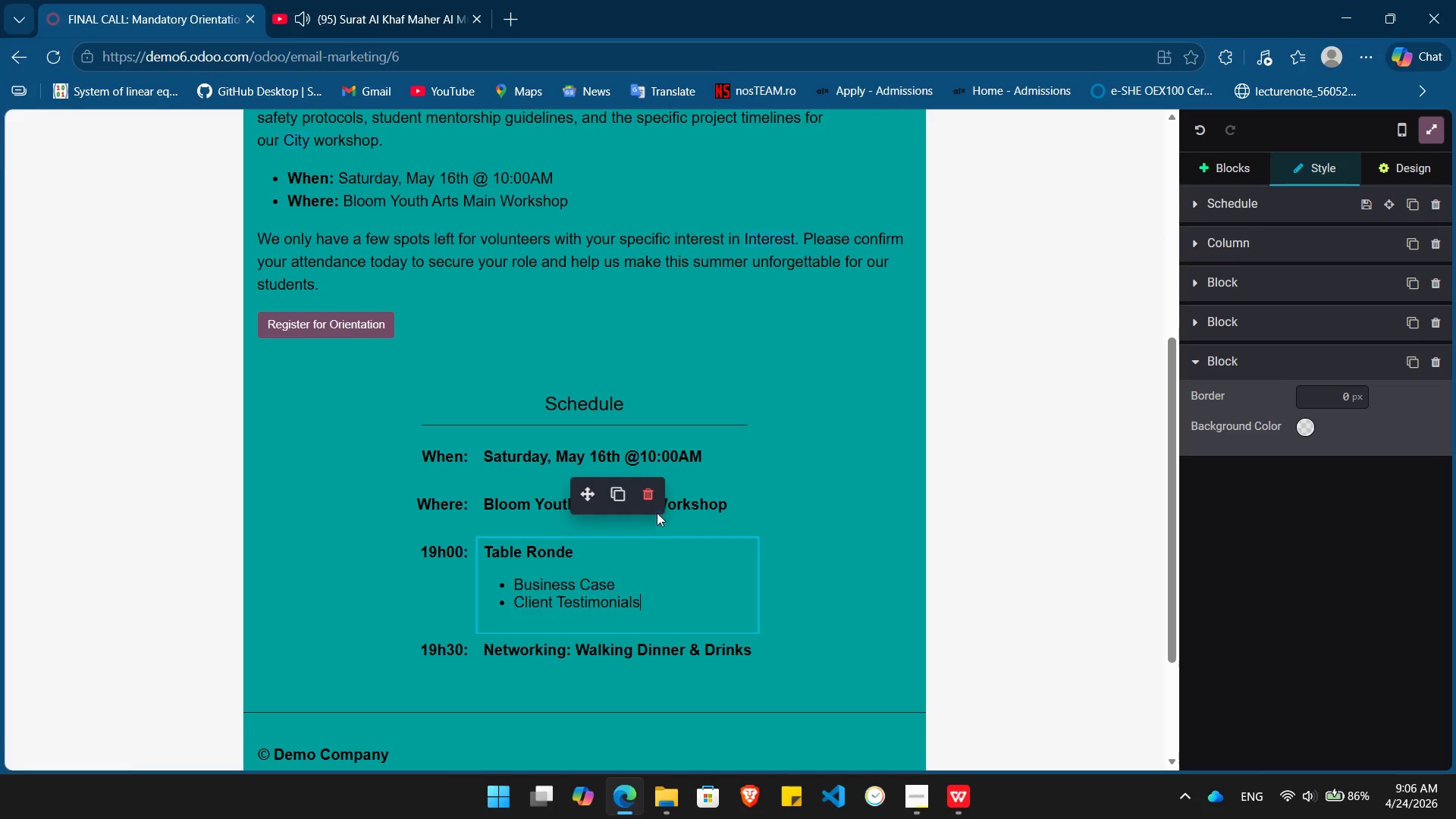 
left_click([652, 500])
 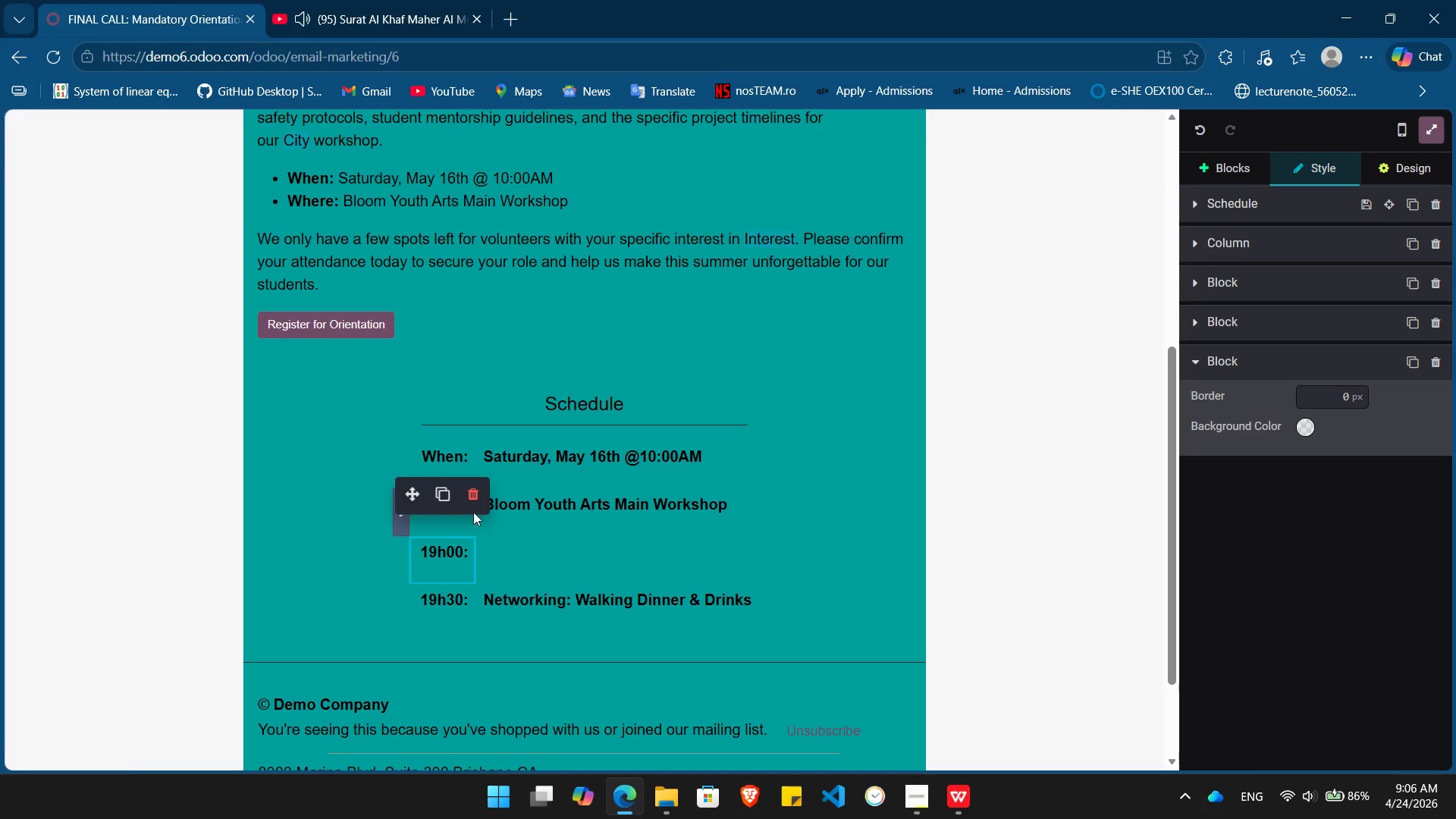 
left_click([475, 508])
 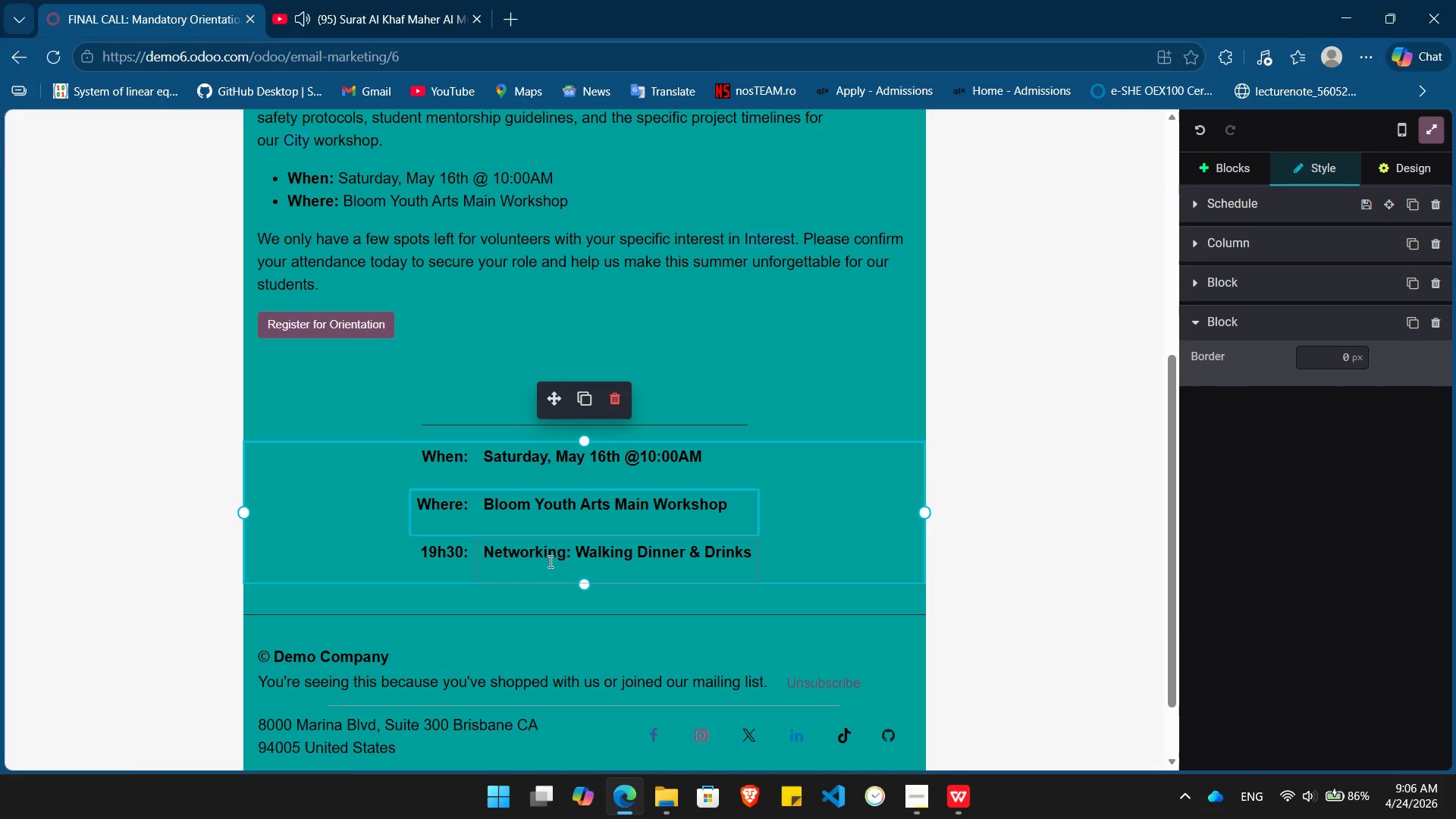 
left_click([558, 559])
 